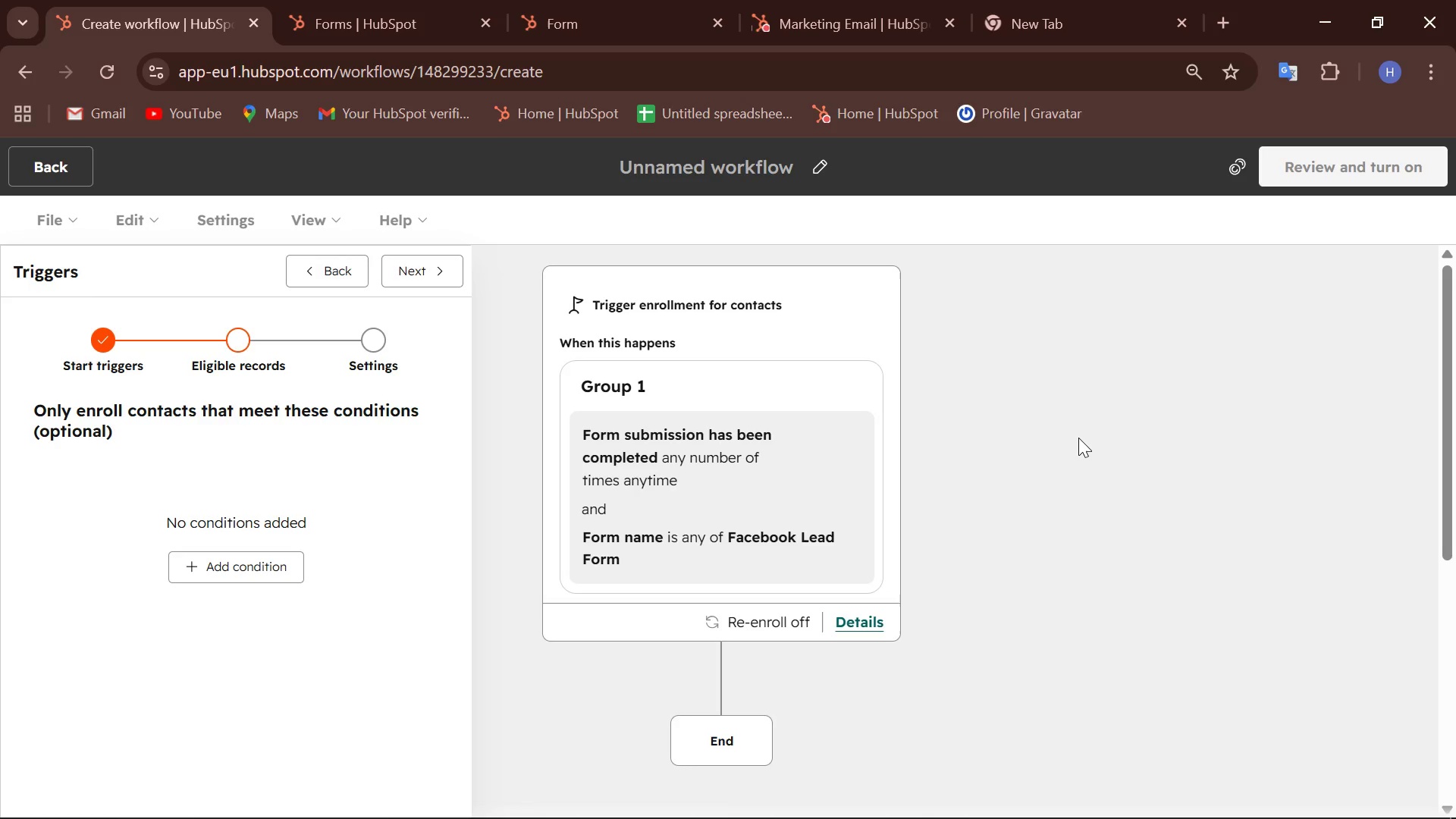 
left_click([899, 441])
 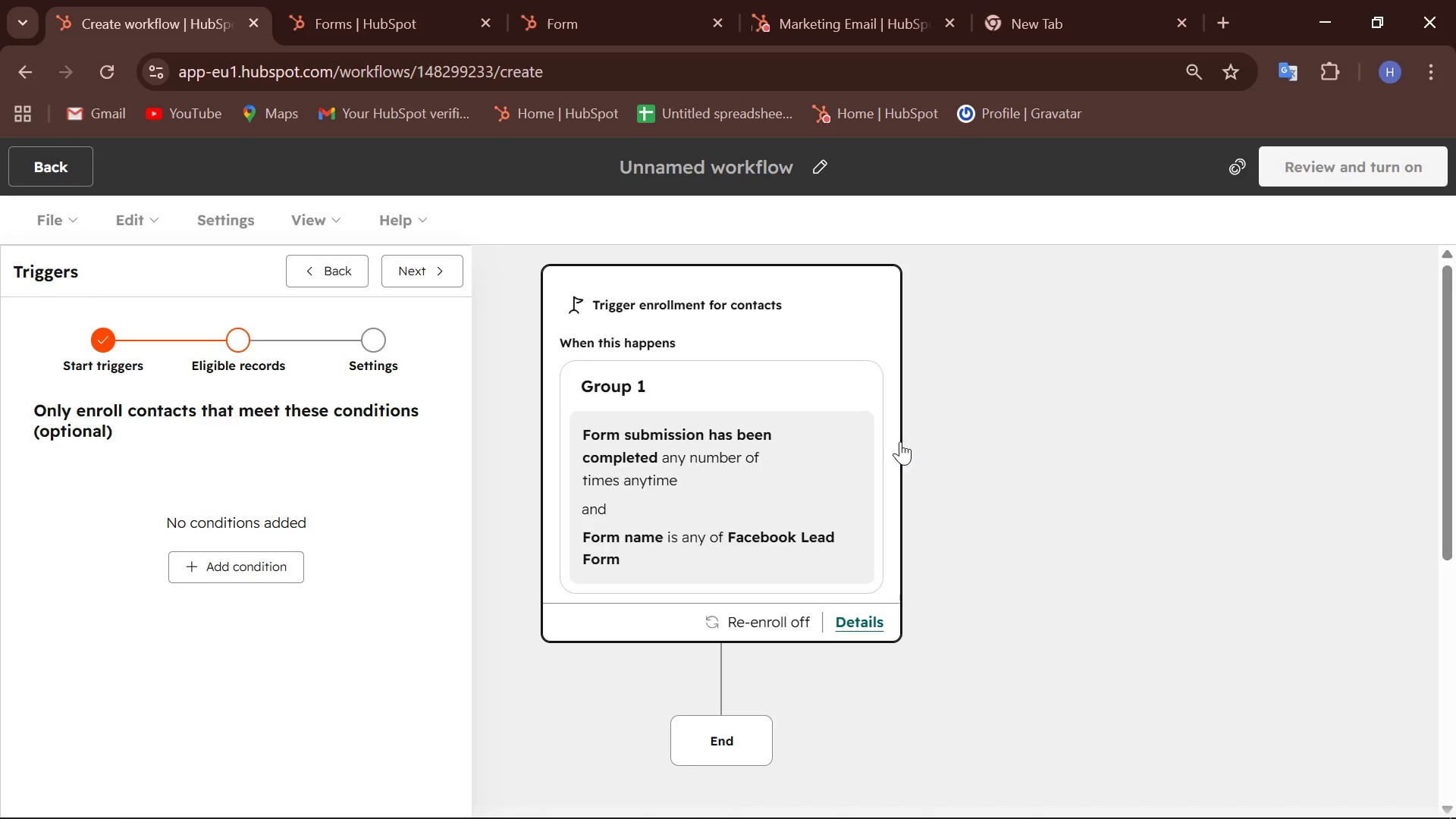 
left_click_drag(start_coordinate=[900, 441], to_coordinate=[956, 415])
 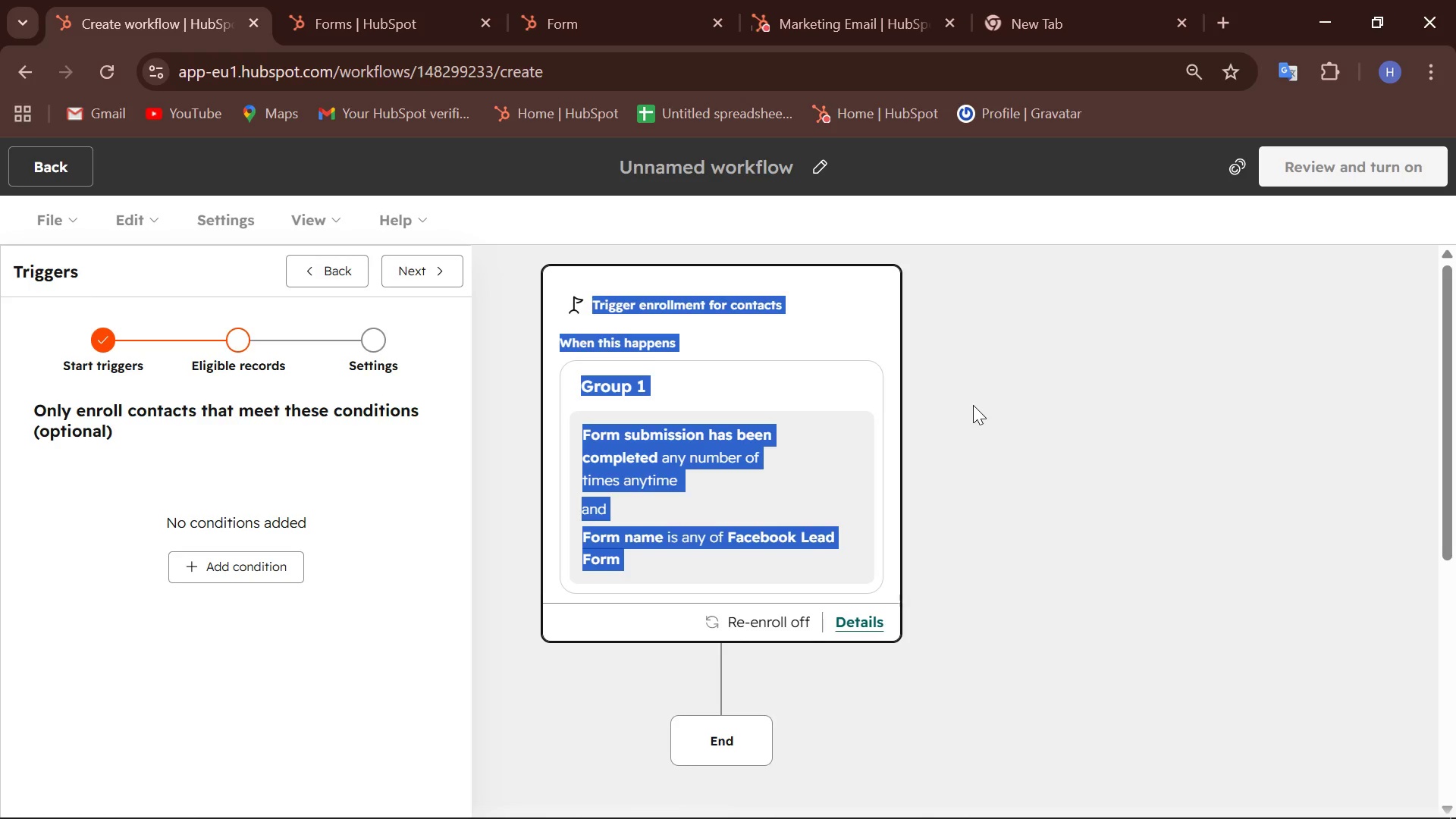 
left_click([973, 405])
 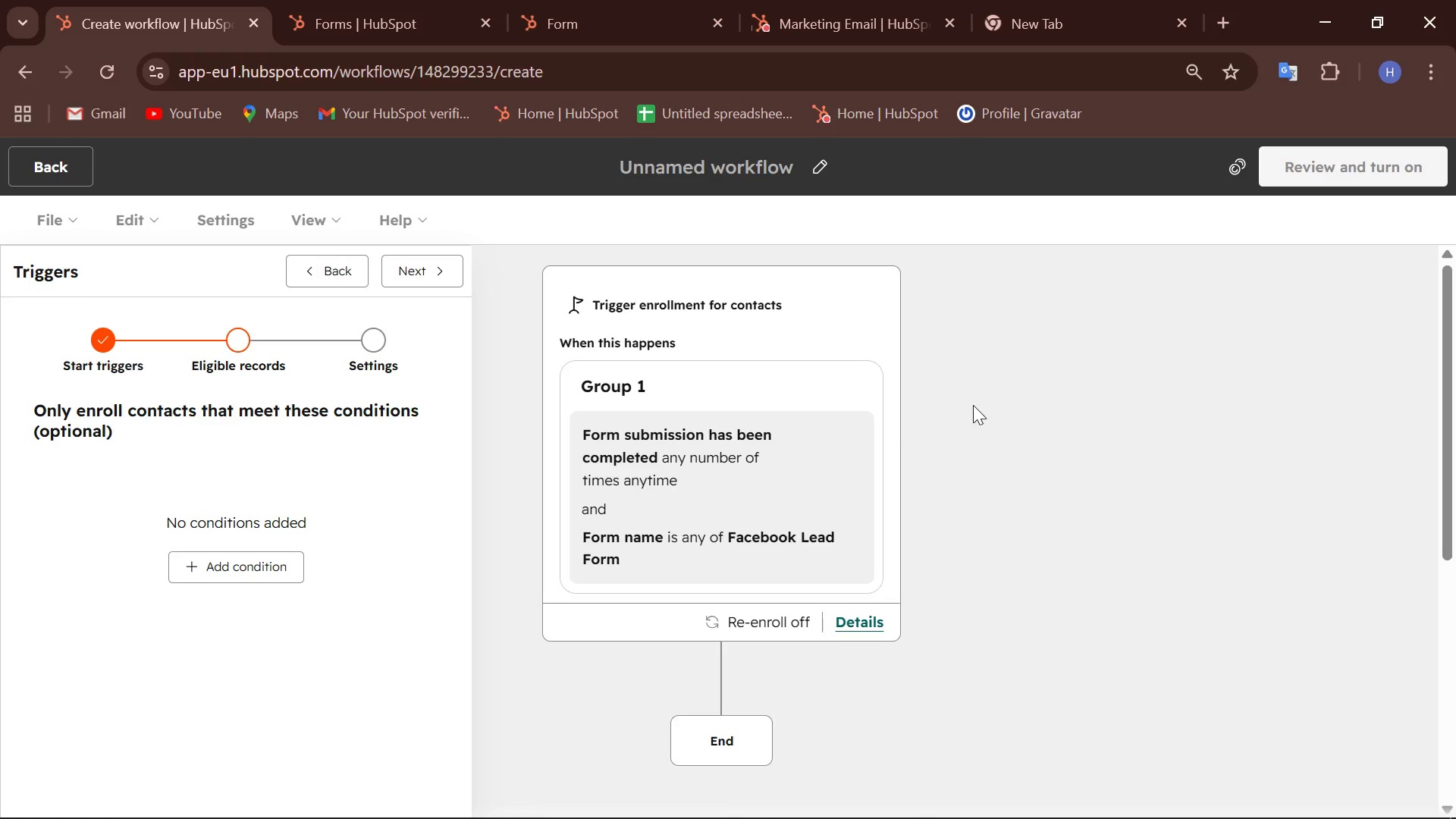 
wait(10.14)
 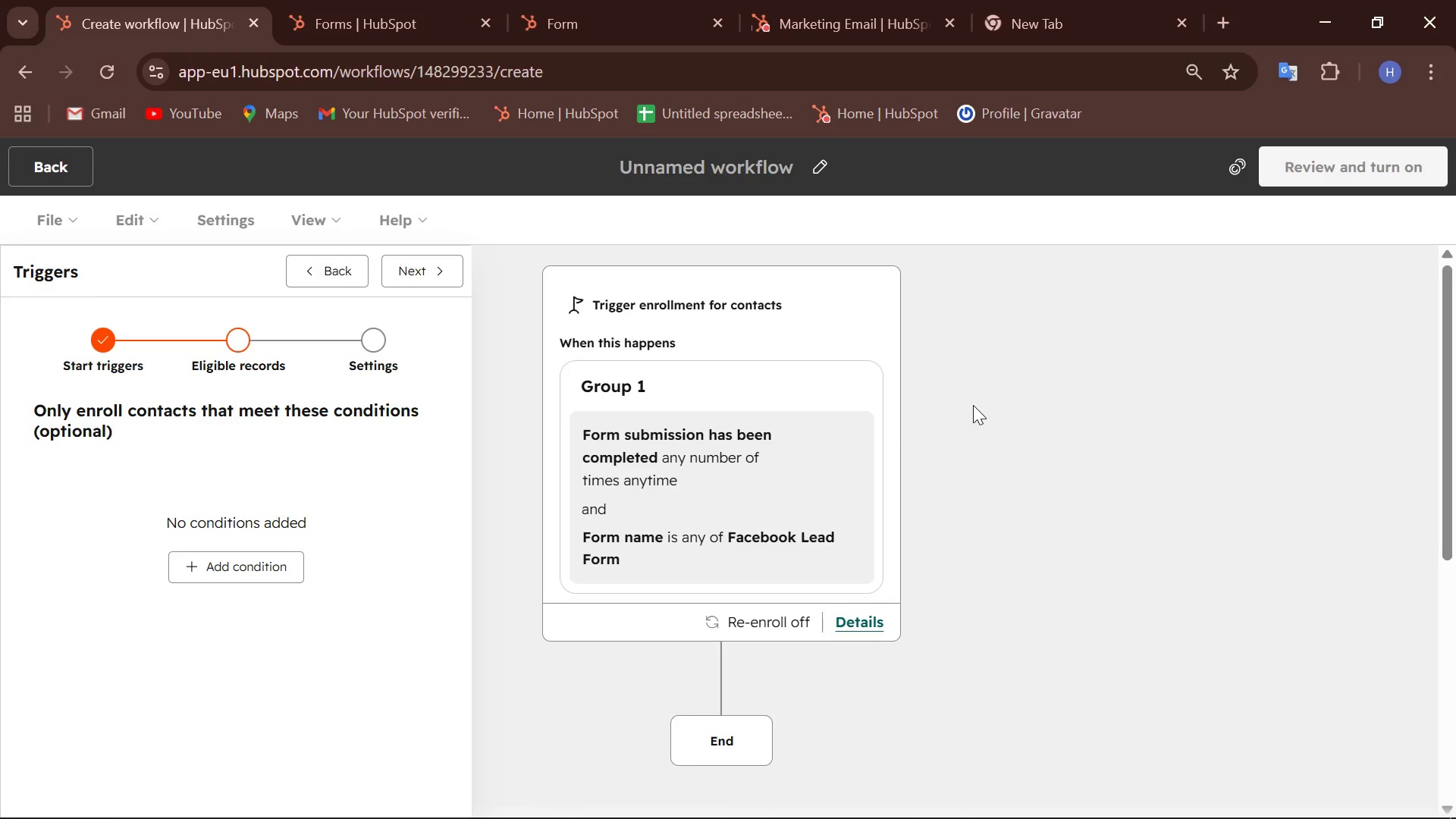 
double_click([973, 405])
 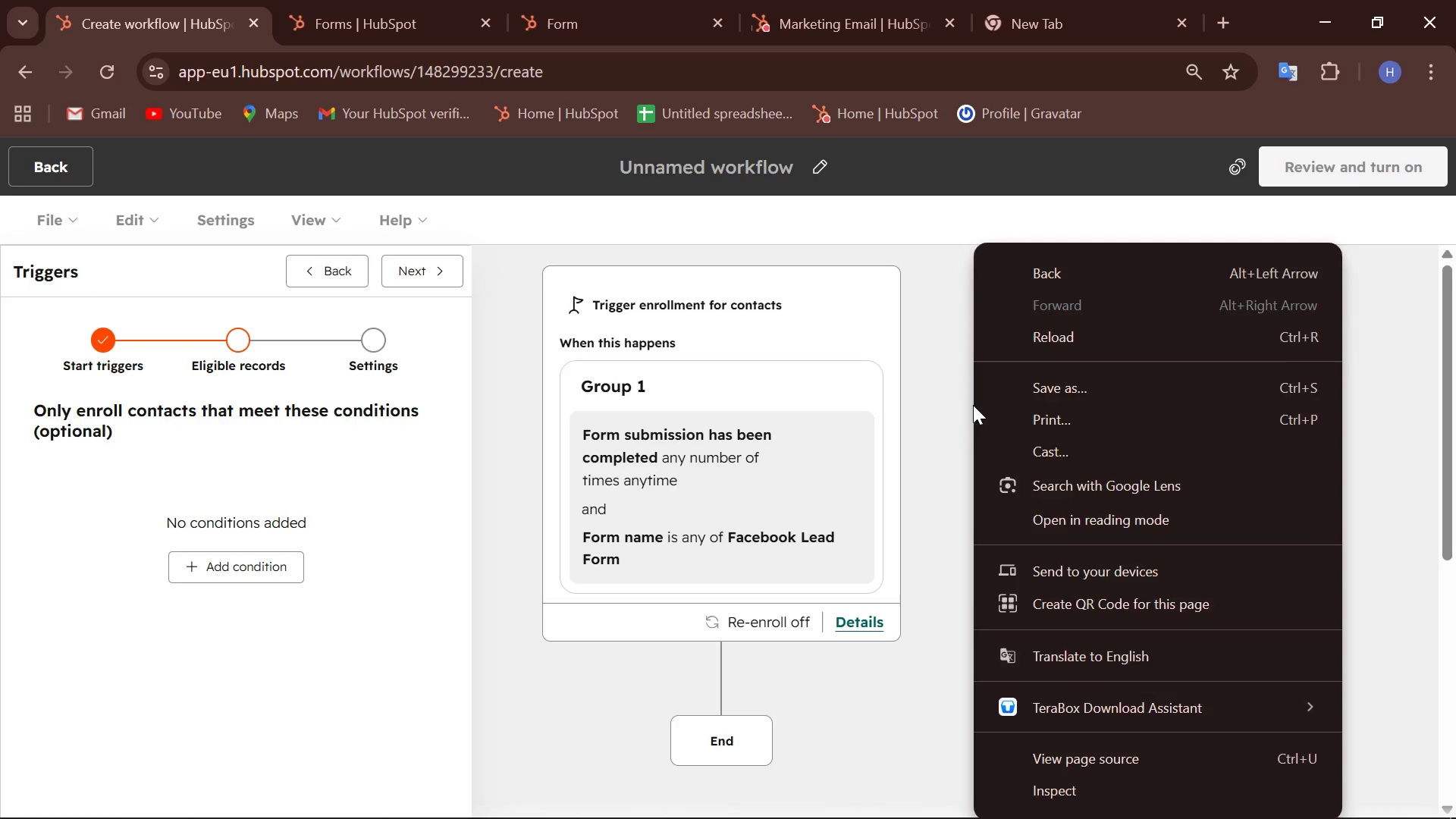 
right_click([973, 405])
 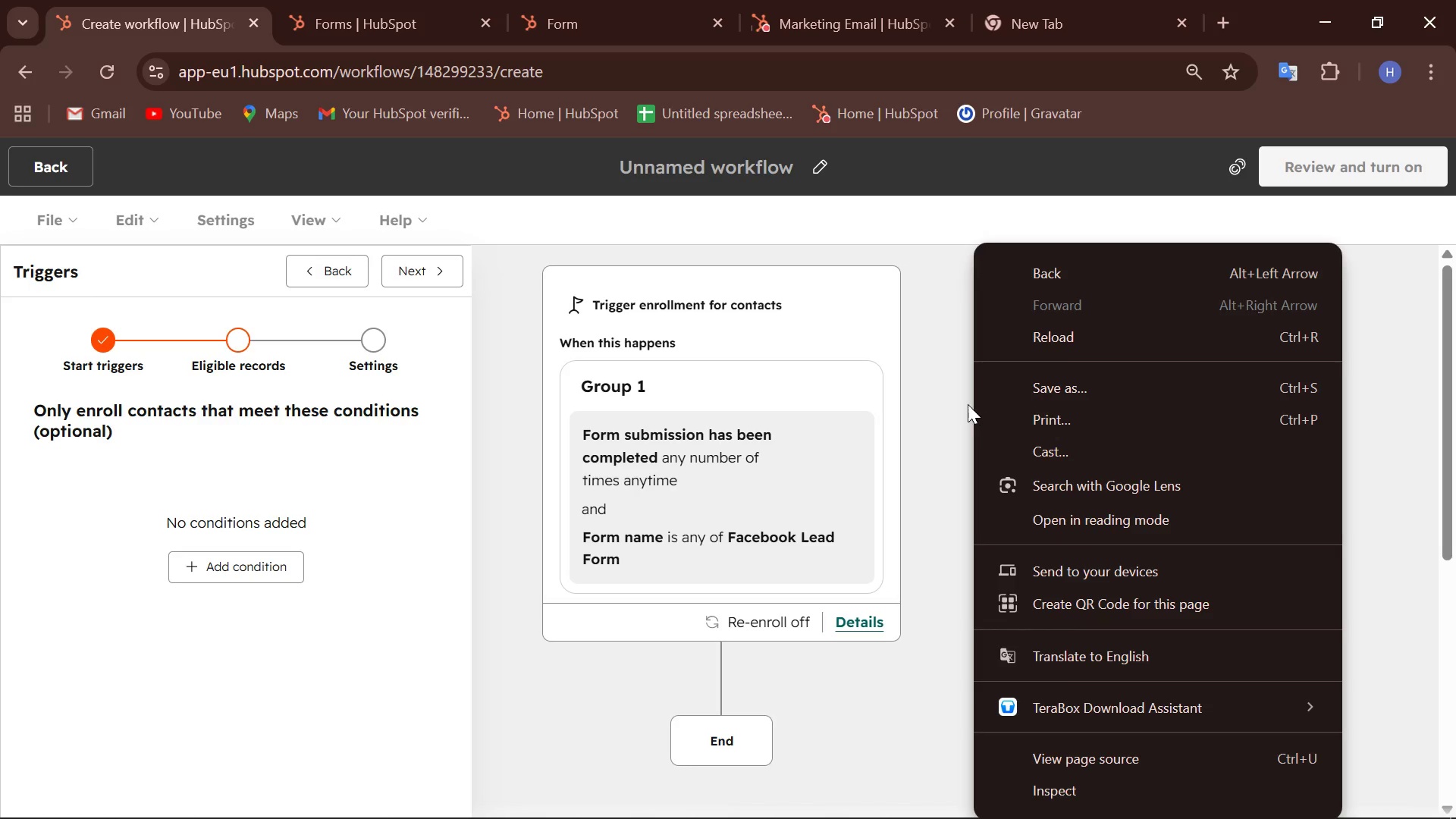 
left_click([940, 399])
 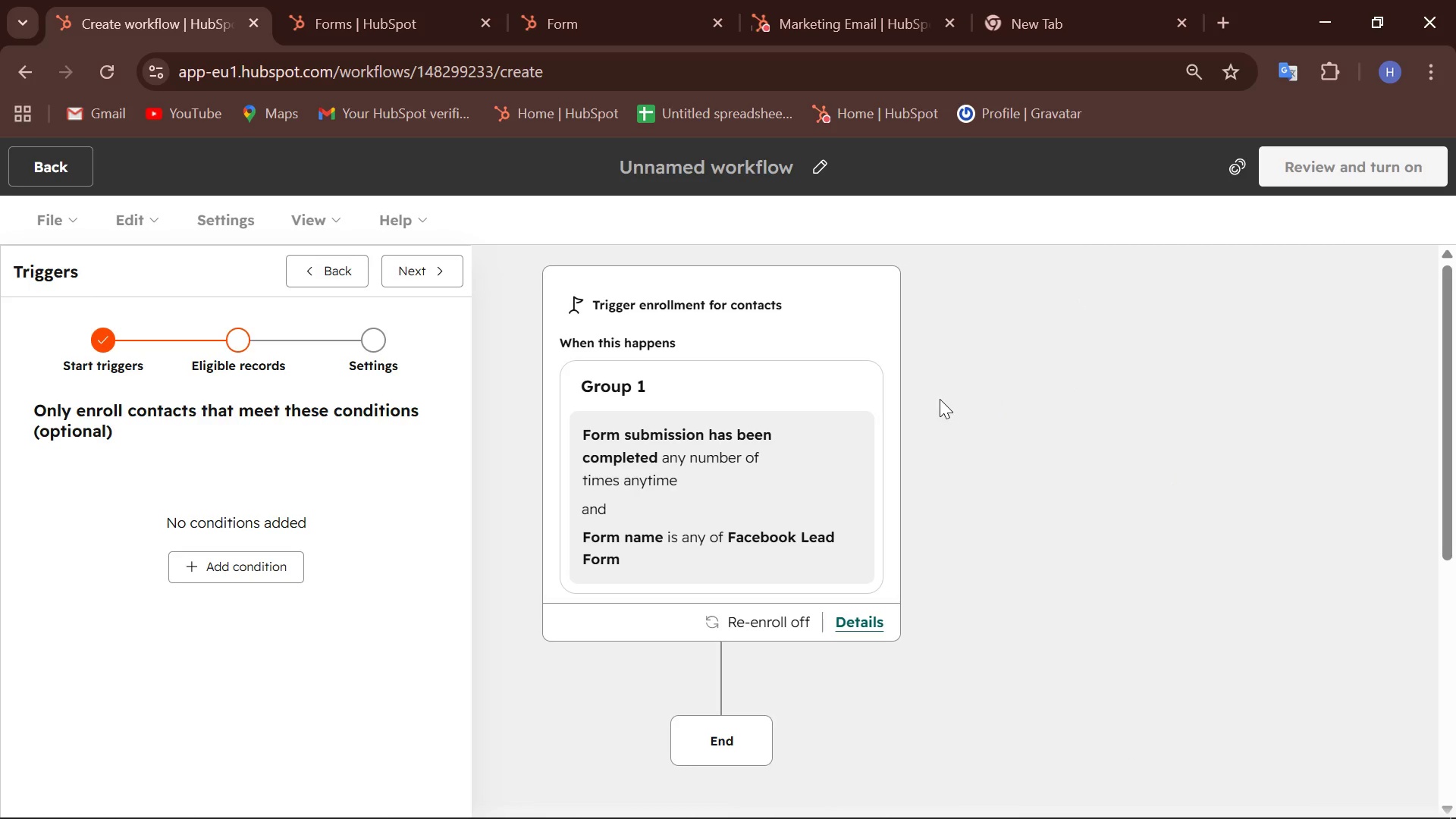 
double_click([940, 399])
 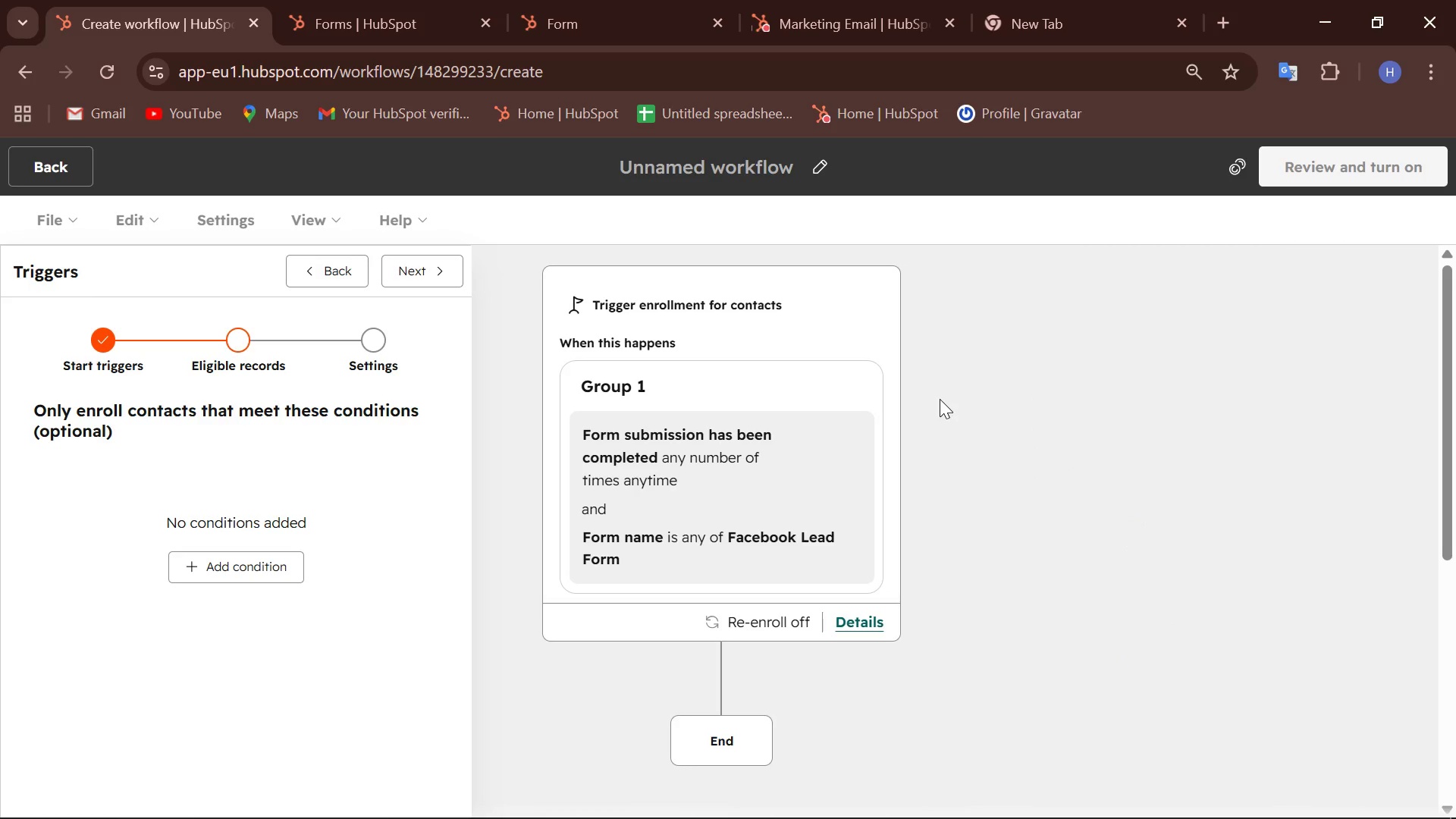 
triple_click([940, 399])
 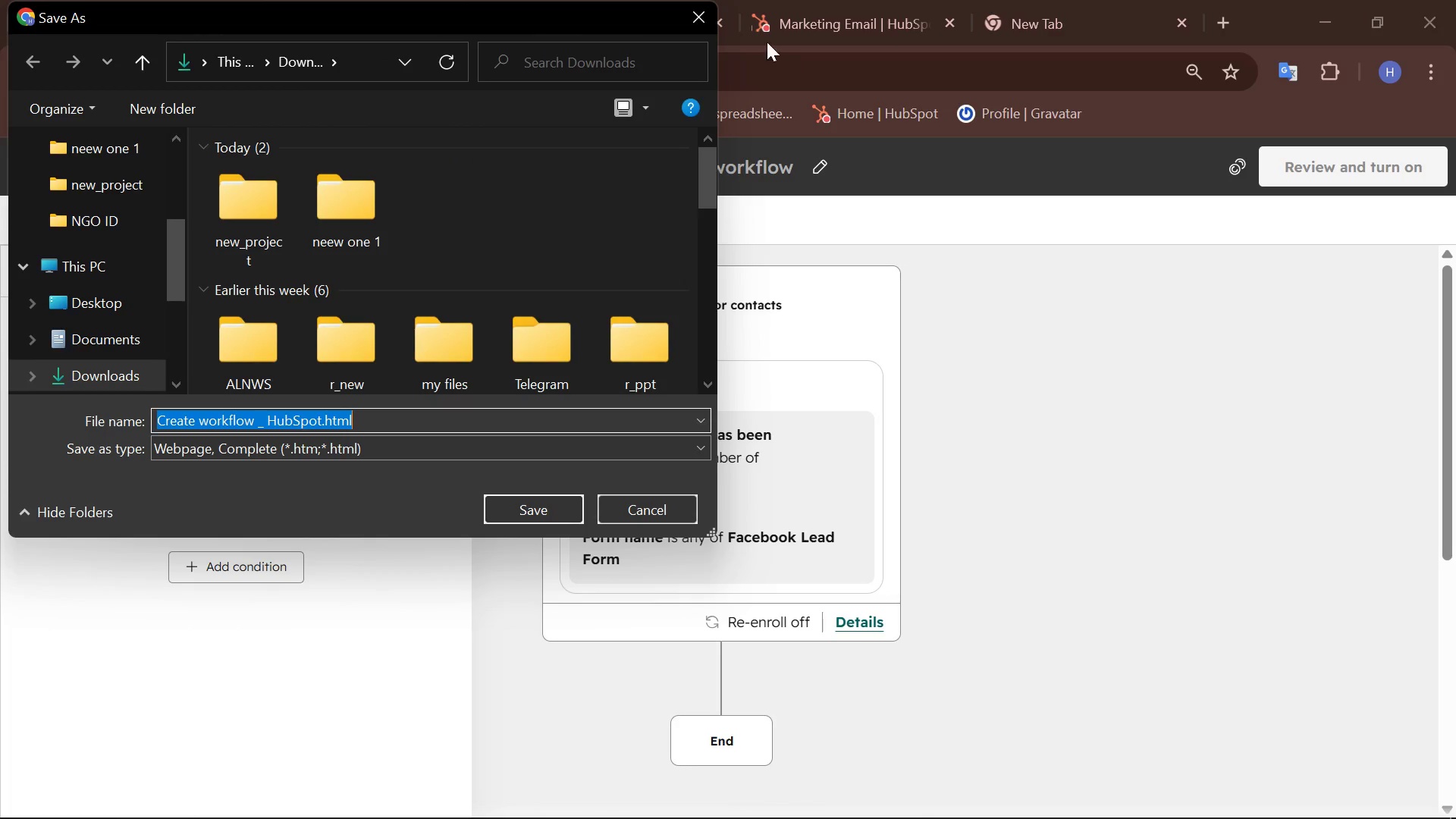 
left_click([706, 17])
 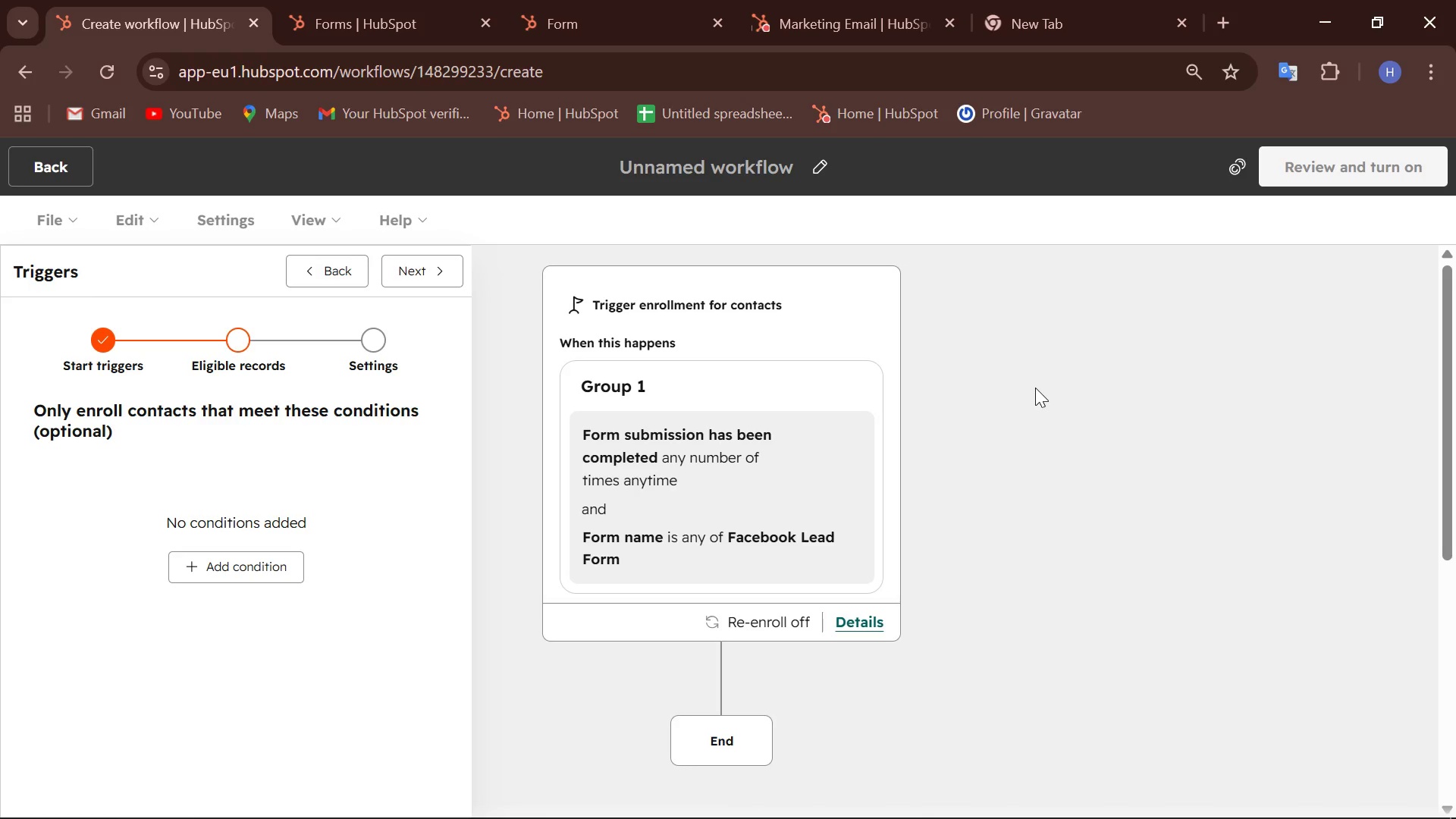 
left_click([1035, 386])
 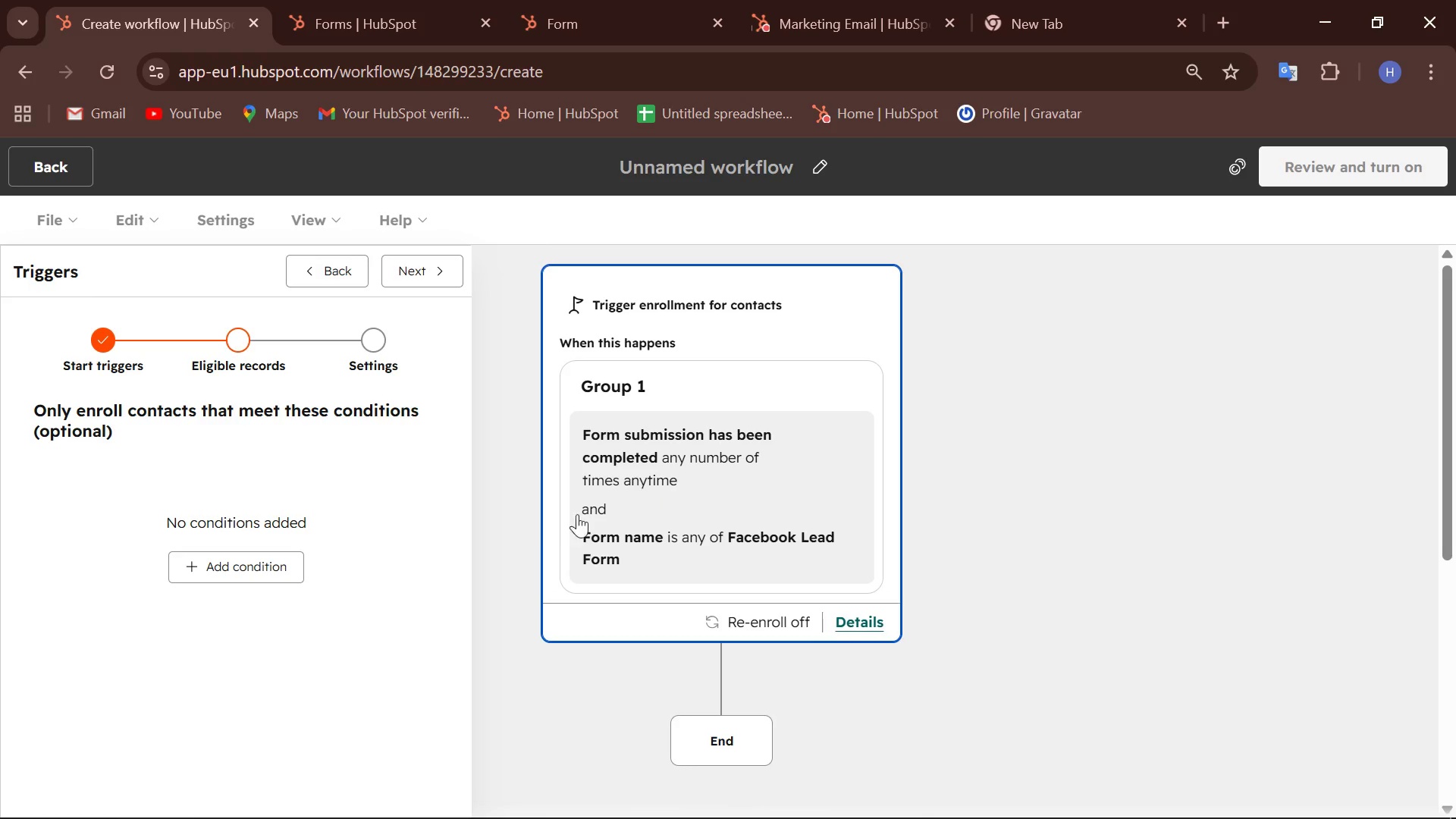 
wait(6.53)
 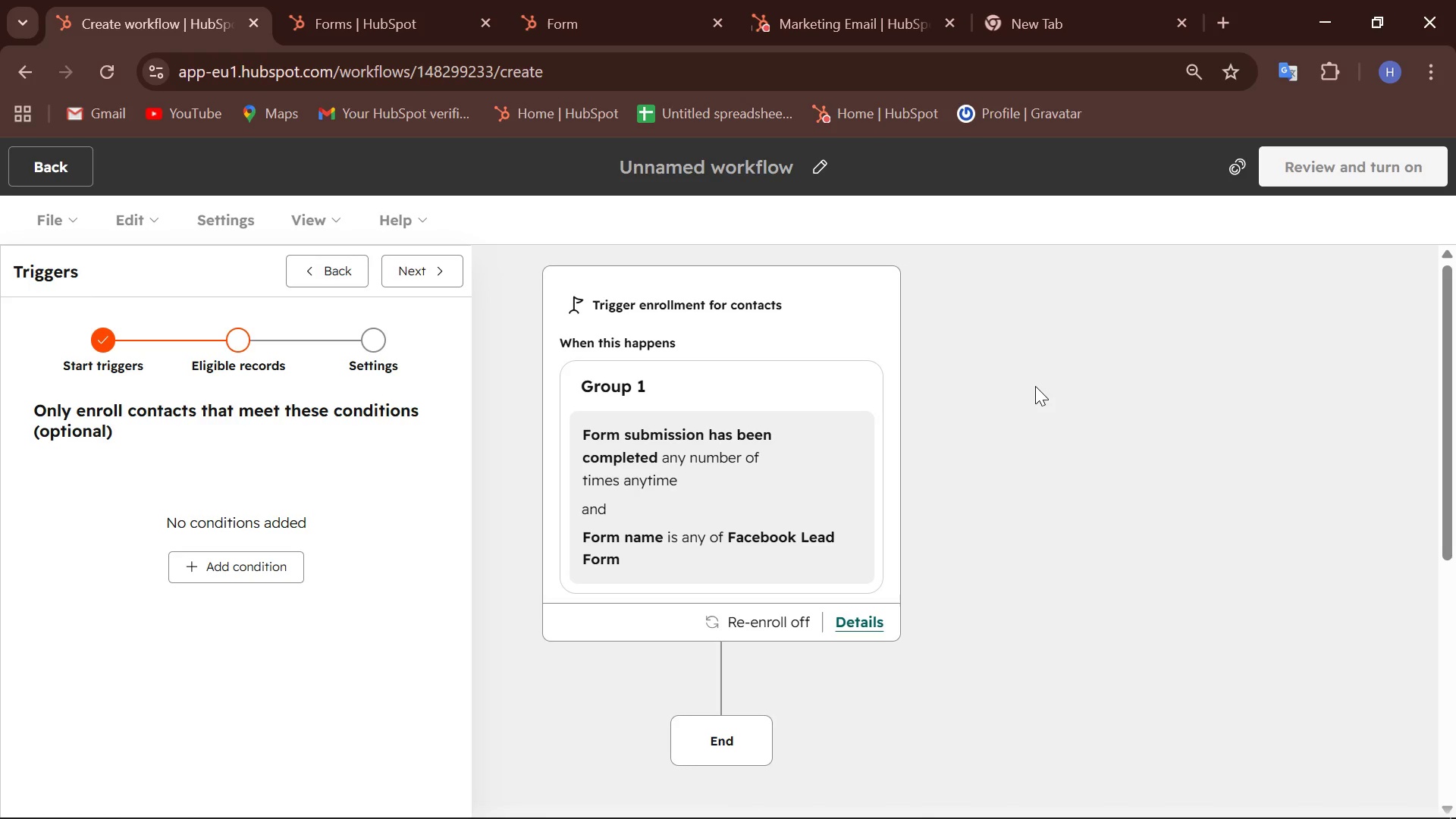 
left_click([281, 557])
 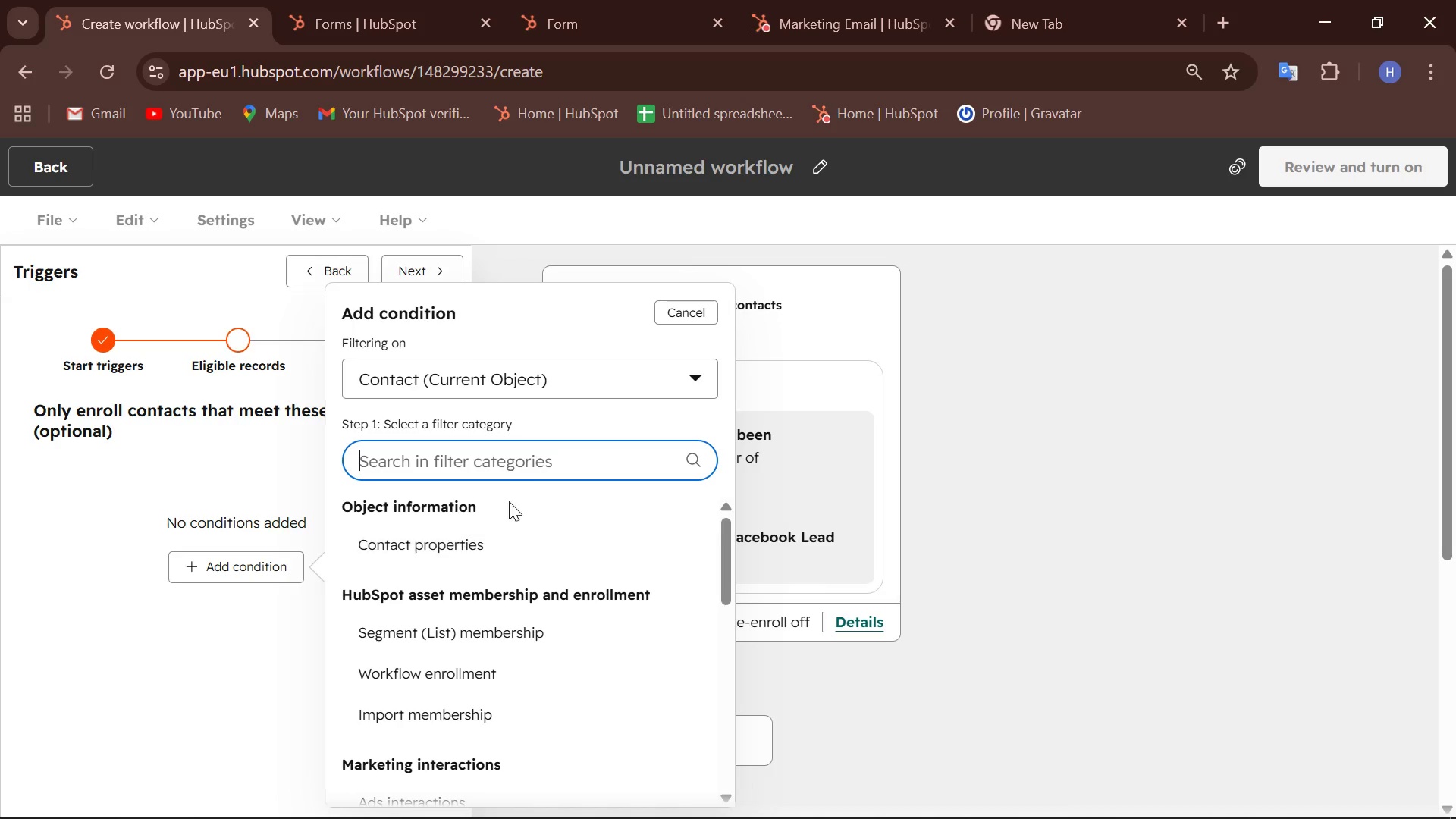 
key(Z)
 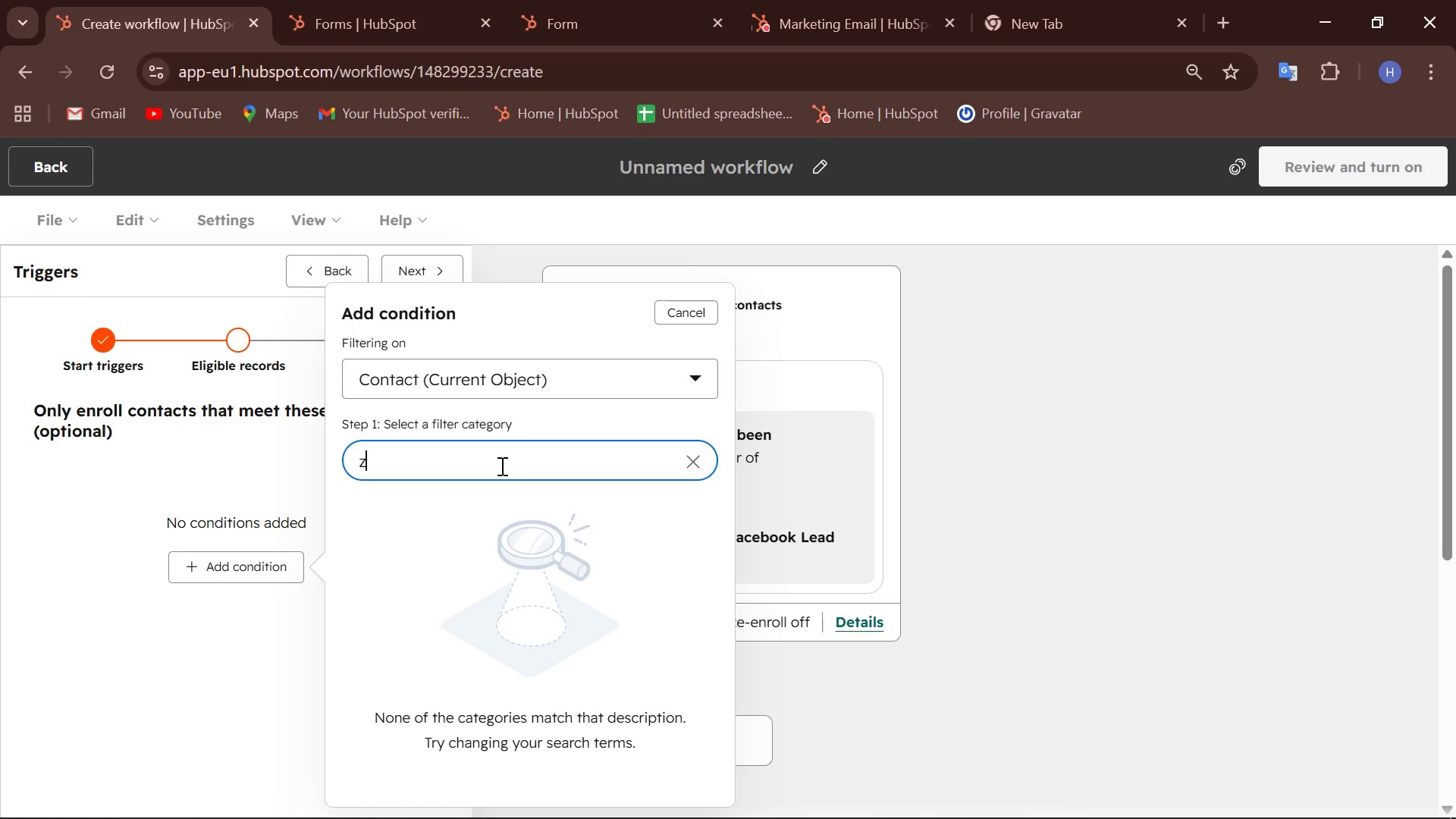 
key(Backspace)
 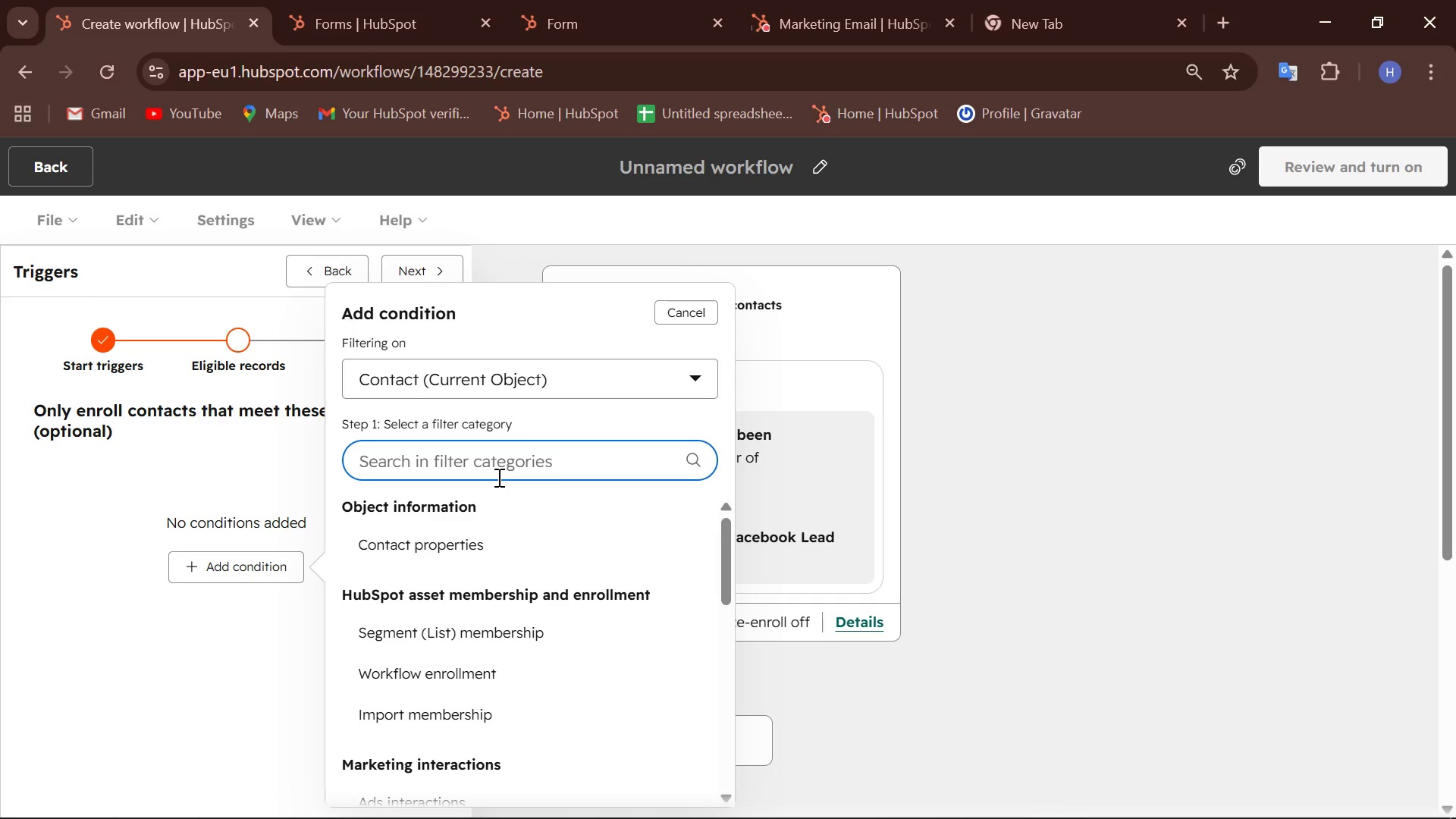 
left_click([488, 532])
 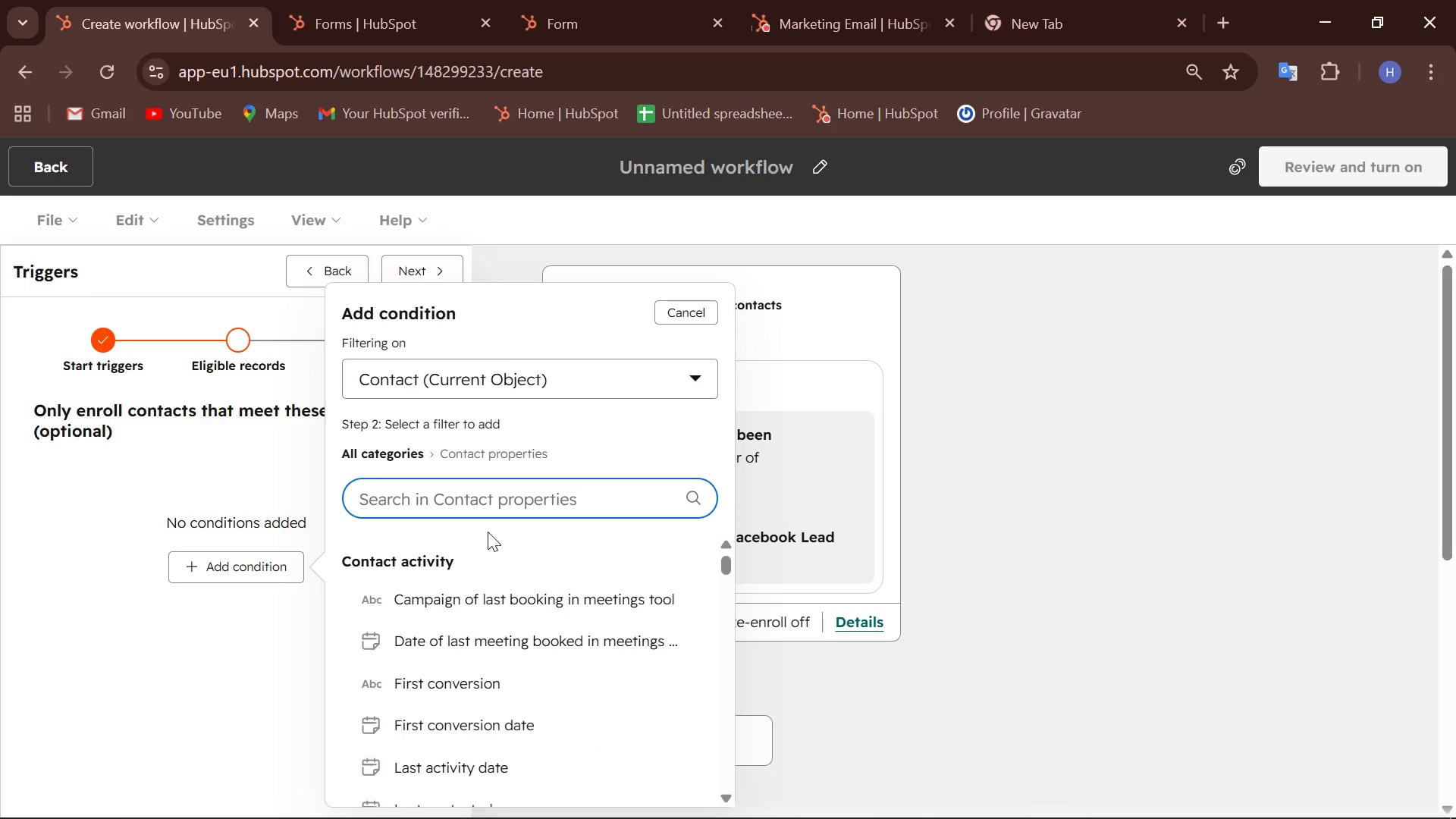 
key(Z)
 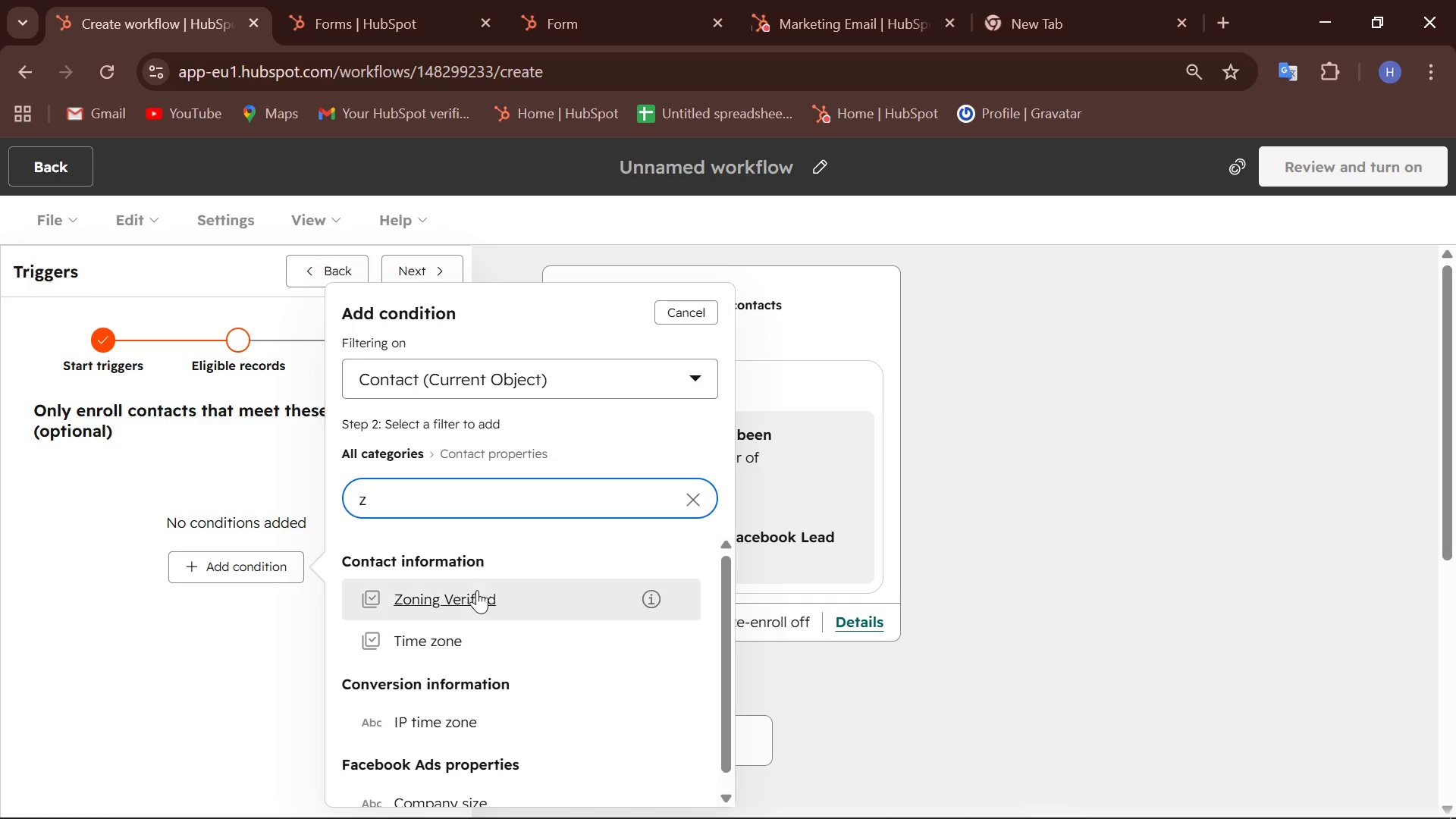 
left_click([477, 591])
 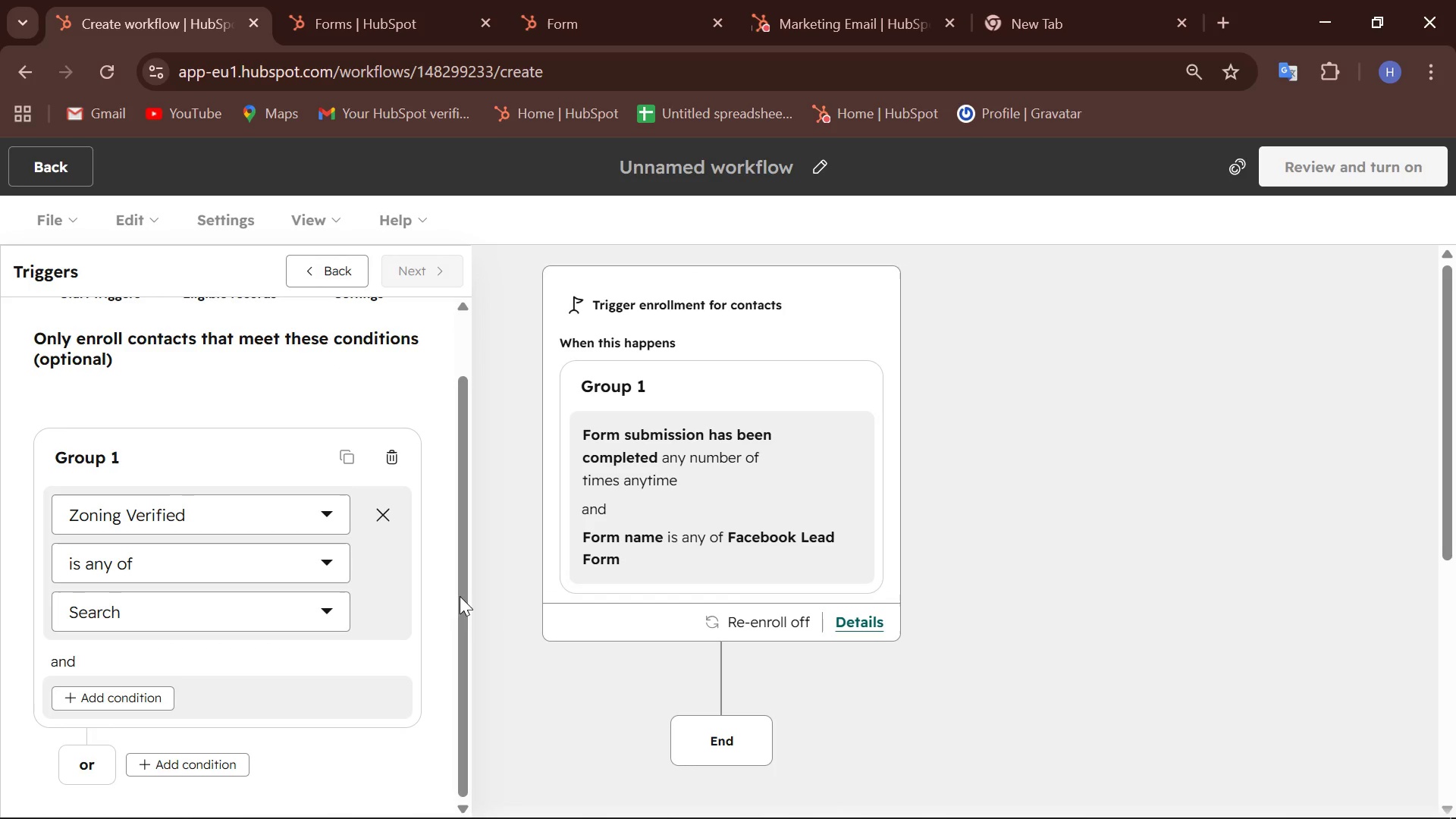 
left_click([269, 606])
 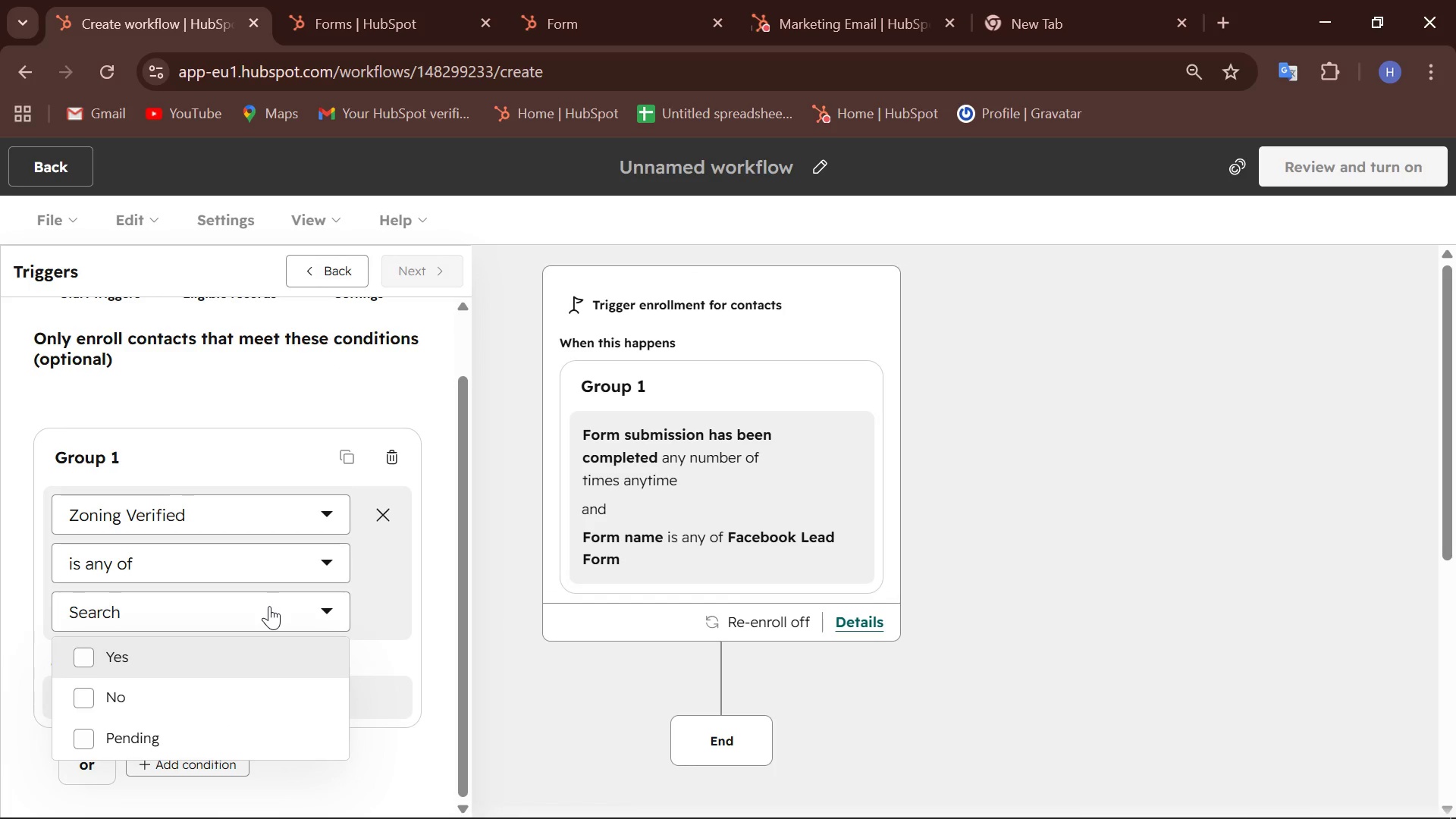 
left_click([269, 606])
 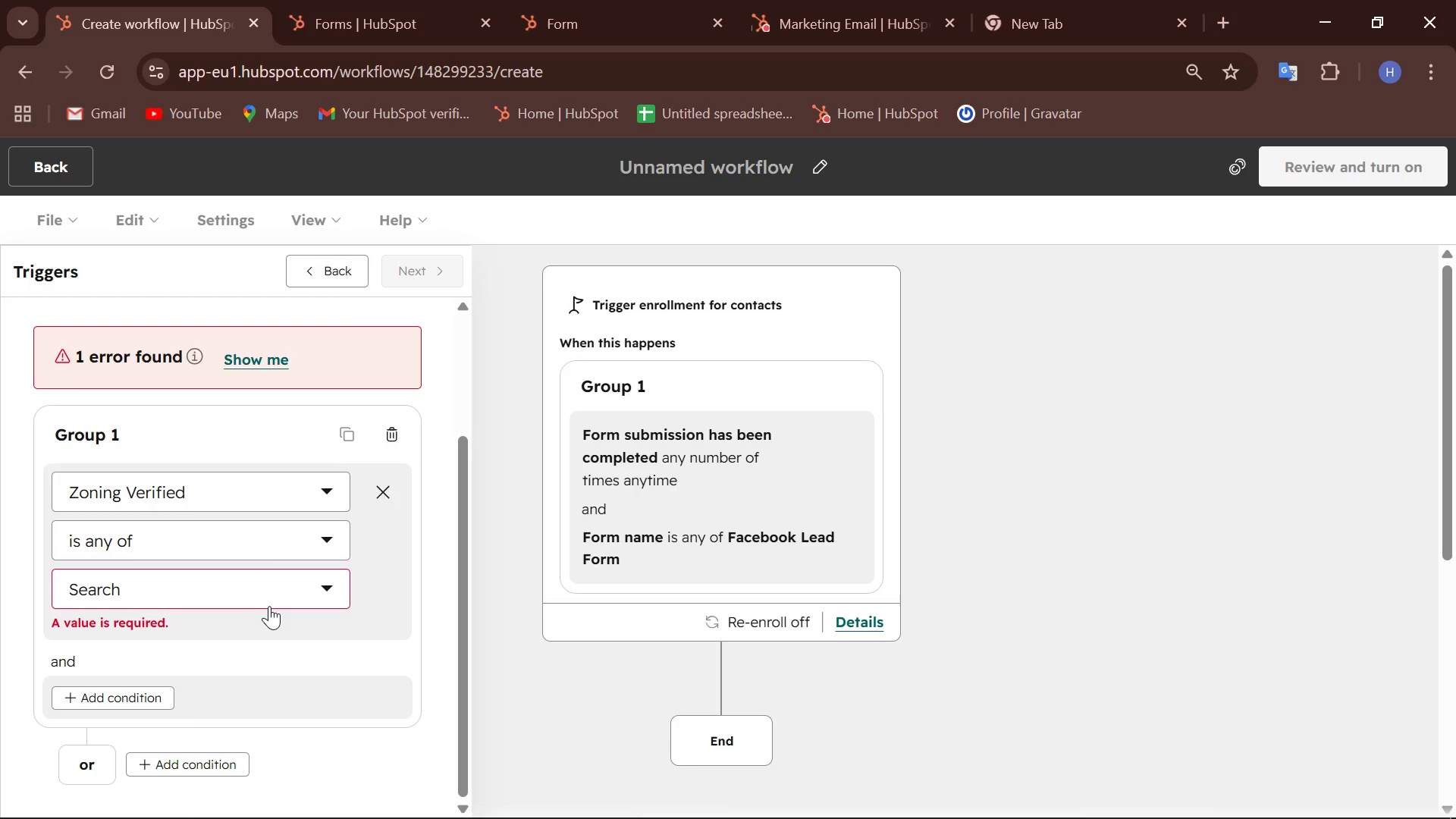 
left_click([264, 593])
 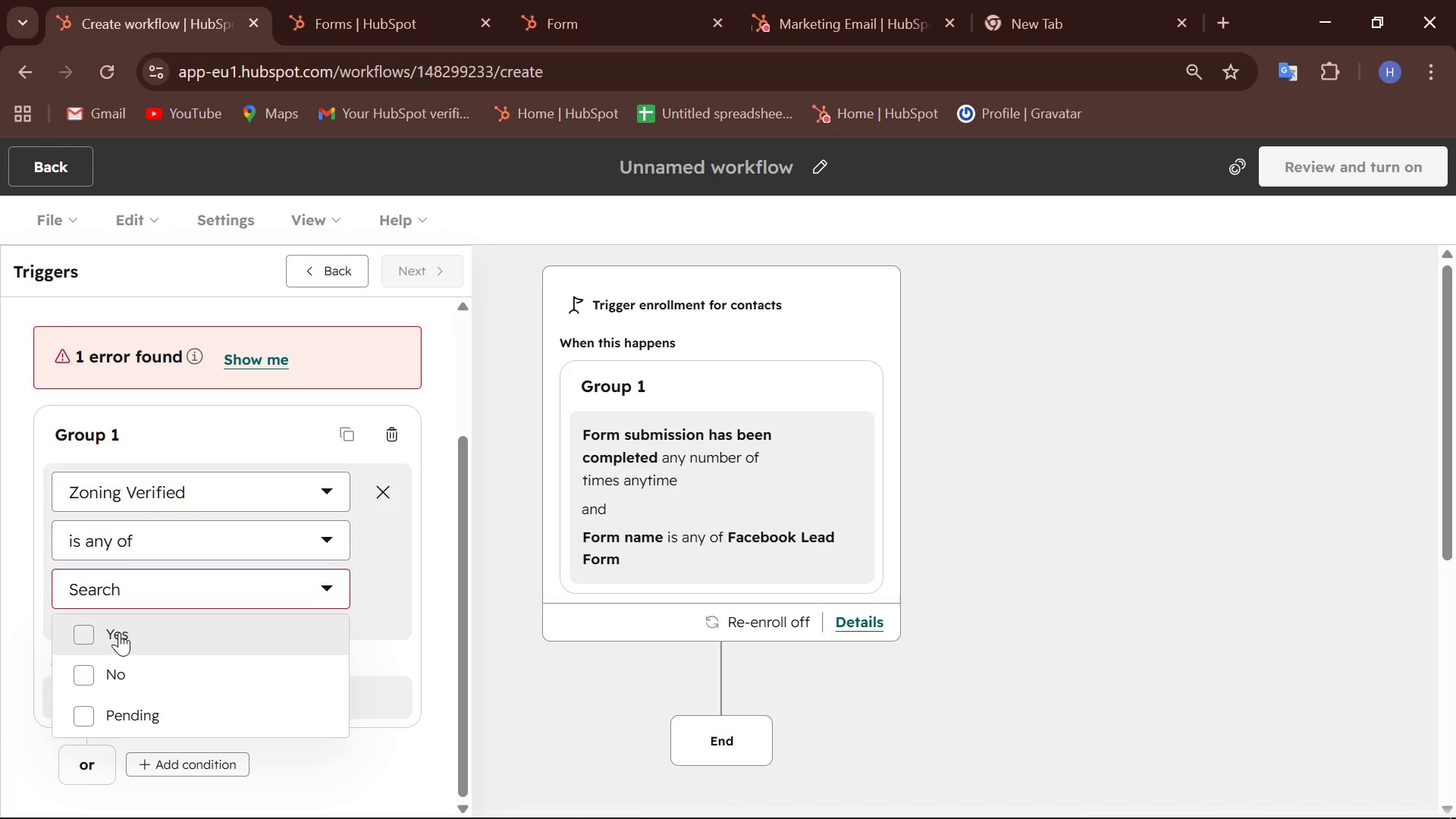 
left_click([118, 635])
 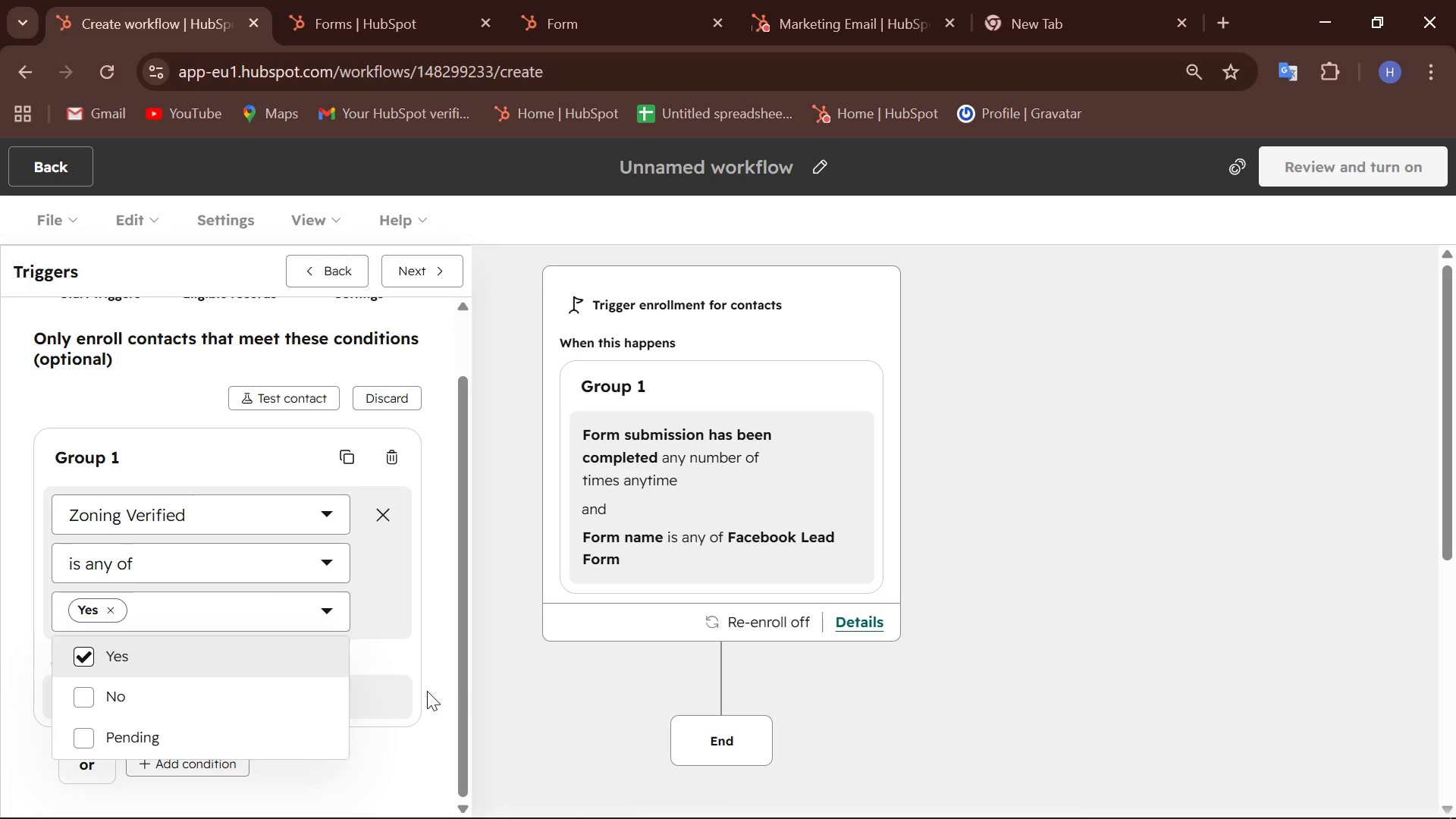 
wait(29.62)
 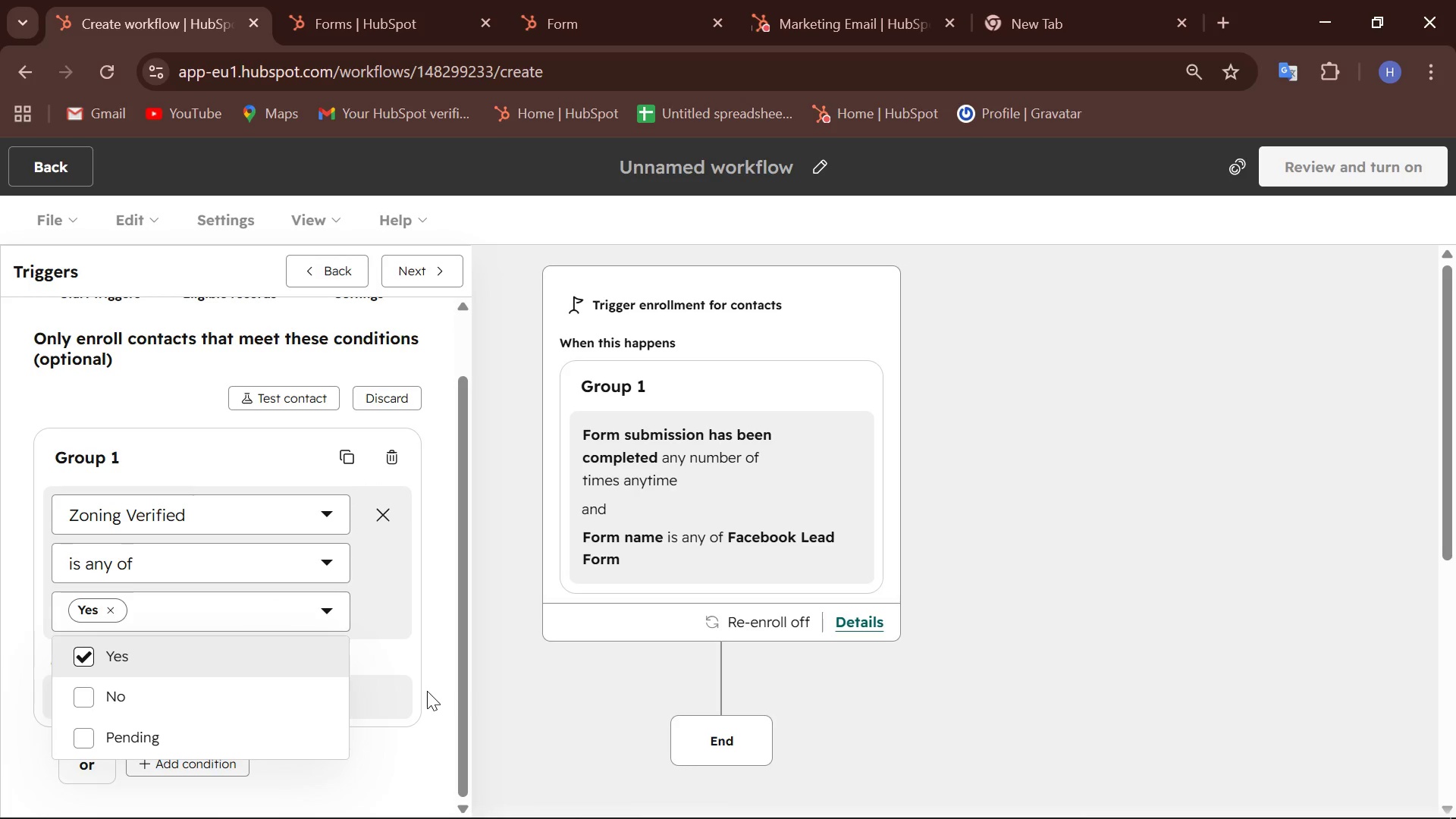 
left_click([384, 751])
 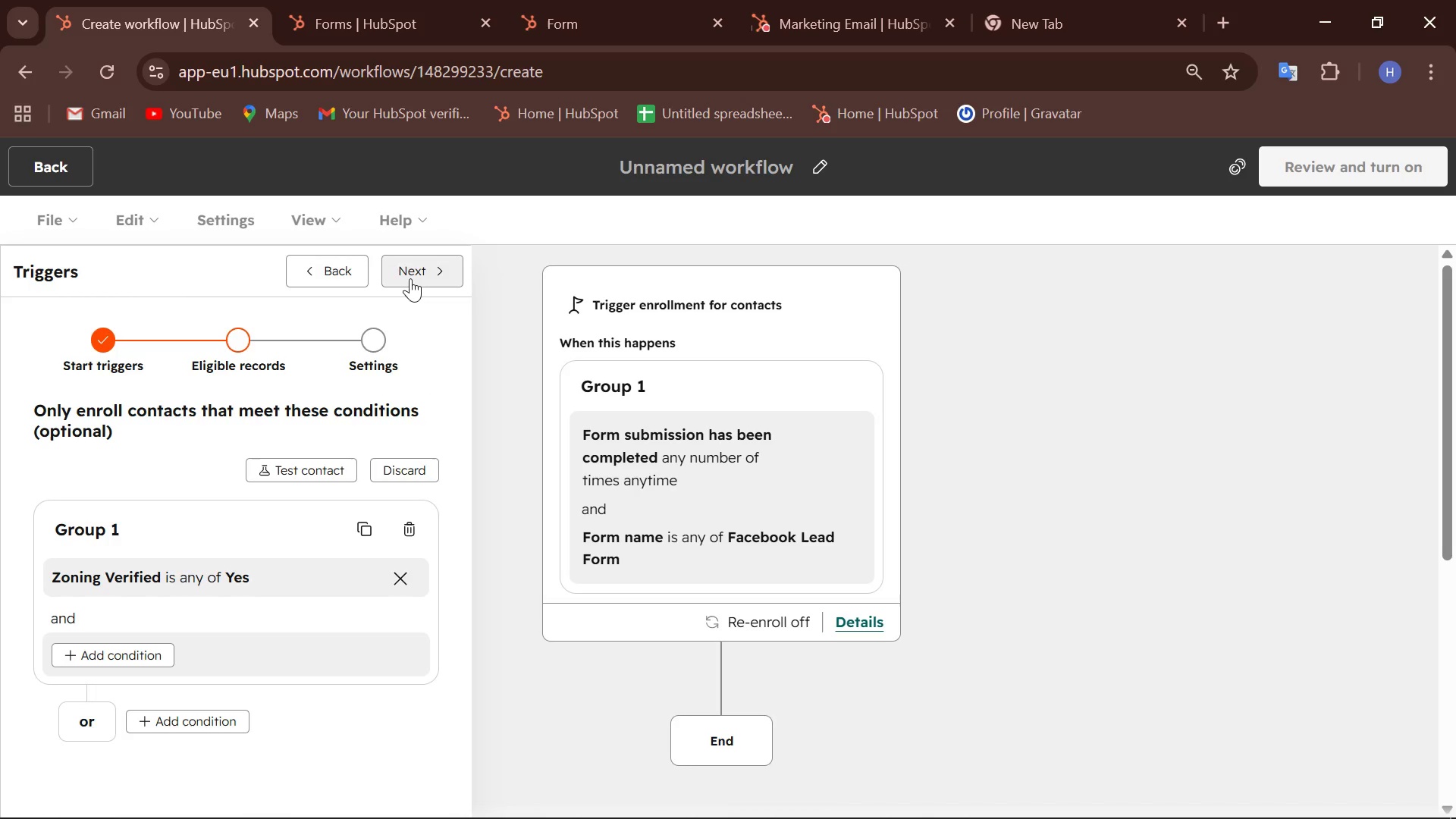 
wait(9.08)
 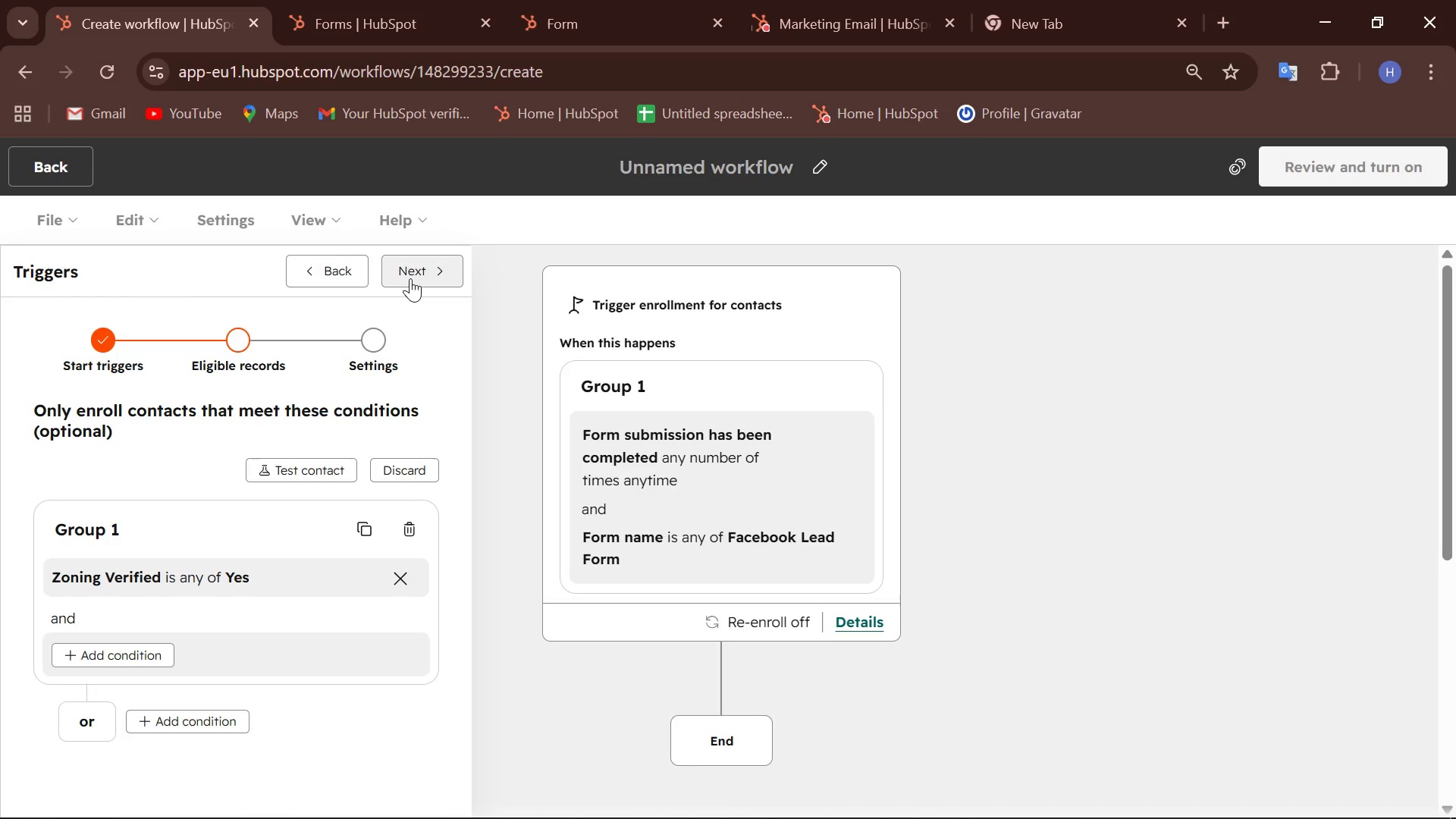 
left_click([410, 278])
 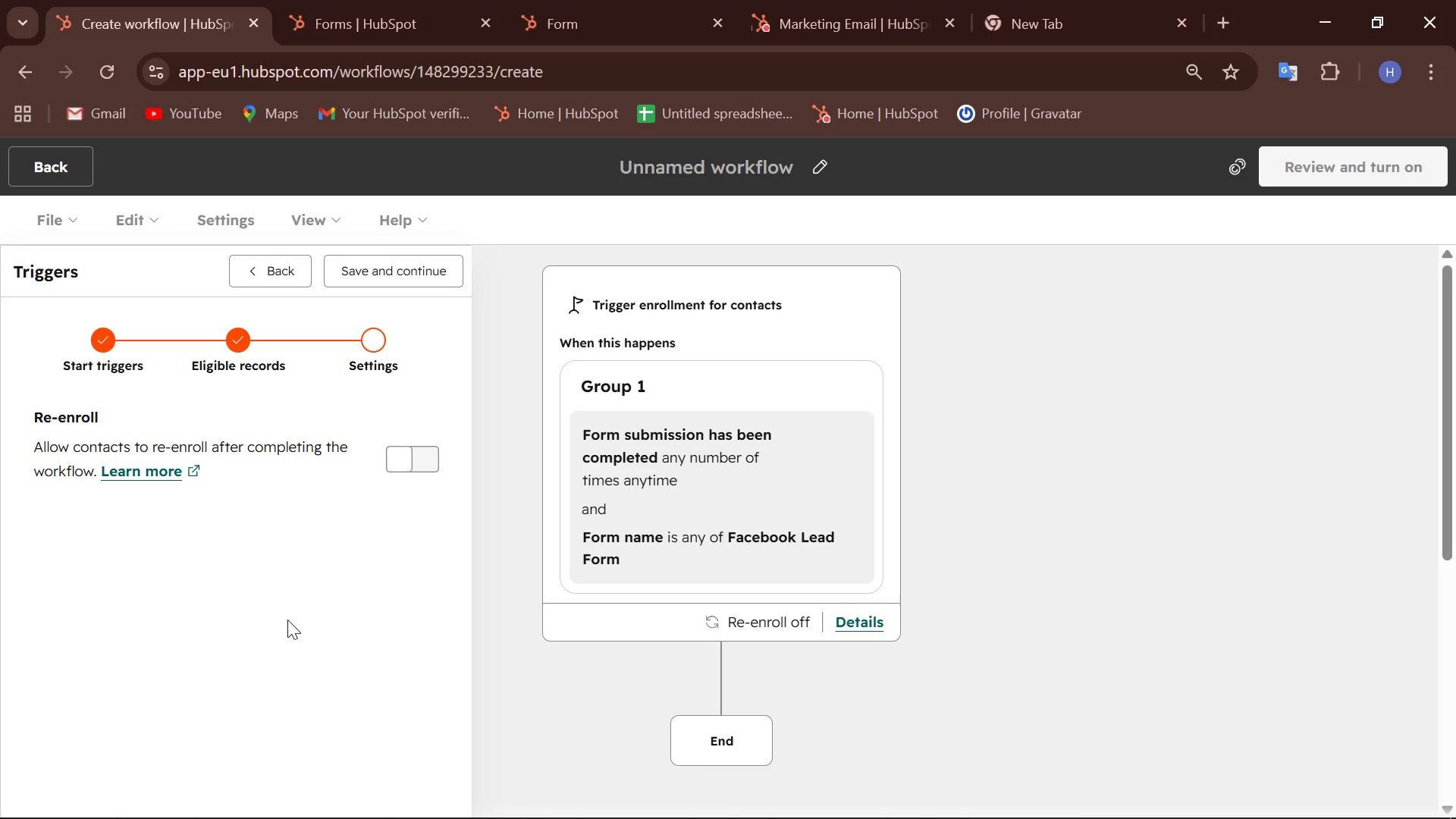 
wait(91.17)
 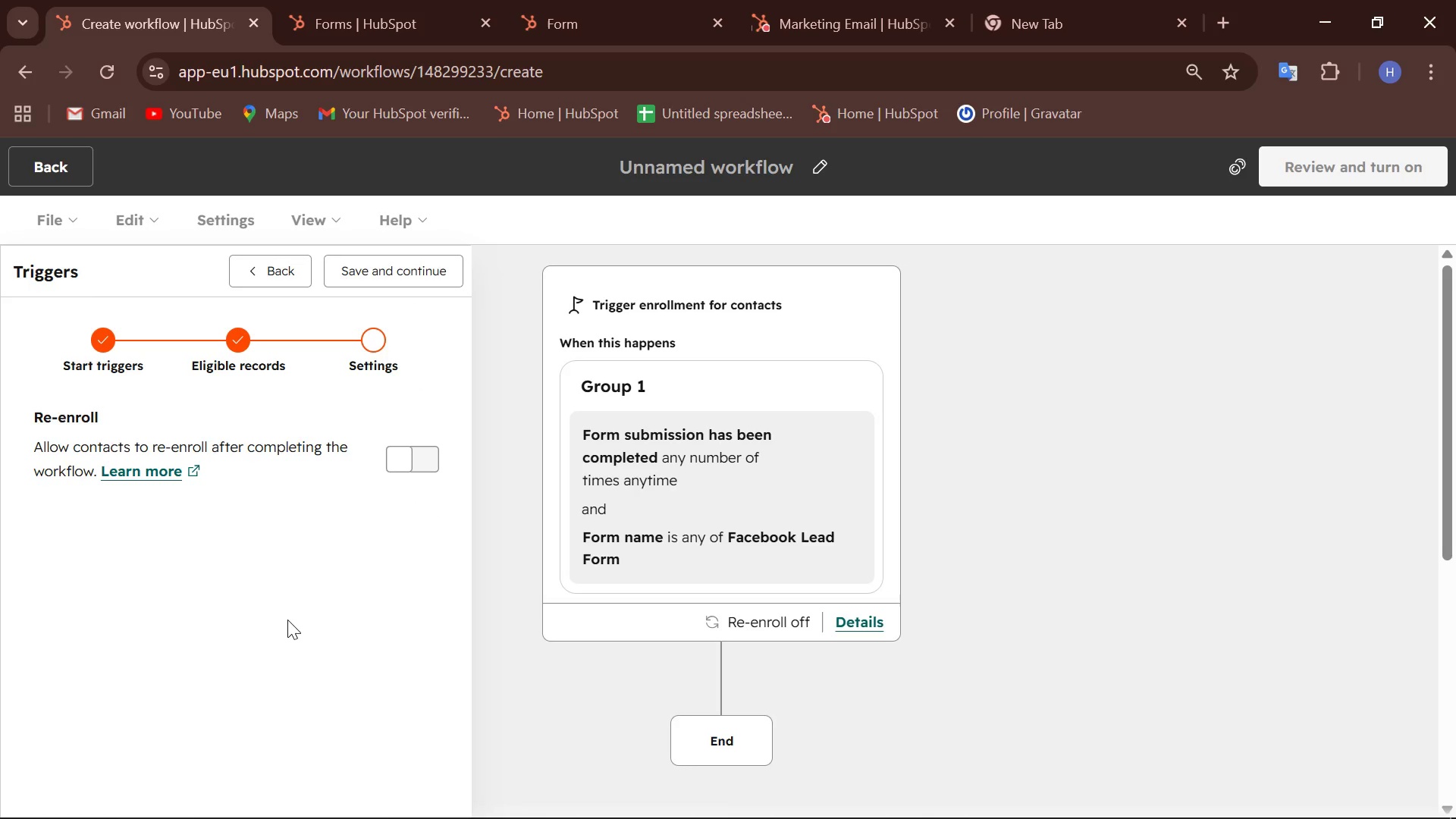 
left_click([424, 280])
 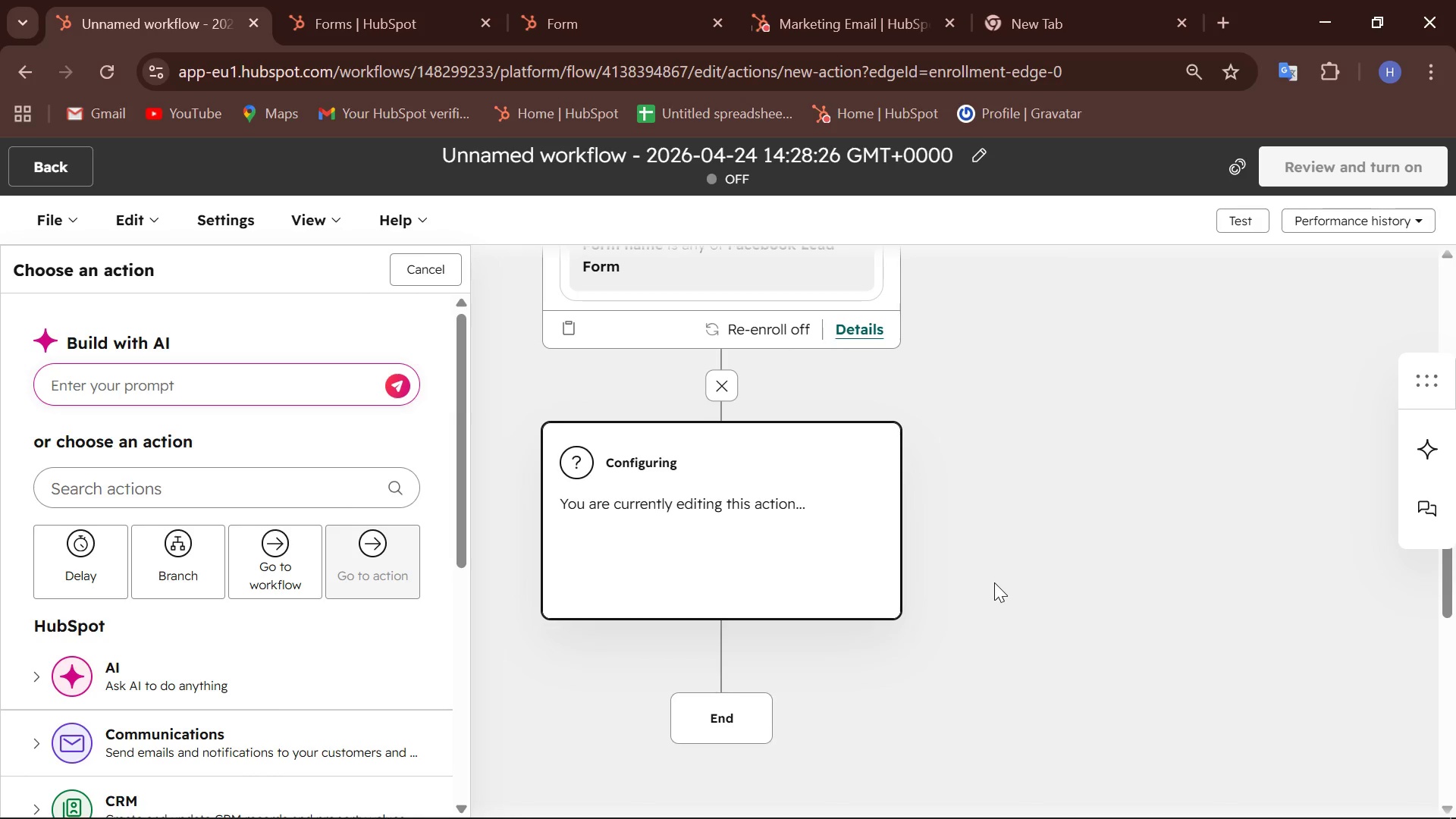 
wait(10.45)
 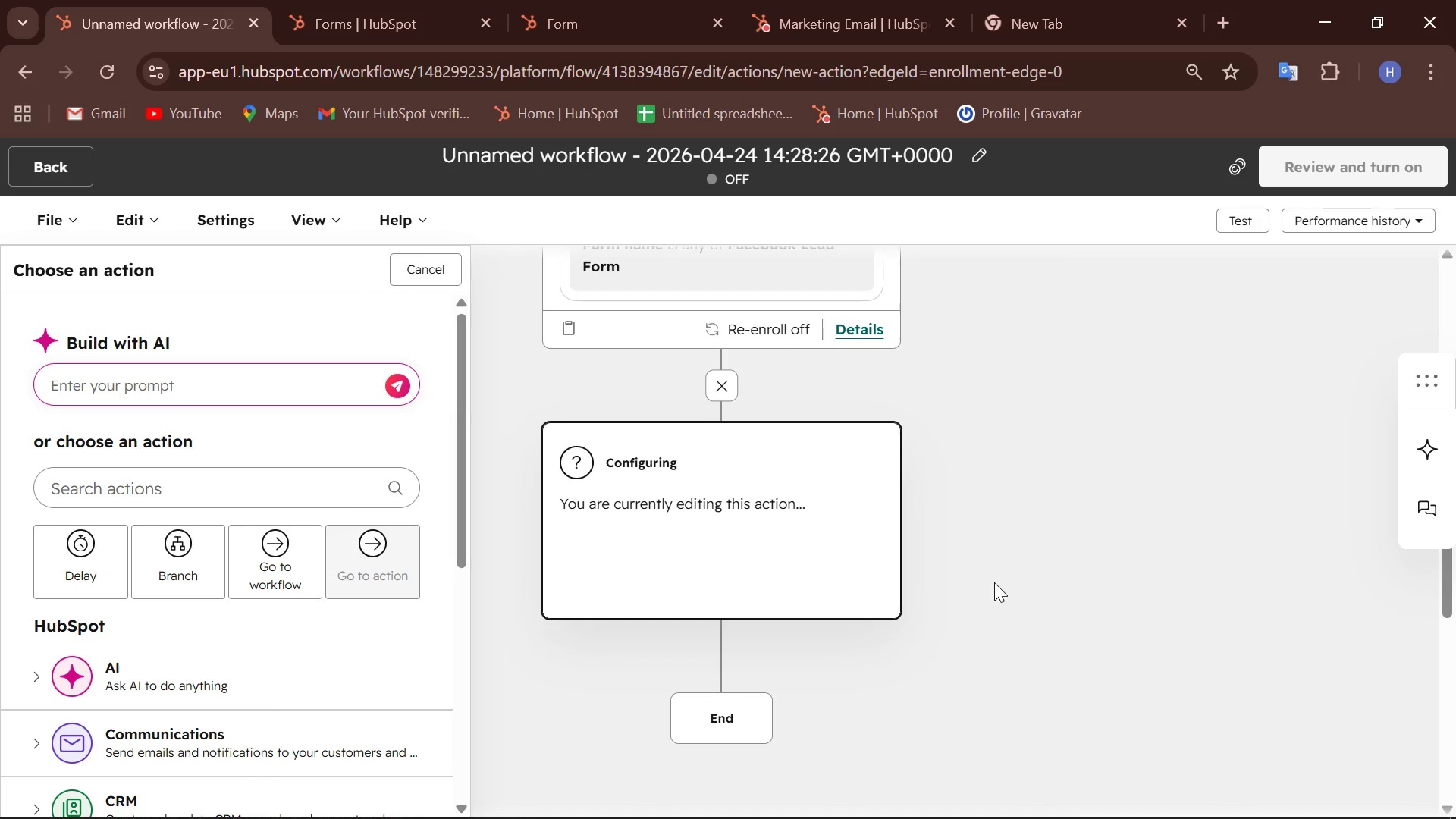 
right_click([1110, 795])
 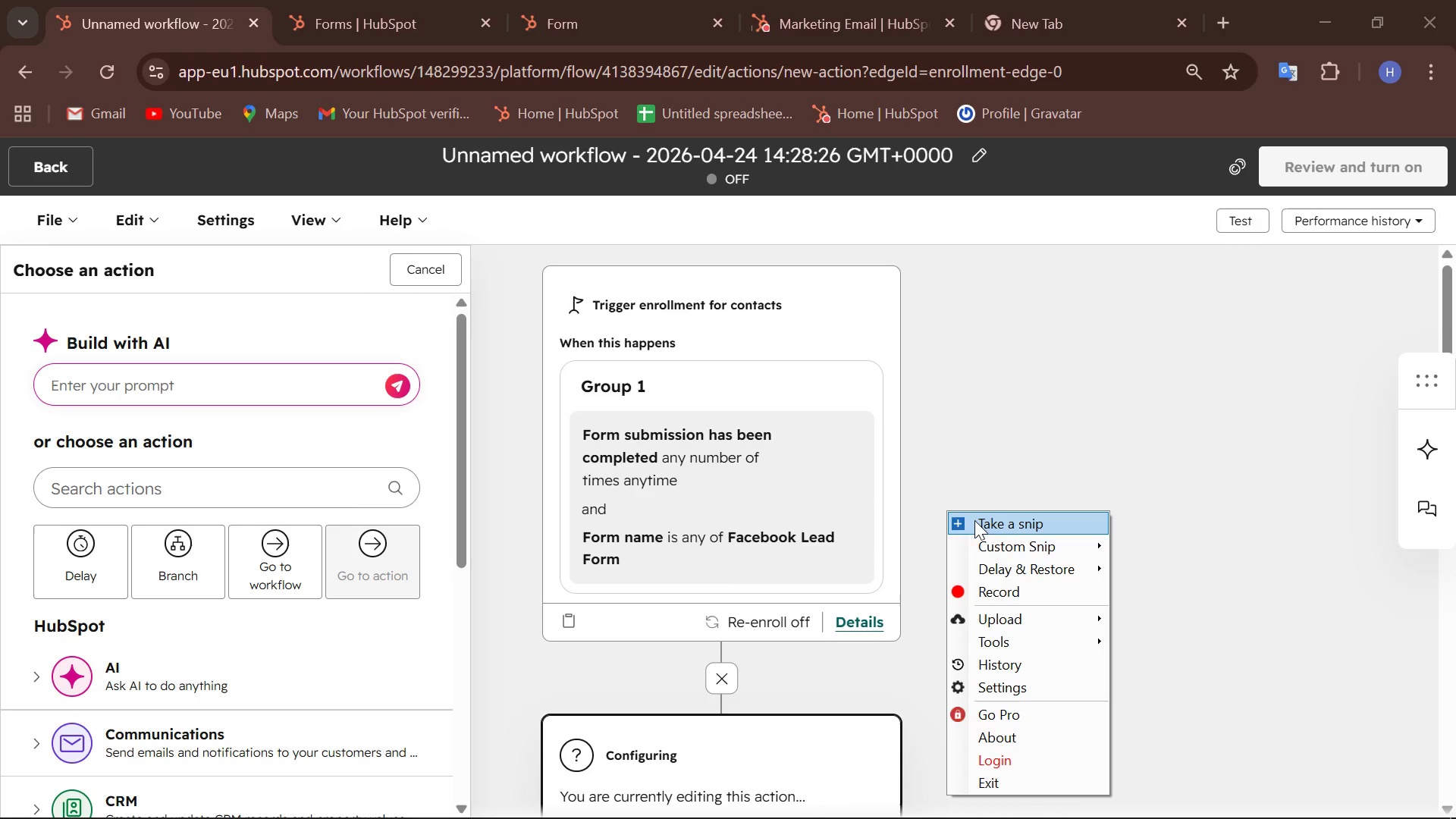 
left_click([971, 526])
 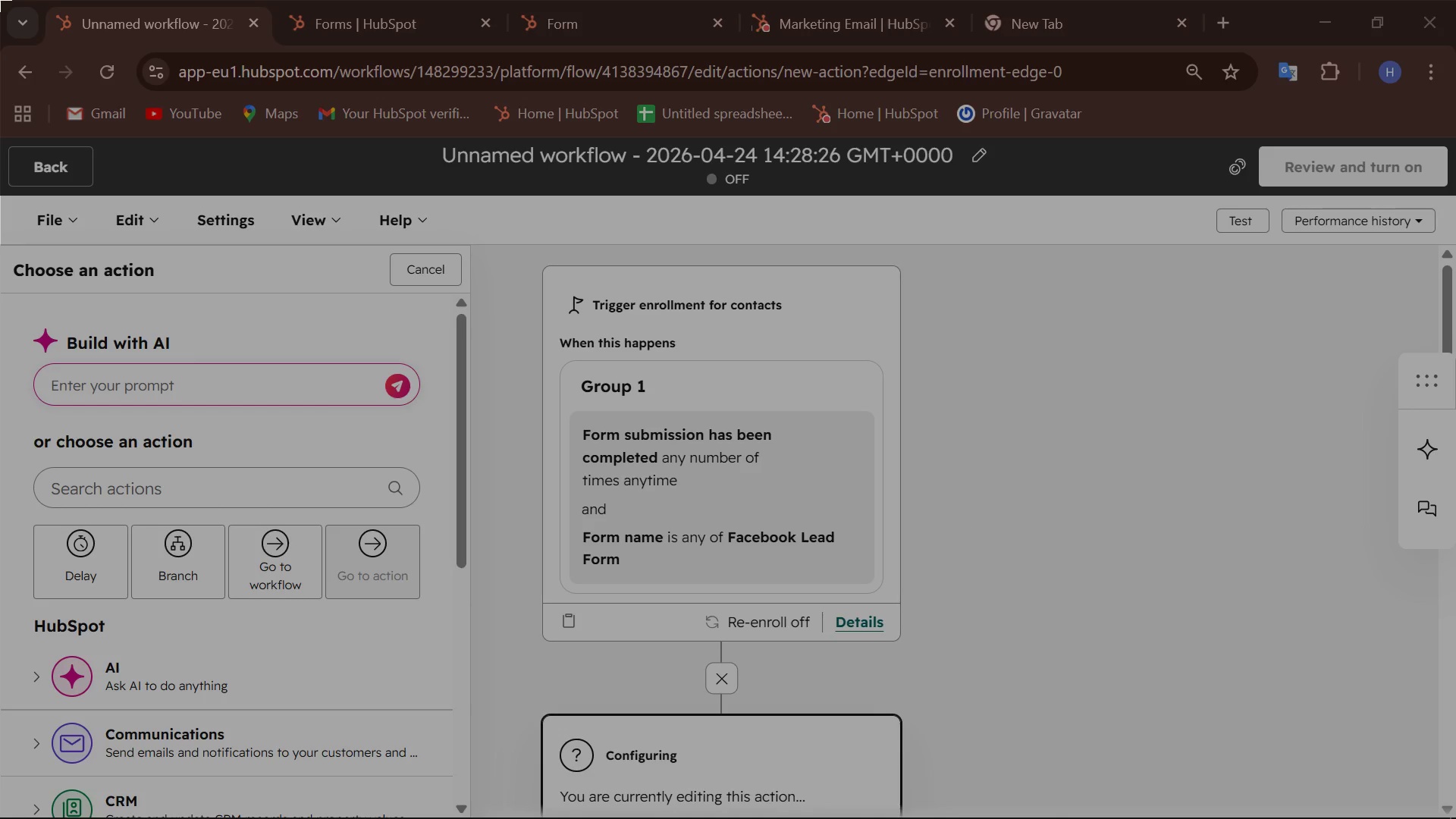 
left_click_drag(start_coordinate=[0, 0], to_coordinate=[1455, 818])
 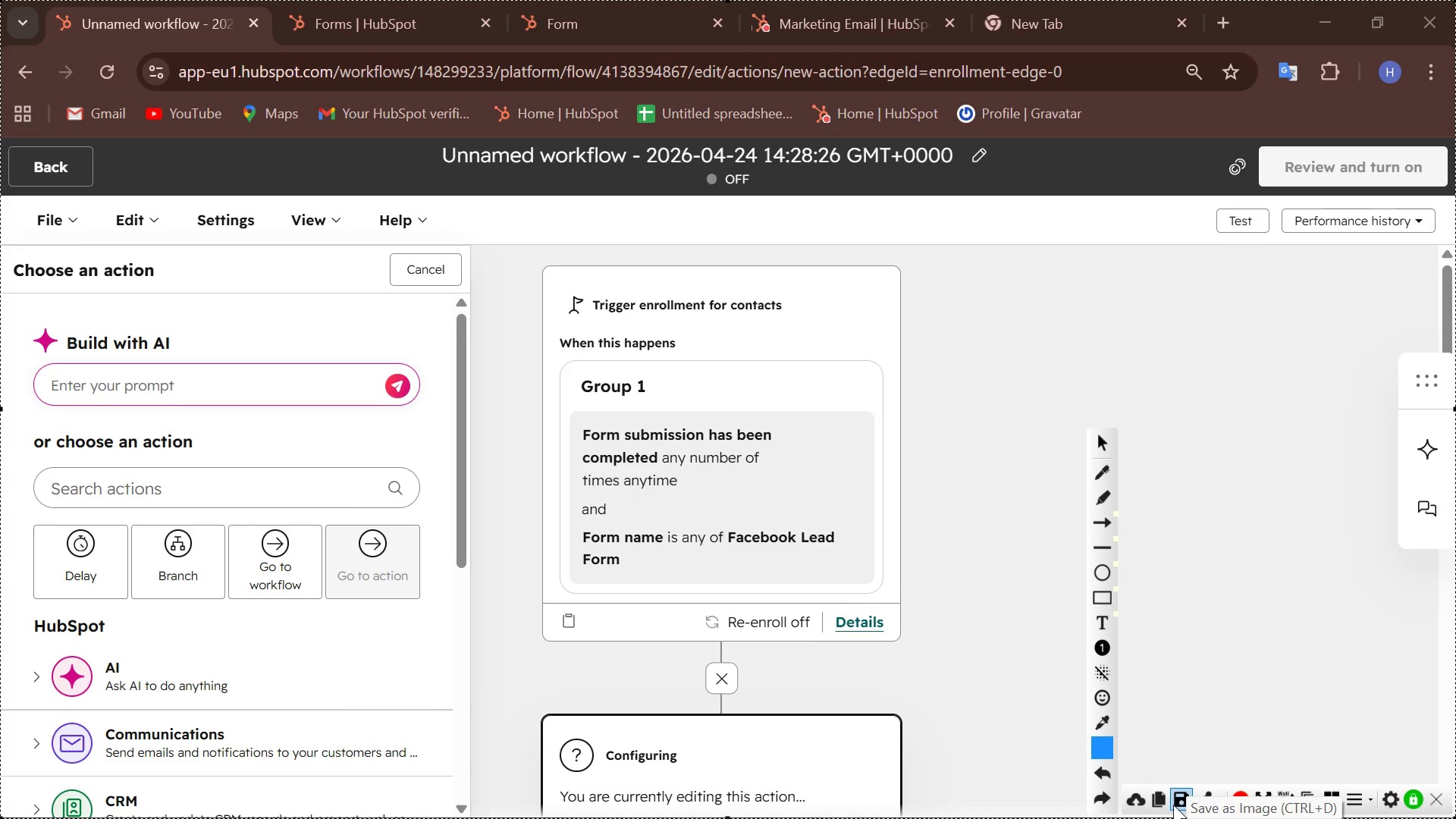 
left_click([1178, 796])
 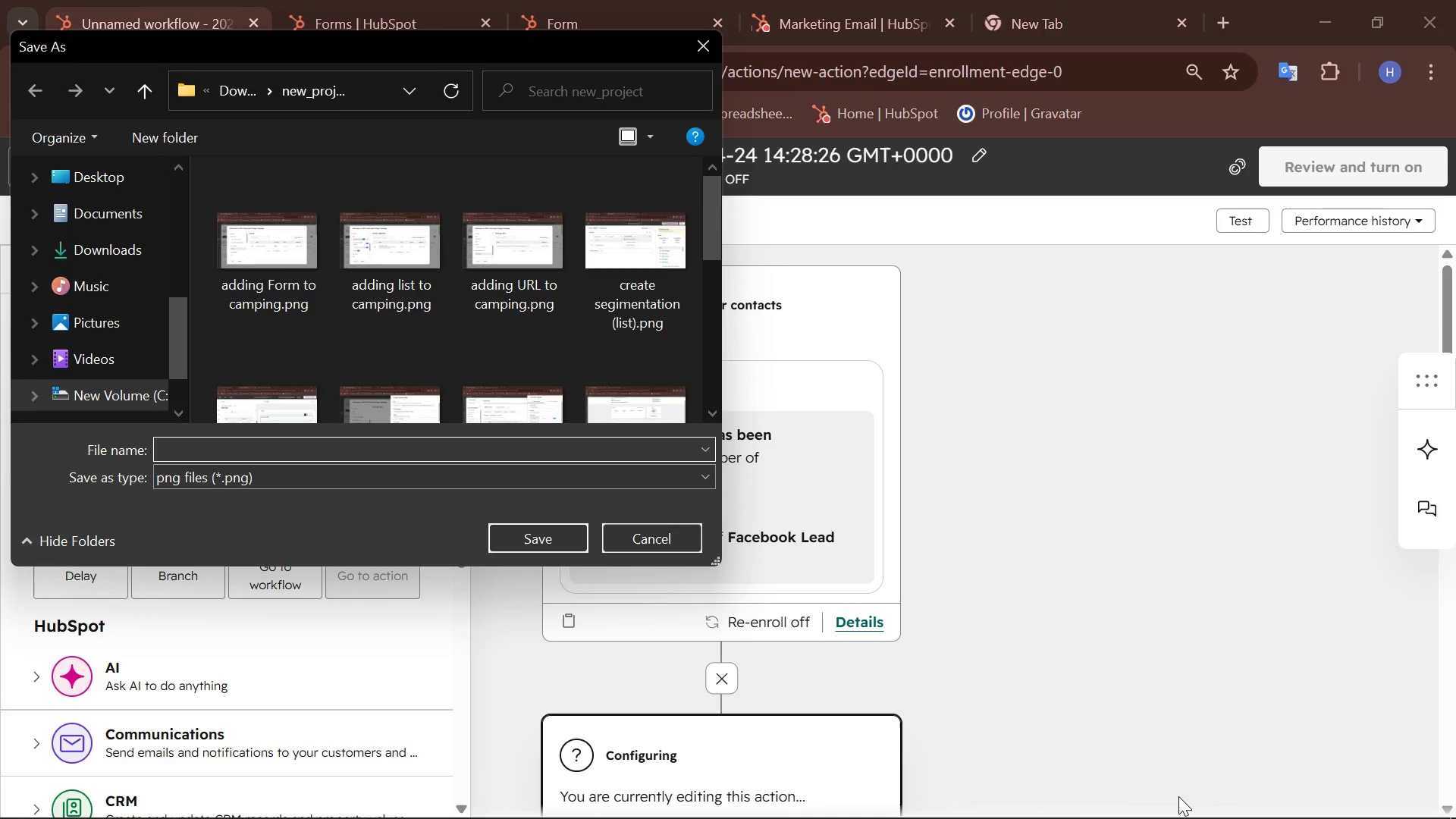 
type(workflow creating)
 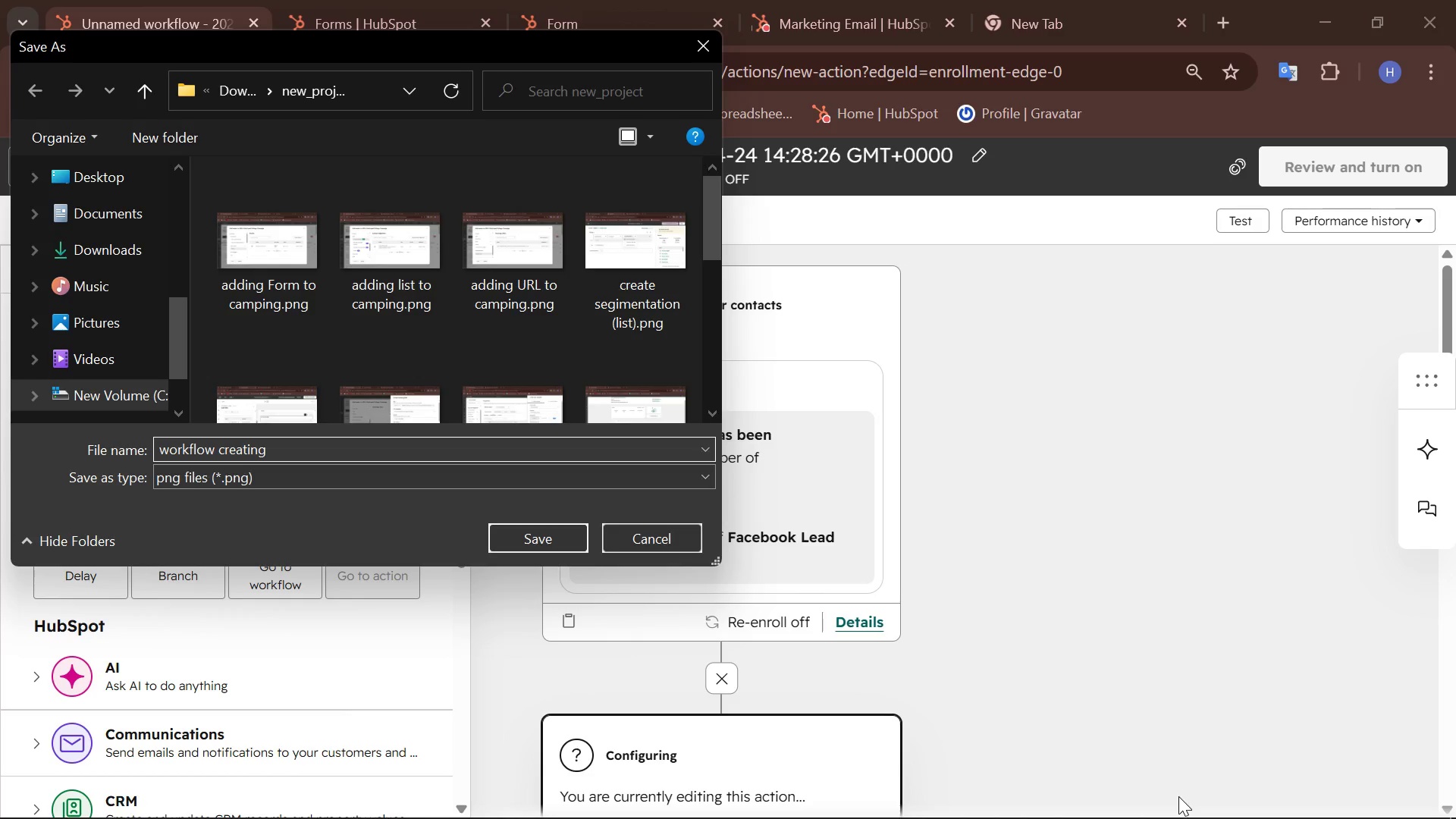 
key(Enter)
 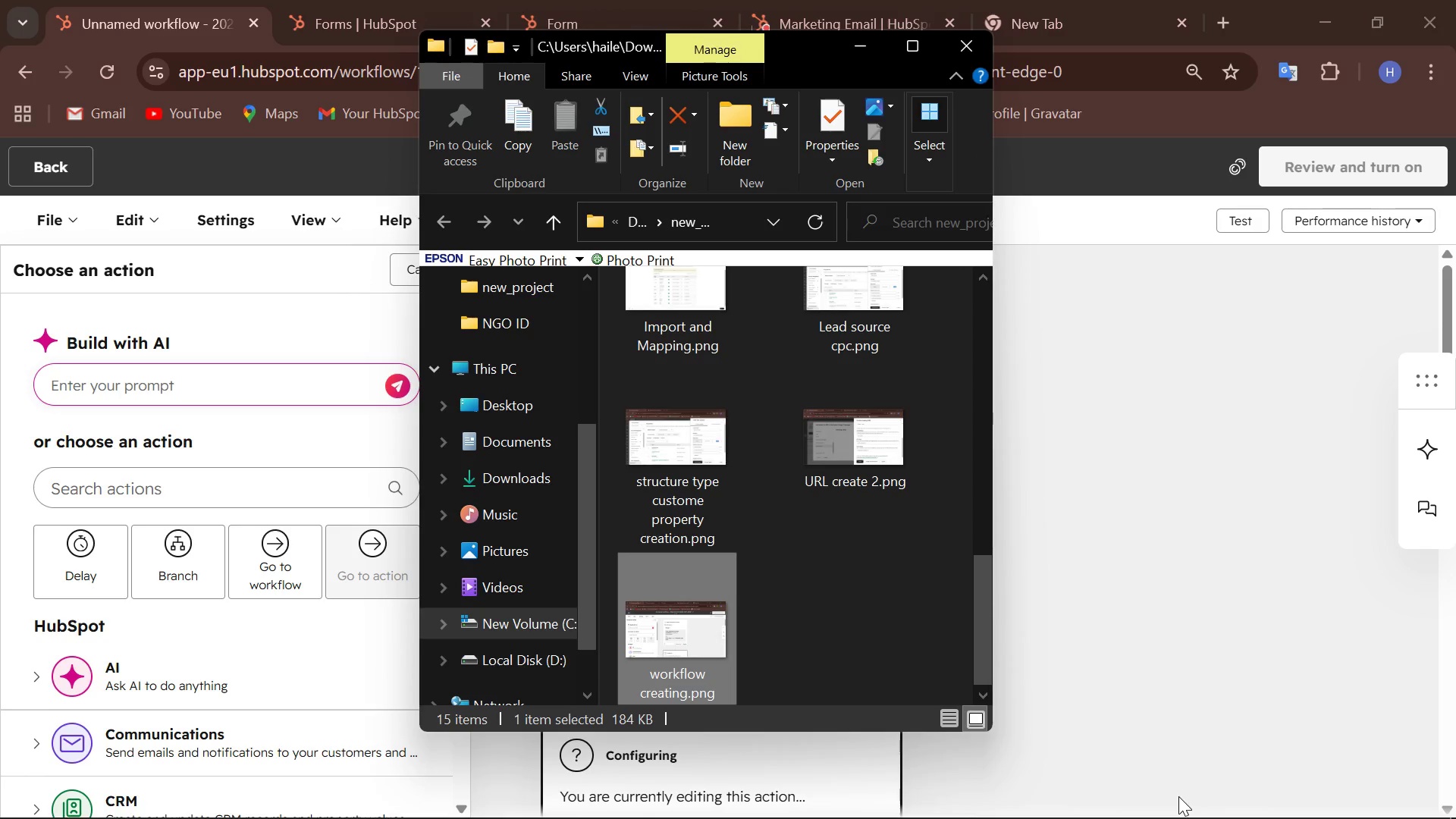 
wait(15.12)
 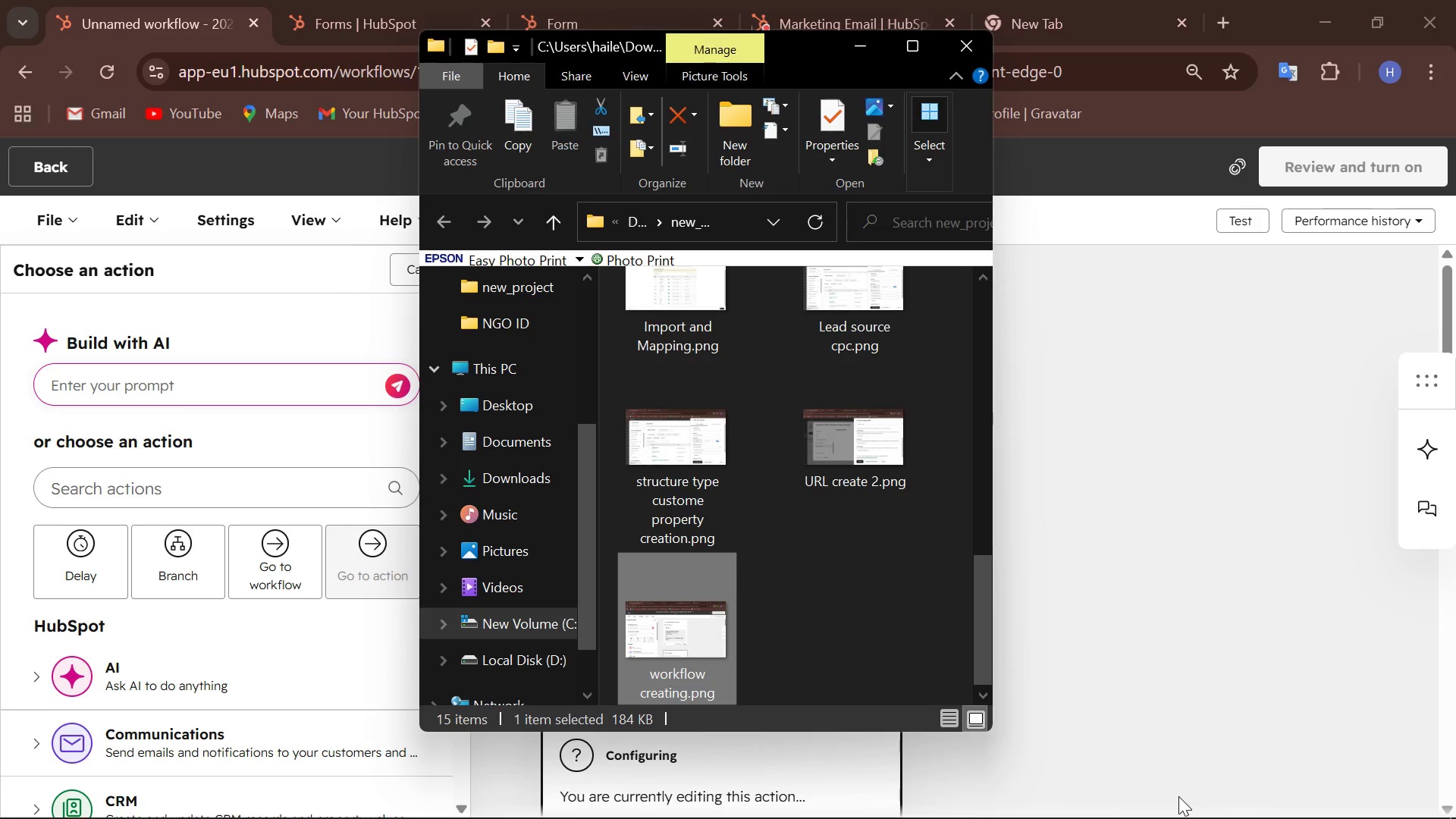 
left_click([854, 42])
 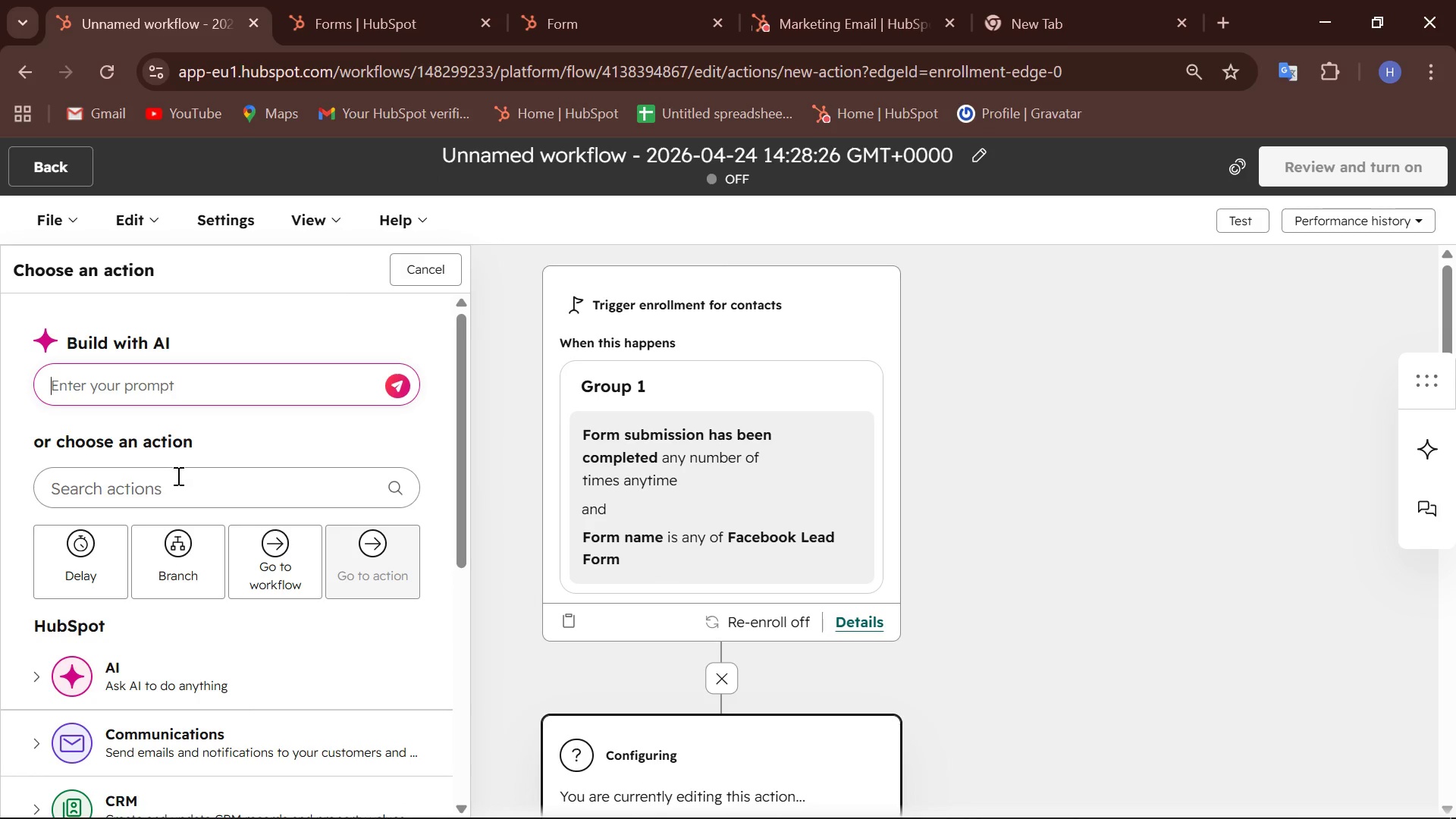 
left_click([171, 478])
 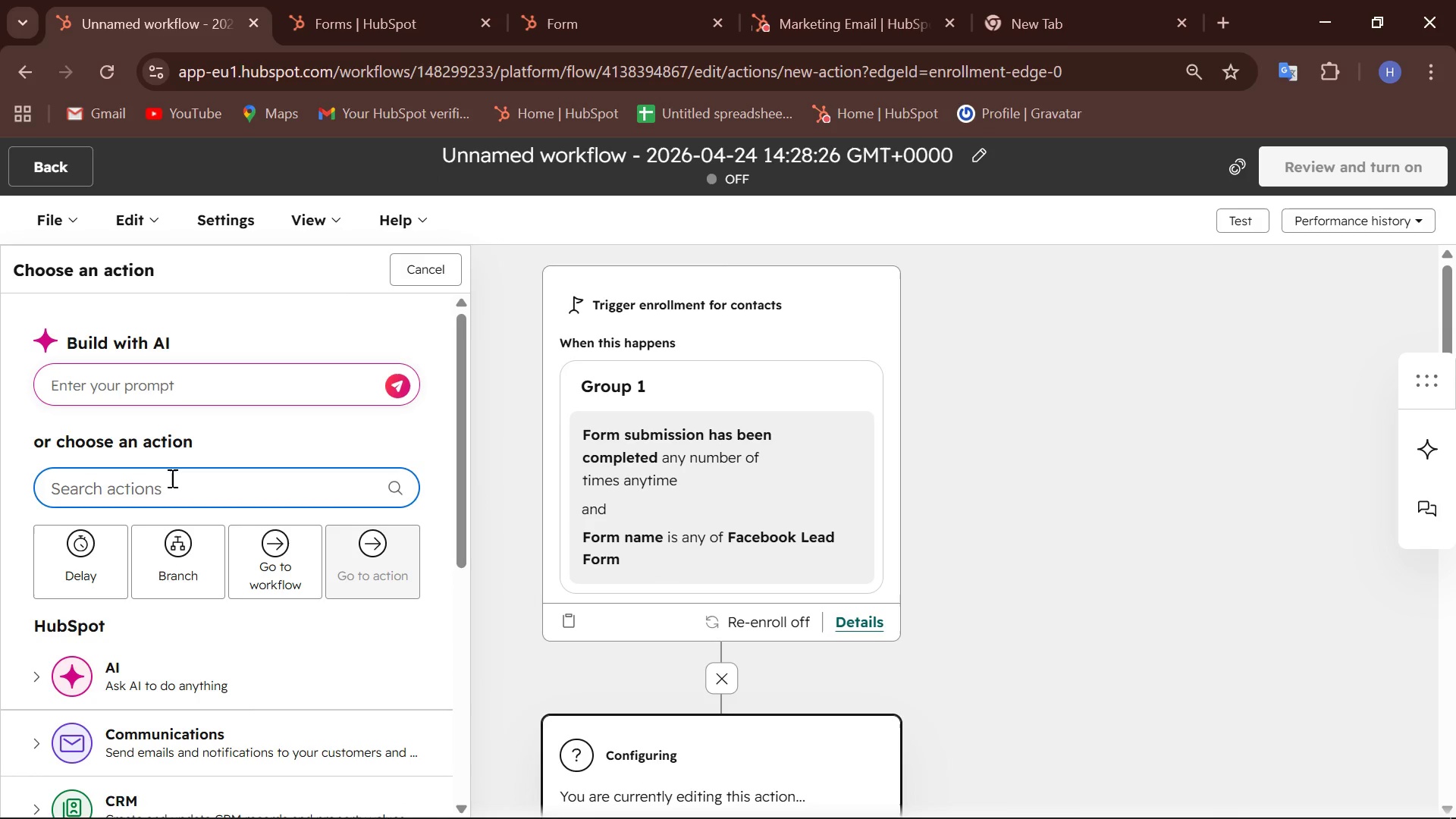 
type(SQL)
key(Backspace)
type(L)
 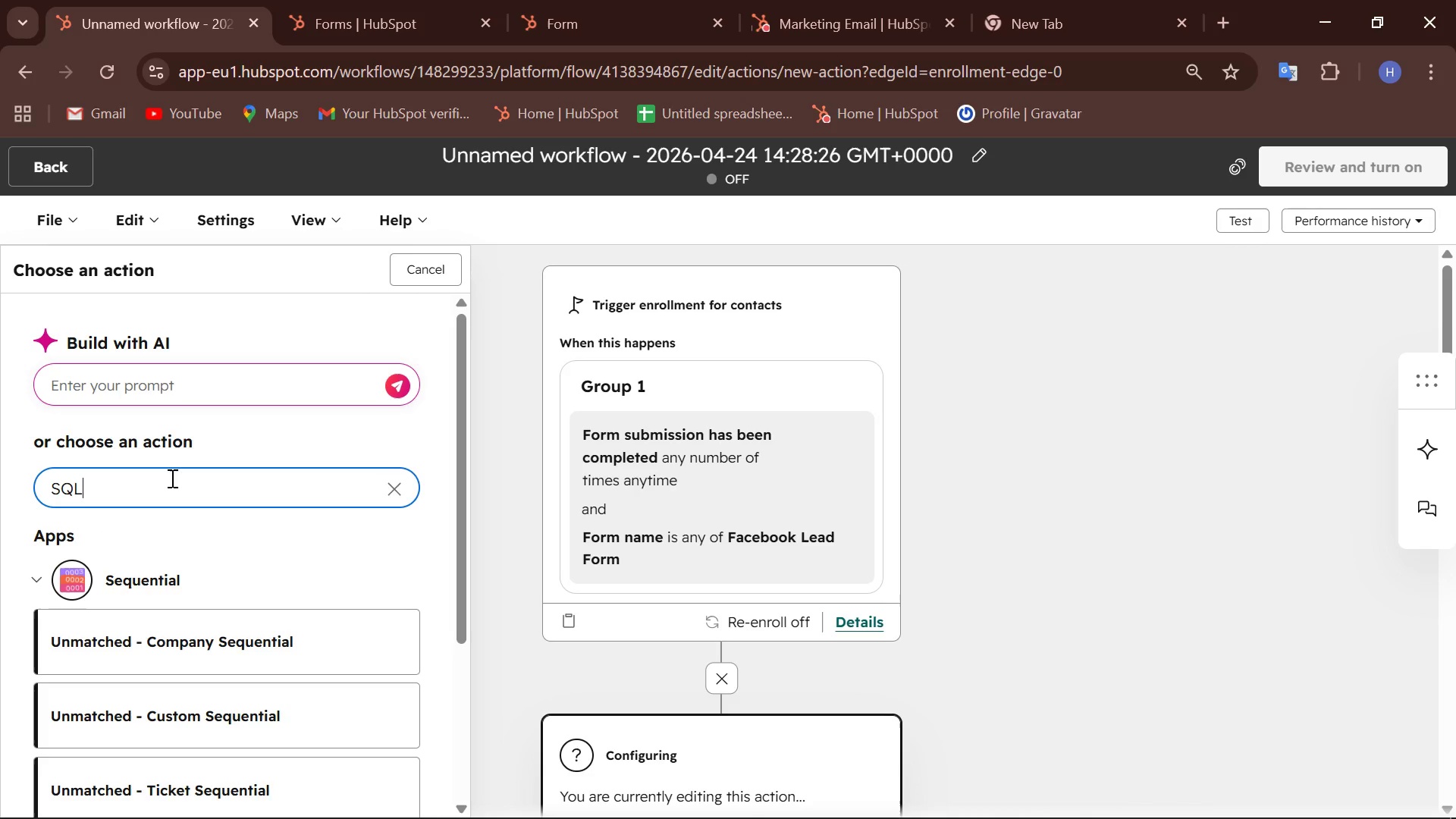 
wait(7.59)
 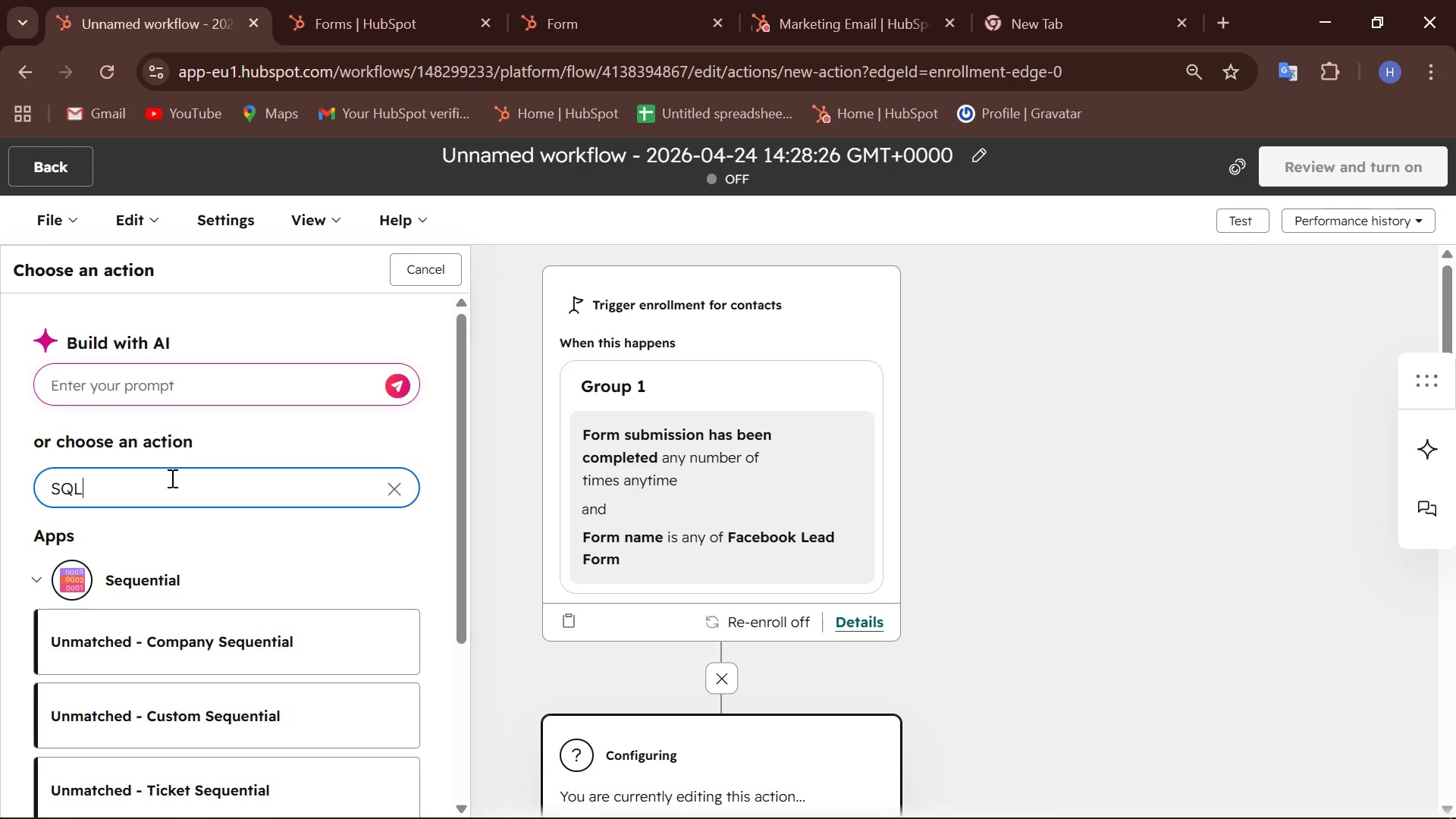 
hold_key(key=Backspace, duration=0.42)
 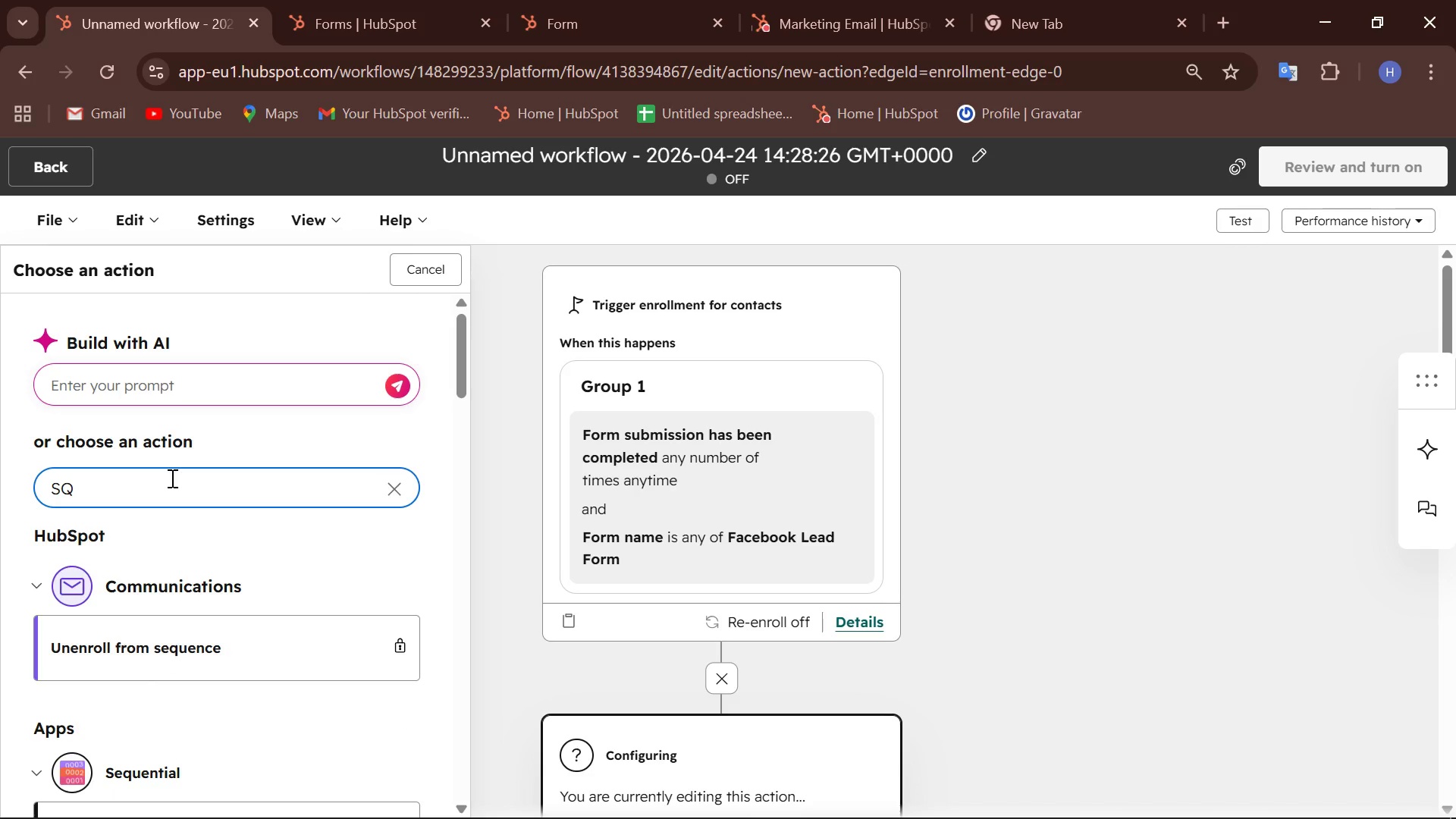 
key(Backspace)
 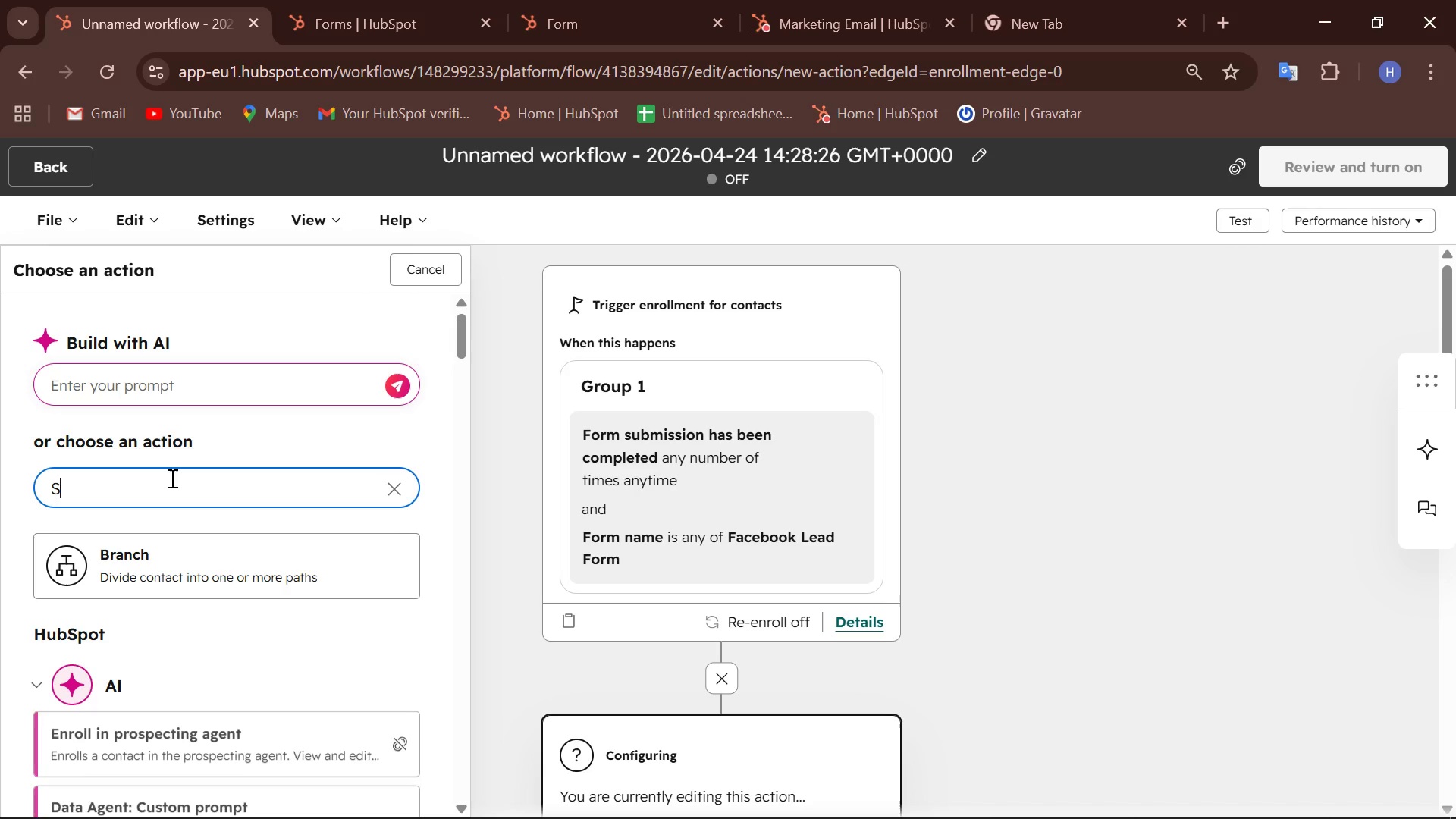 
key(Backspace)
 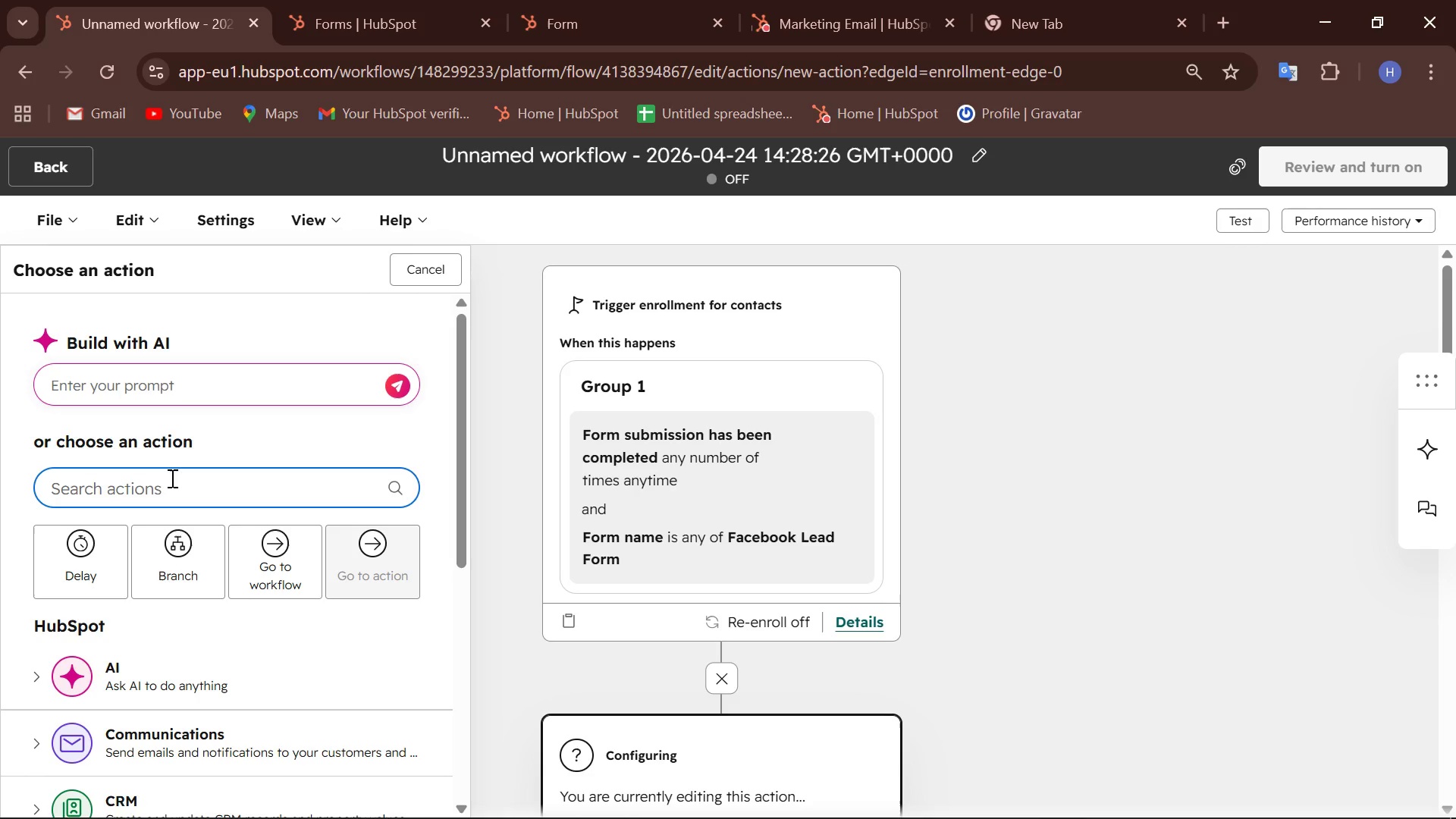 
wait(22.69)
 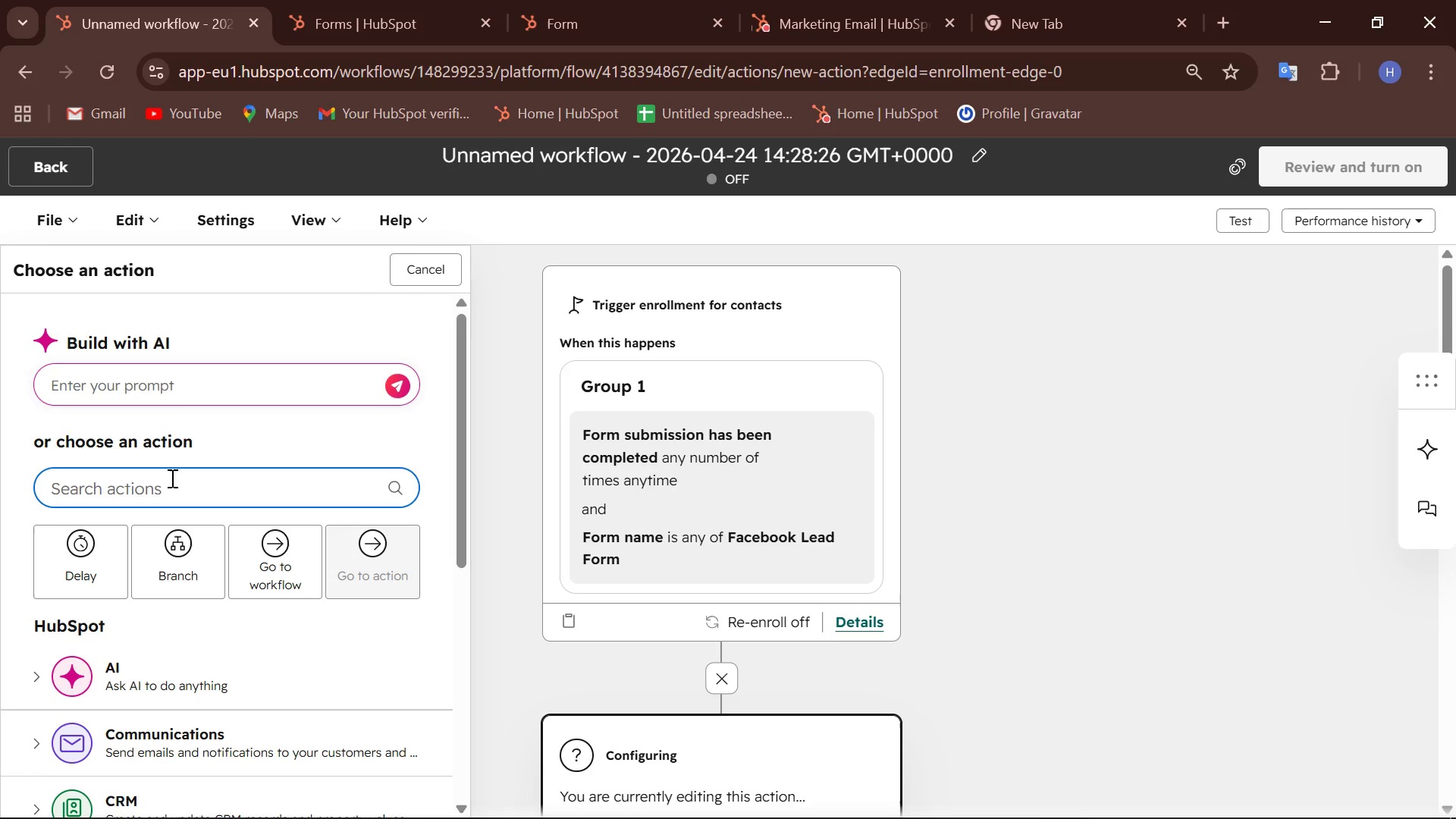 
right_click([171, 478])
 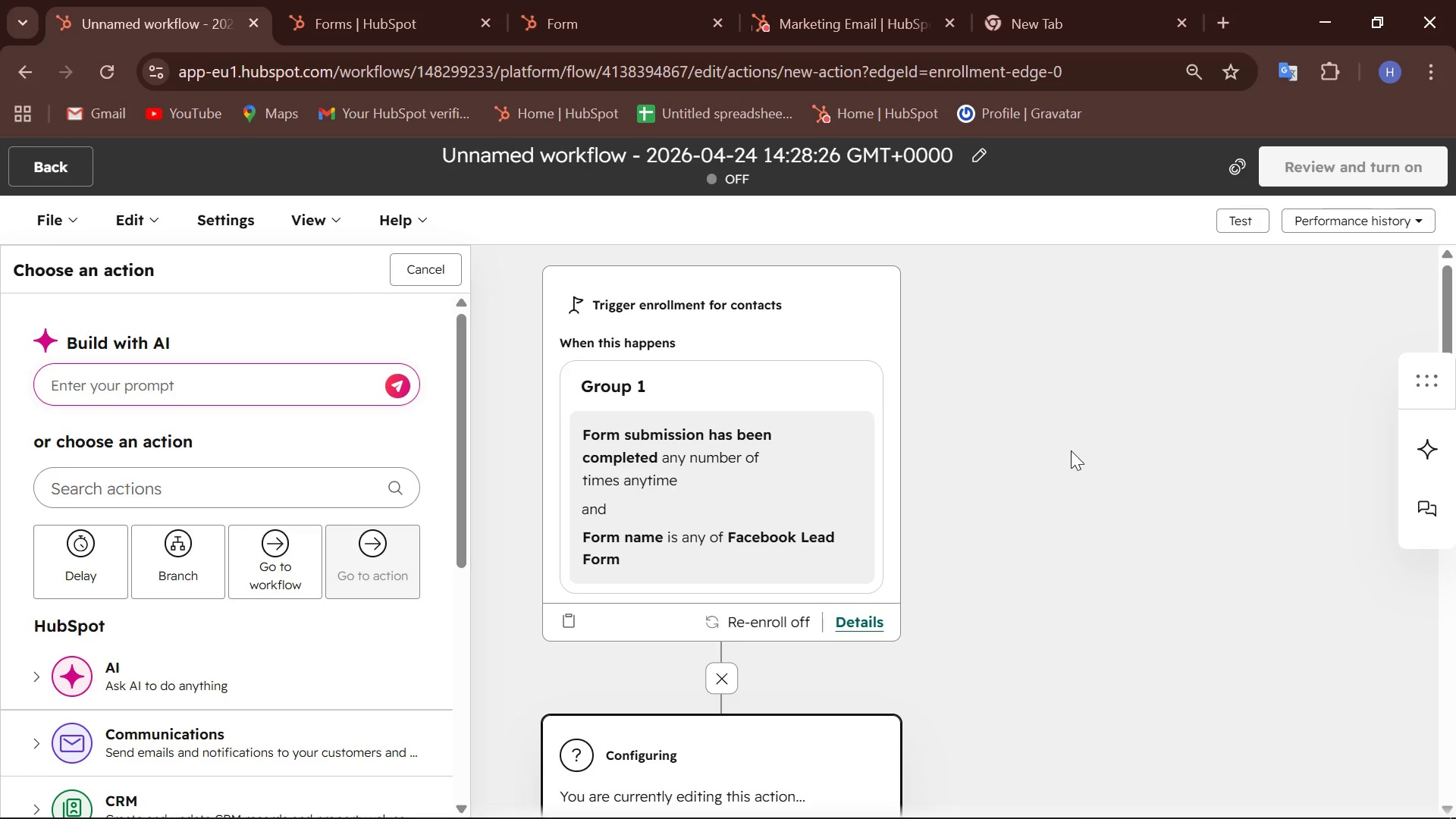 
wait(40.26)
 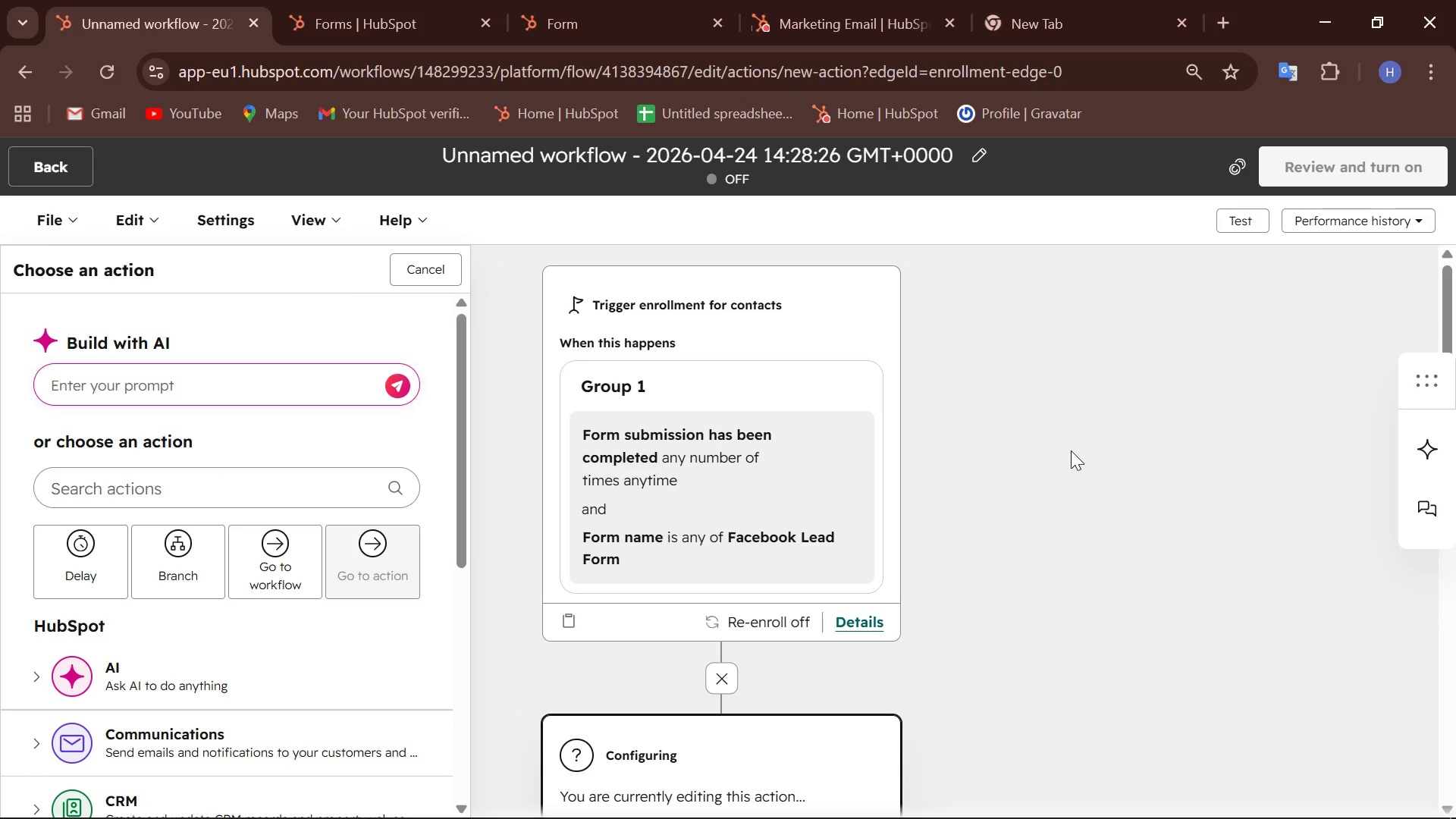 
left_click_drag(start_coordinate=[143, 494], to_coordinate=[152, 482])
 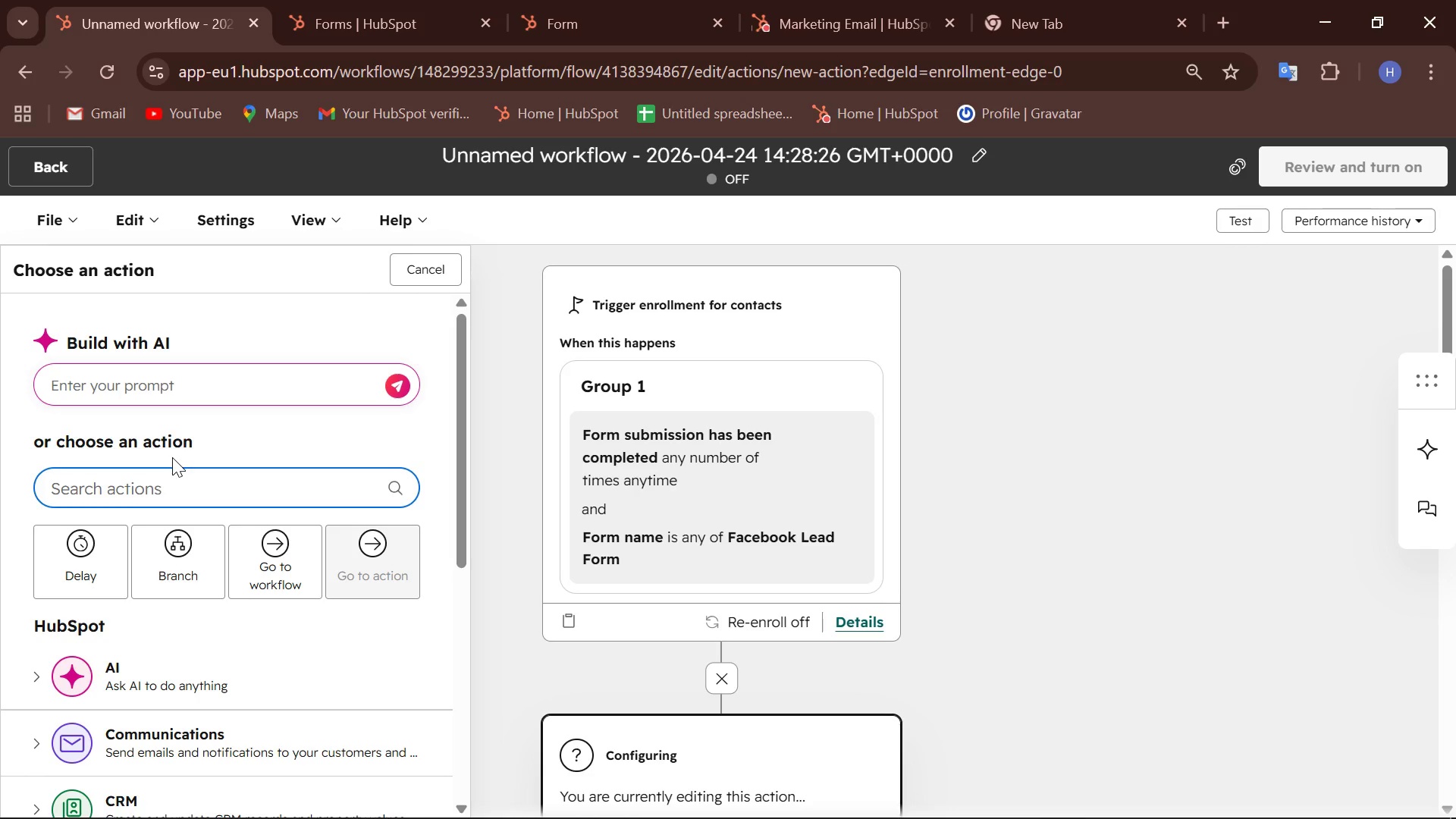 
type(sql)
 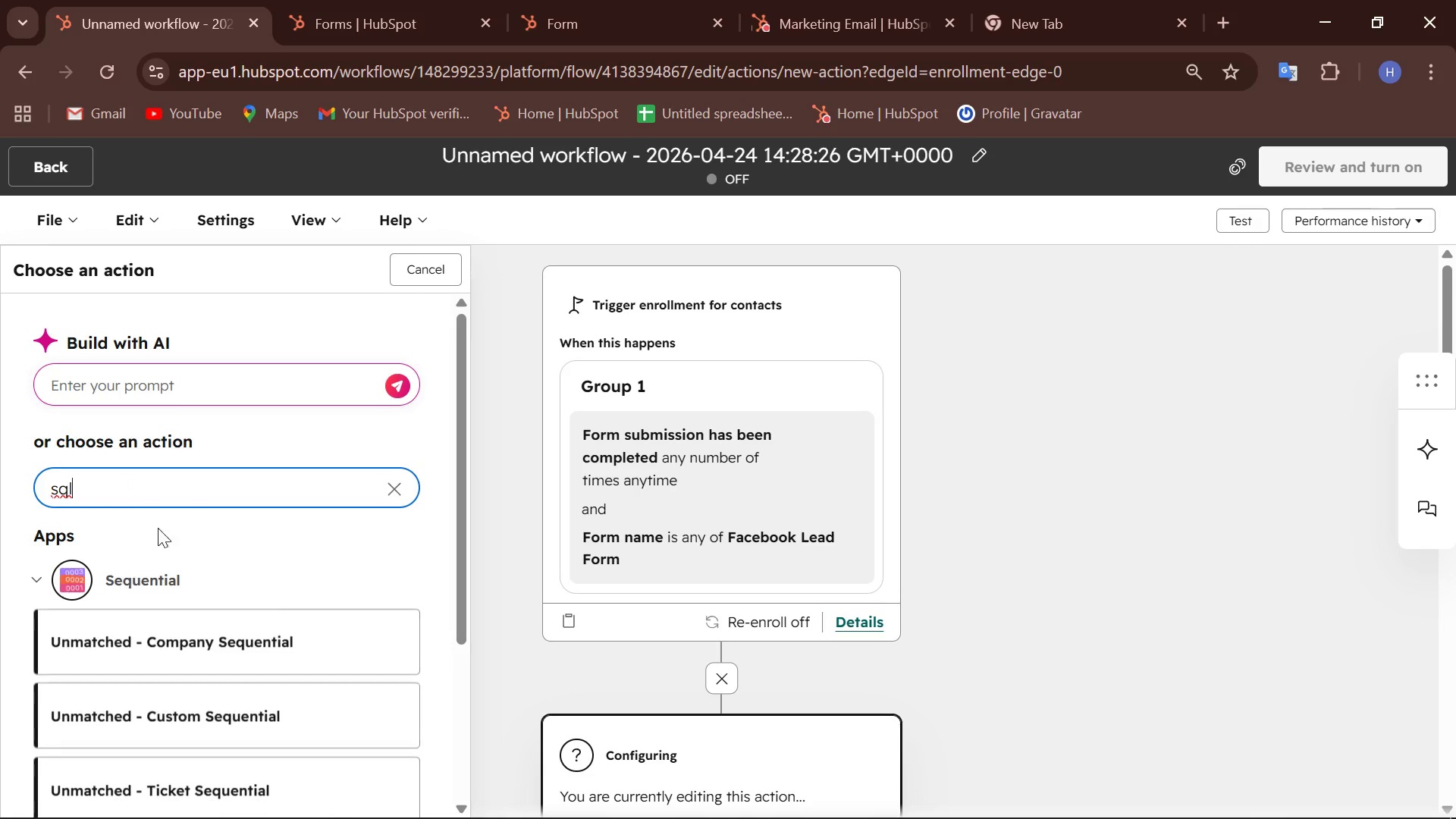 
scroll: coordinate [156, 558], scroll_direction: down, amount: 3.0
 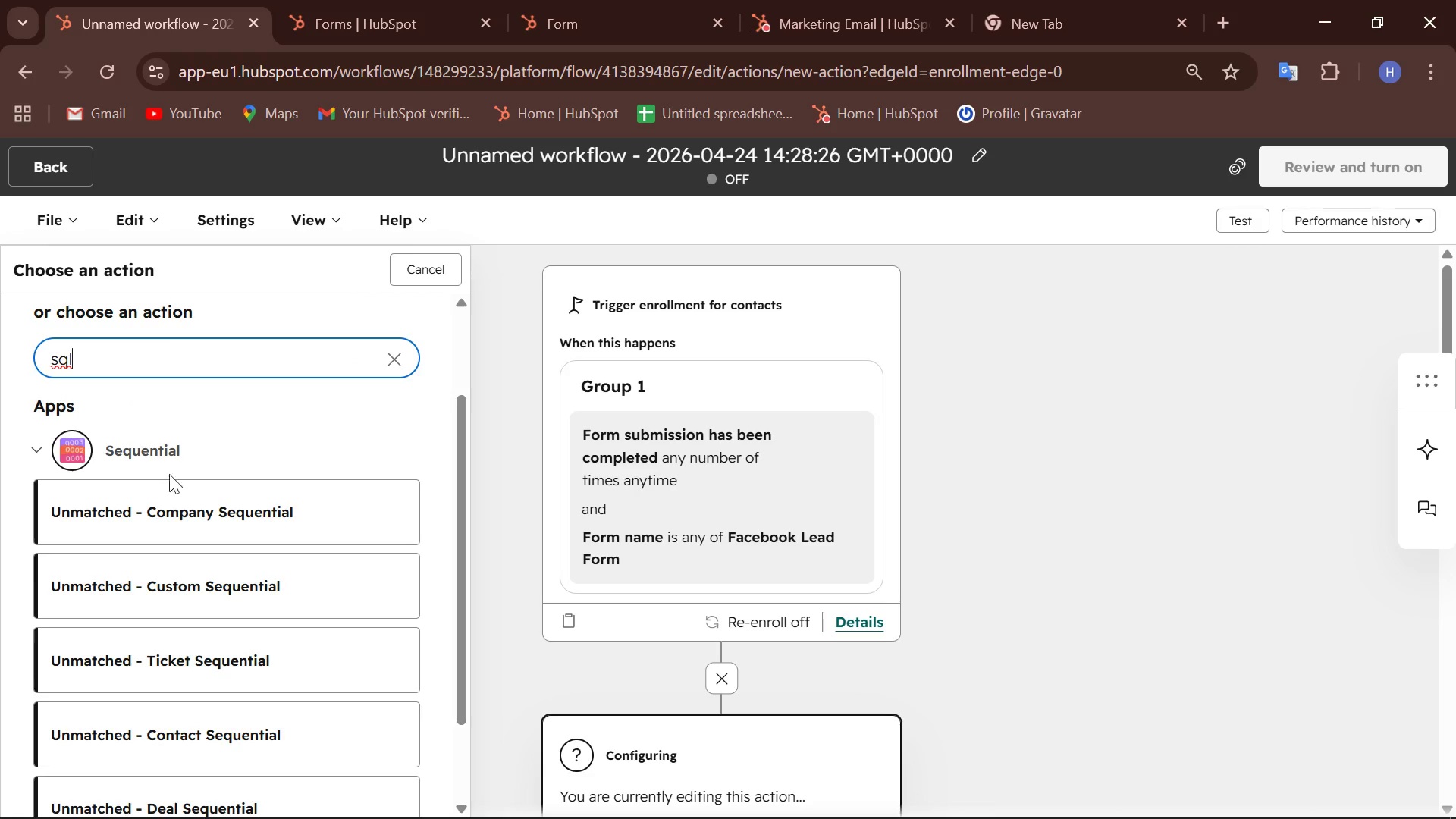 
scroll: coordinate [0, 530], scroll_direction: none, amount: 0.0
 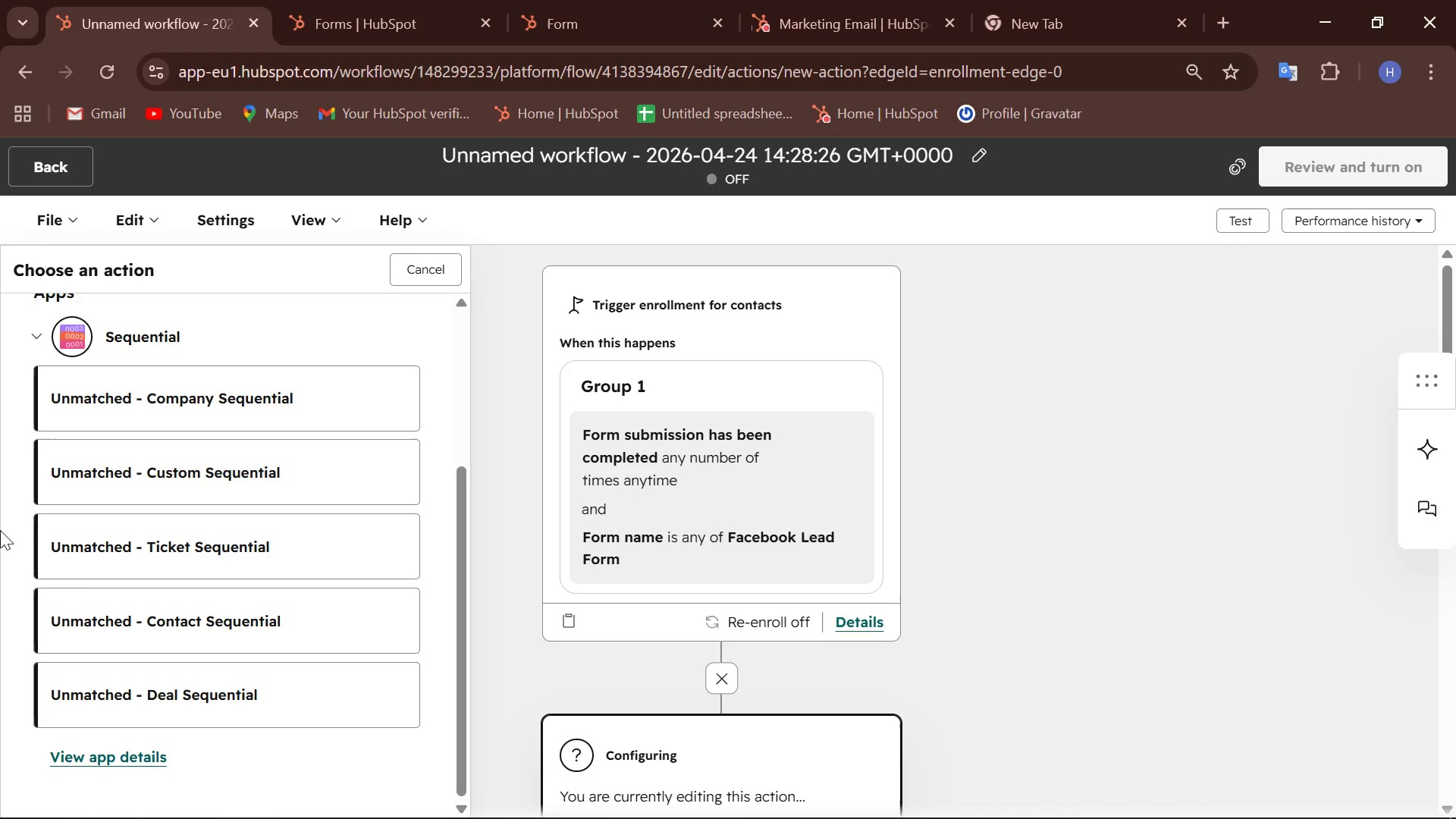 
scroll: coordinate [0, 530], scroll_direction: up, amount: 1.0
 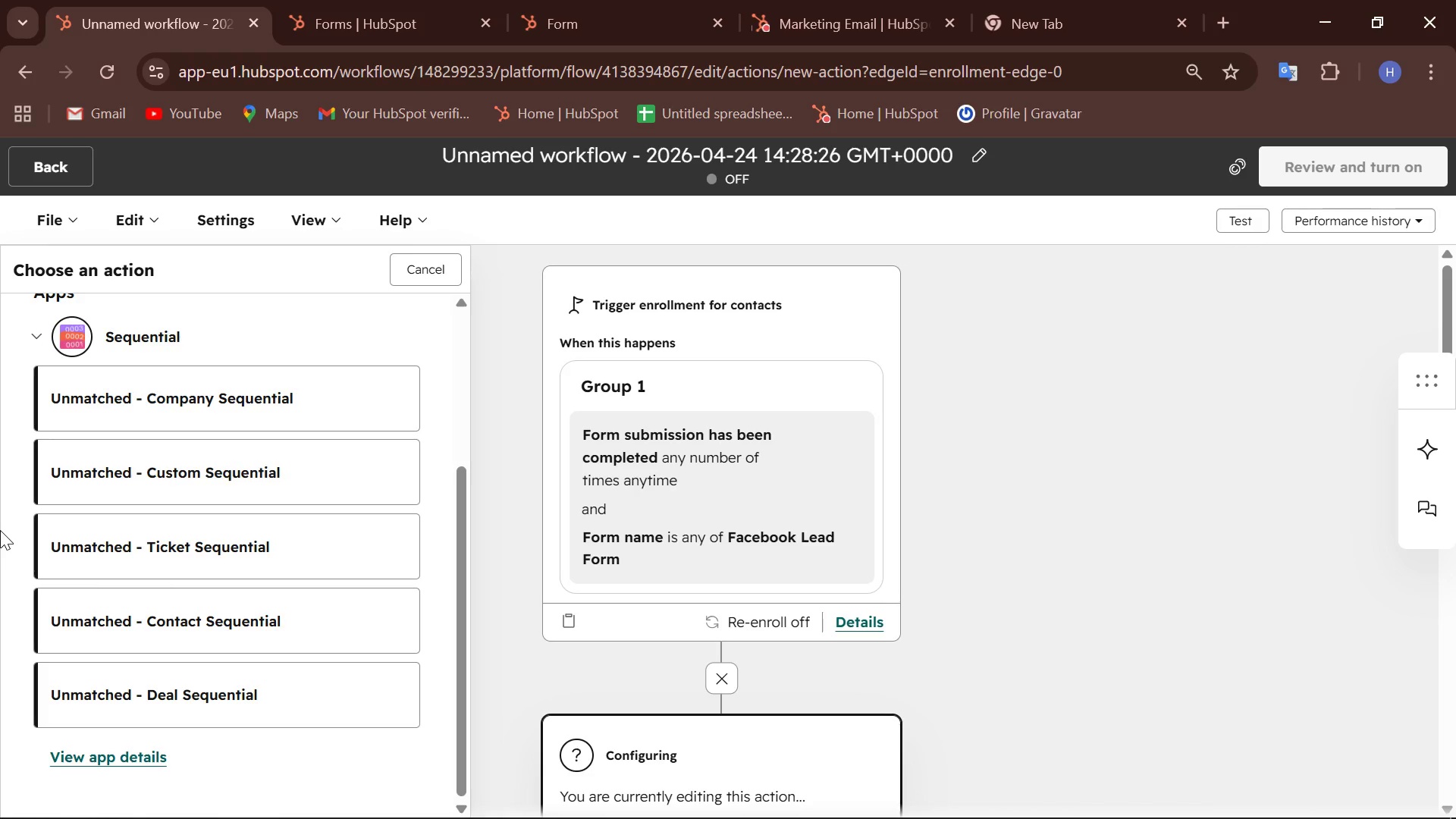 
wait(6.33)
 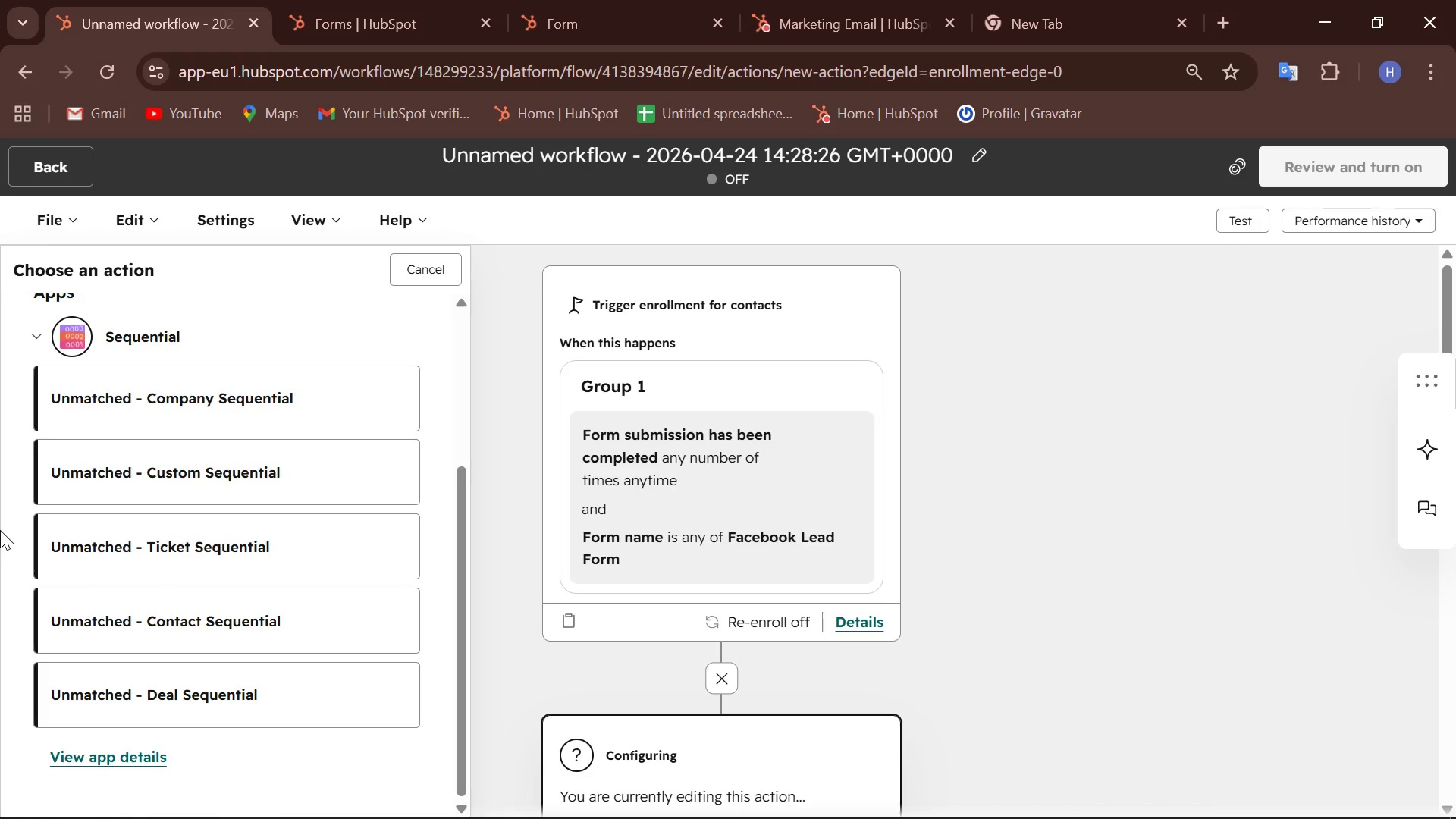 
scroll: coordinate [253, 398], scroll_direction: up, amount: 3.0
 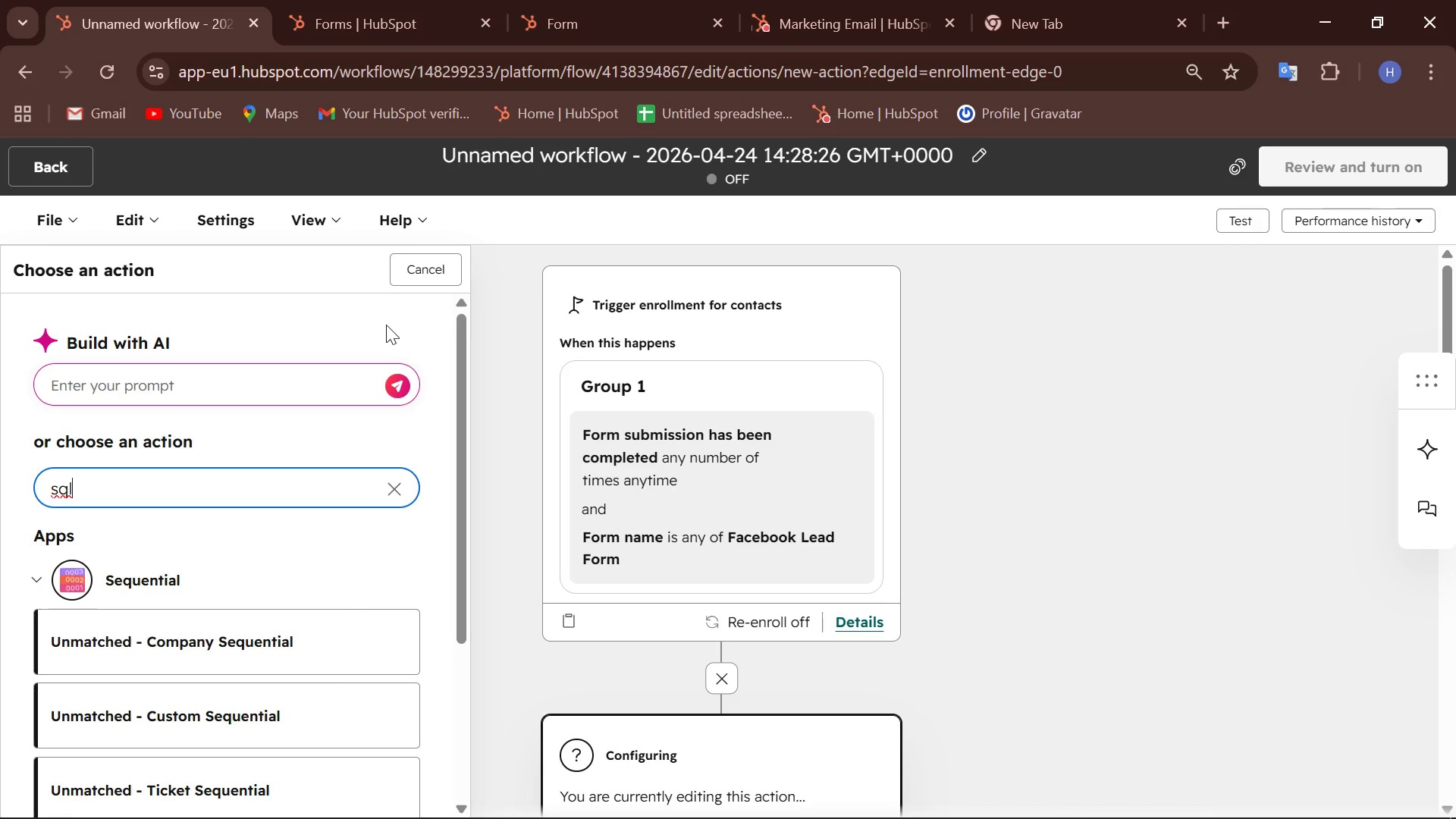 
wait(39.64)
 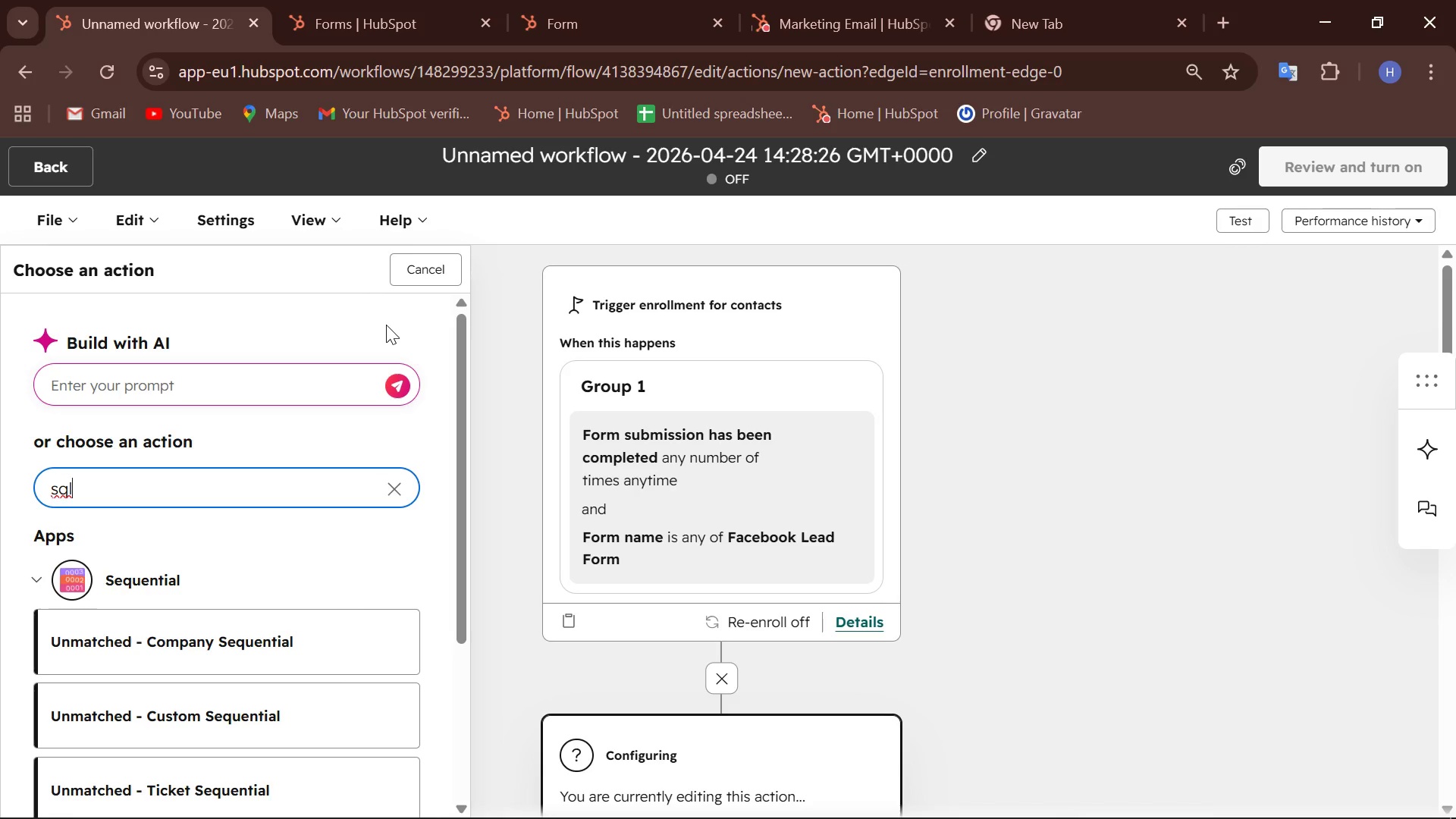 
key(Backspace)
key(Backspace)
key(Backspace)
type(et l)
 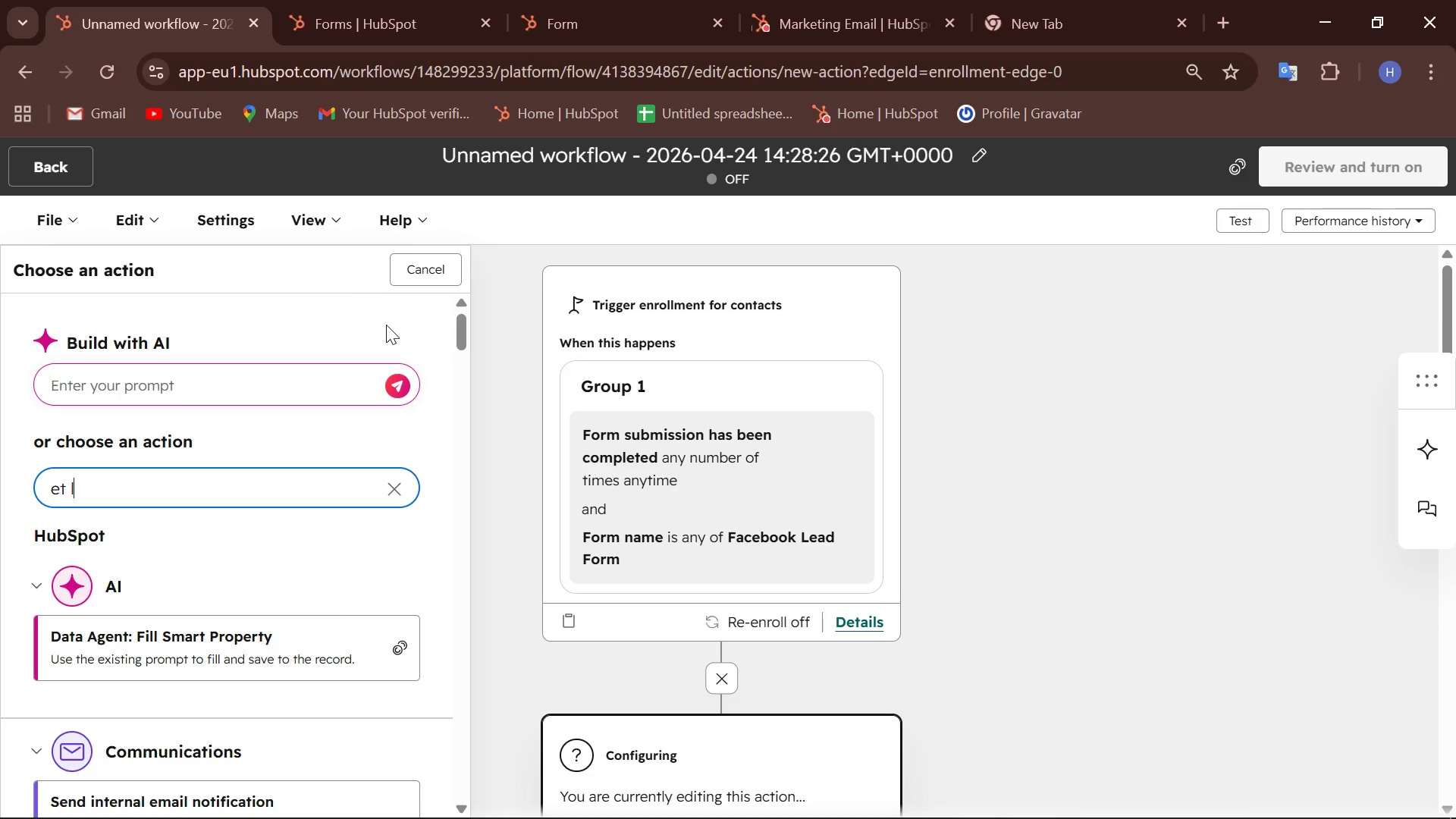 
type(ife)
 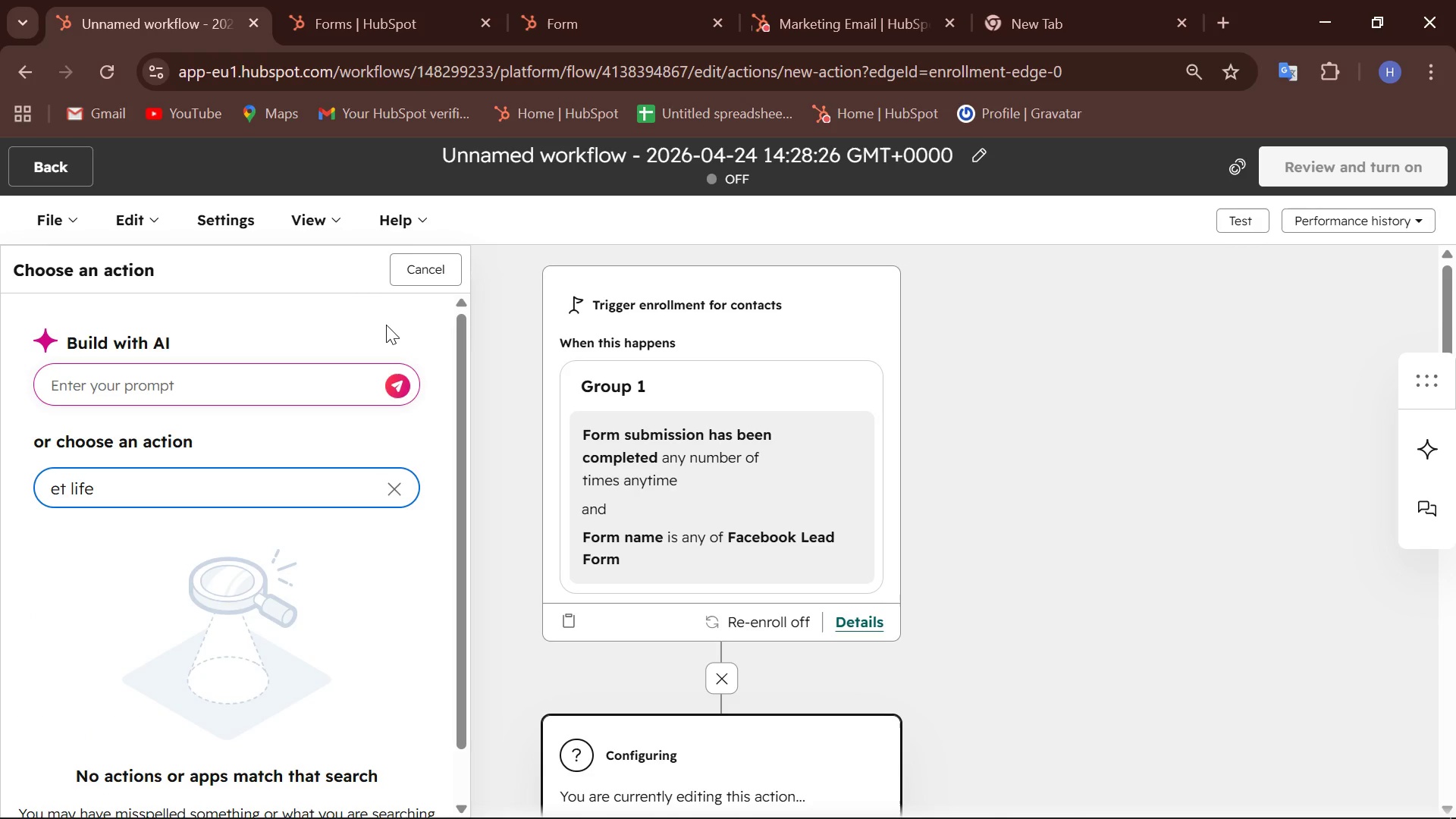 
hold_key(key=ArrowLeft, duration=0.77)
 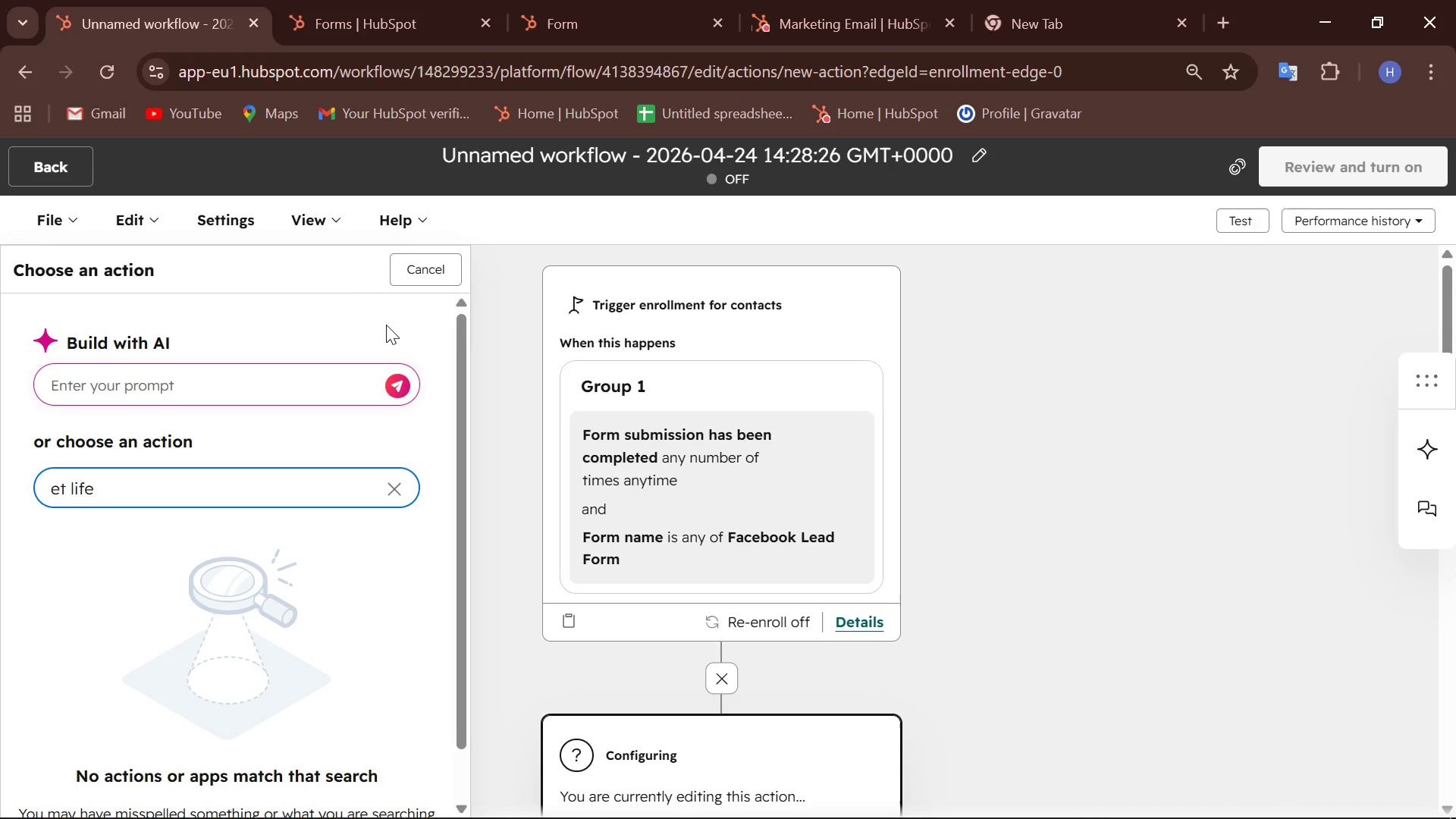 
key(S)
 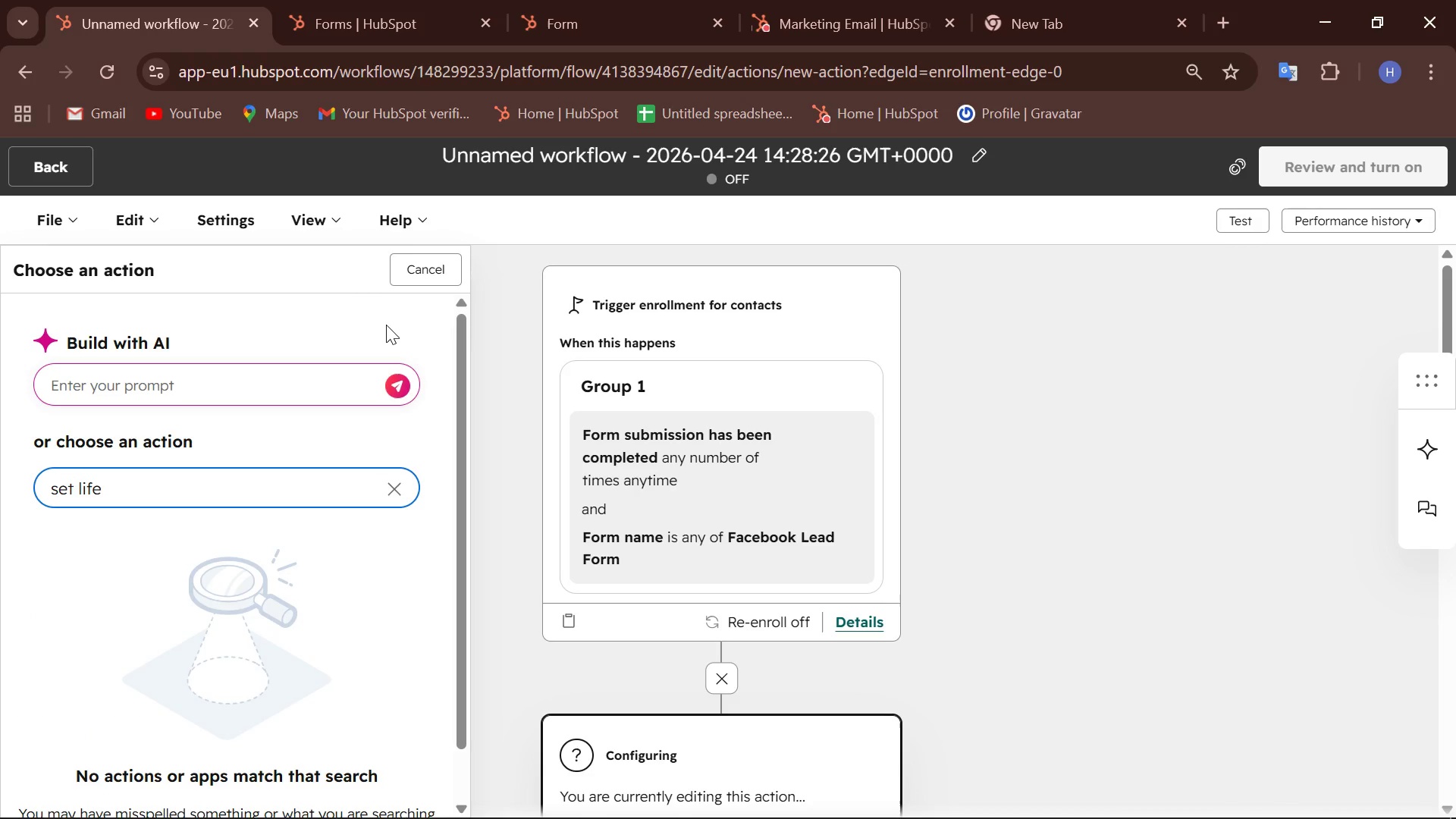 
hold_key(key=ArrowRight, duration=0.61)
 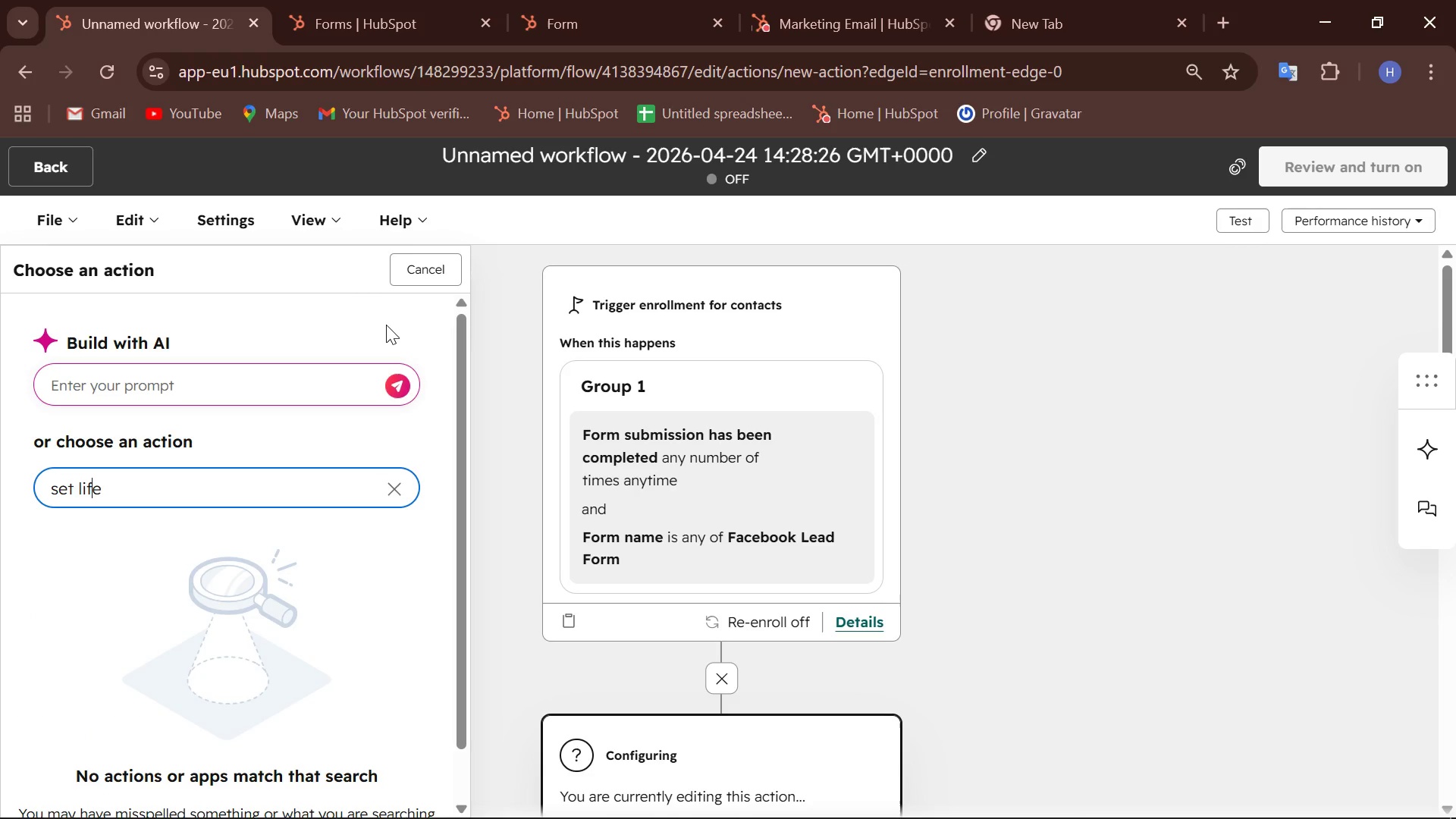 
key(ArrowRight)
 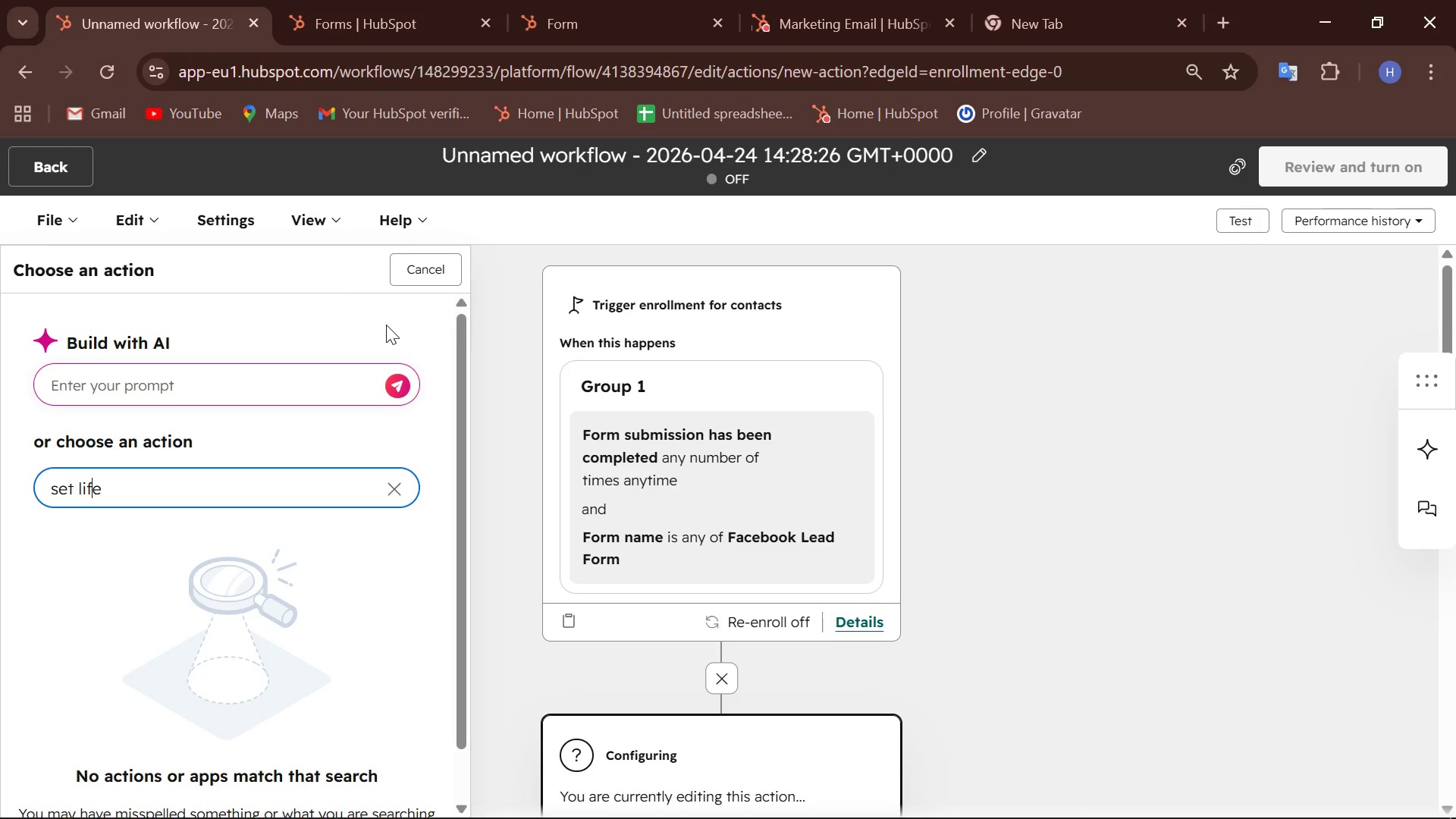 
key(ArrowRight)
 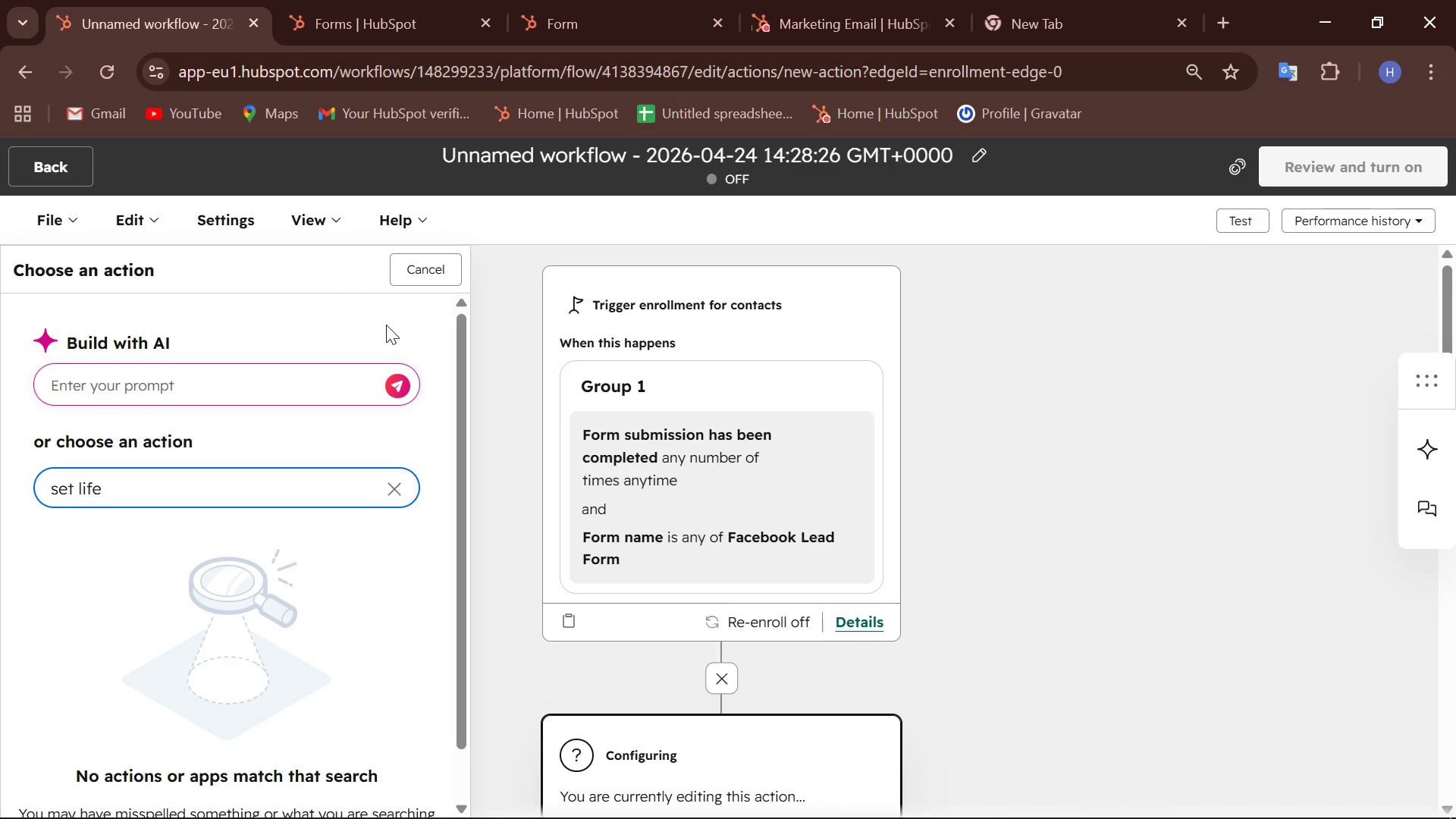 
hold_key(key=Backspace, duration=0.73)
 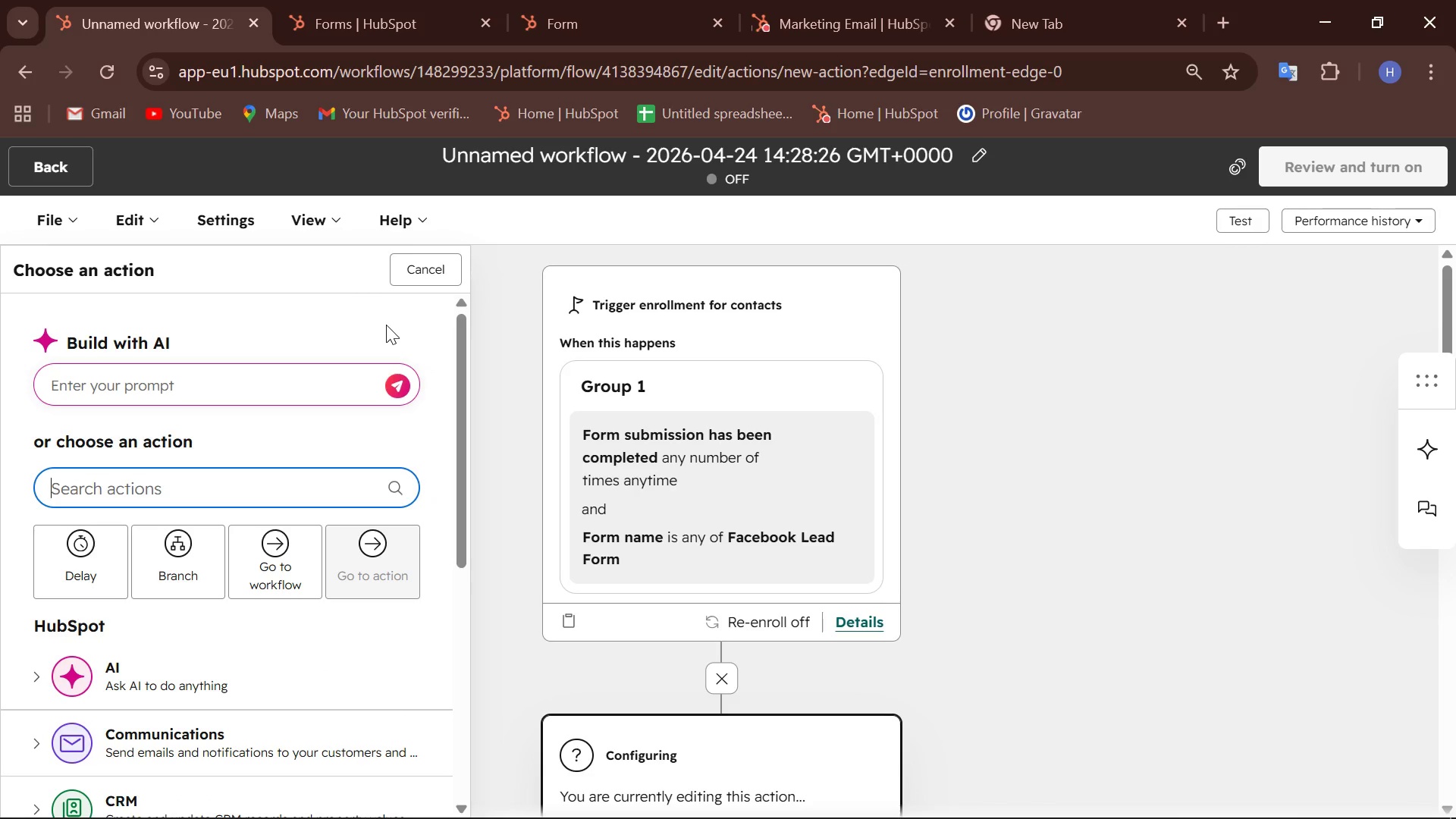 
key(Backspace)
 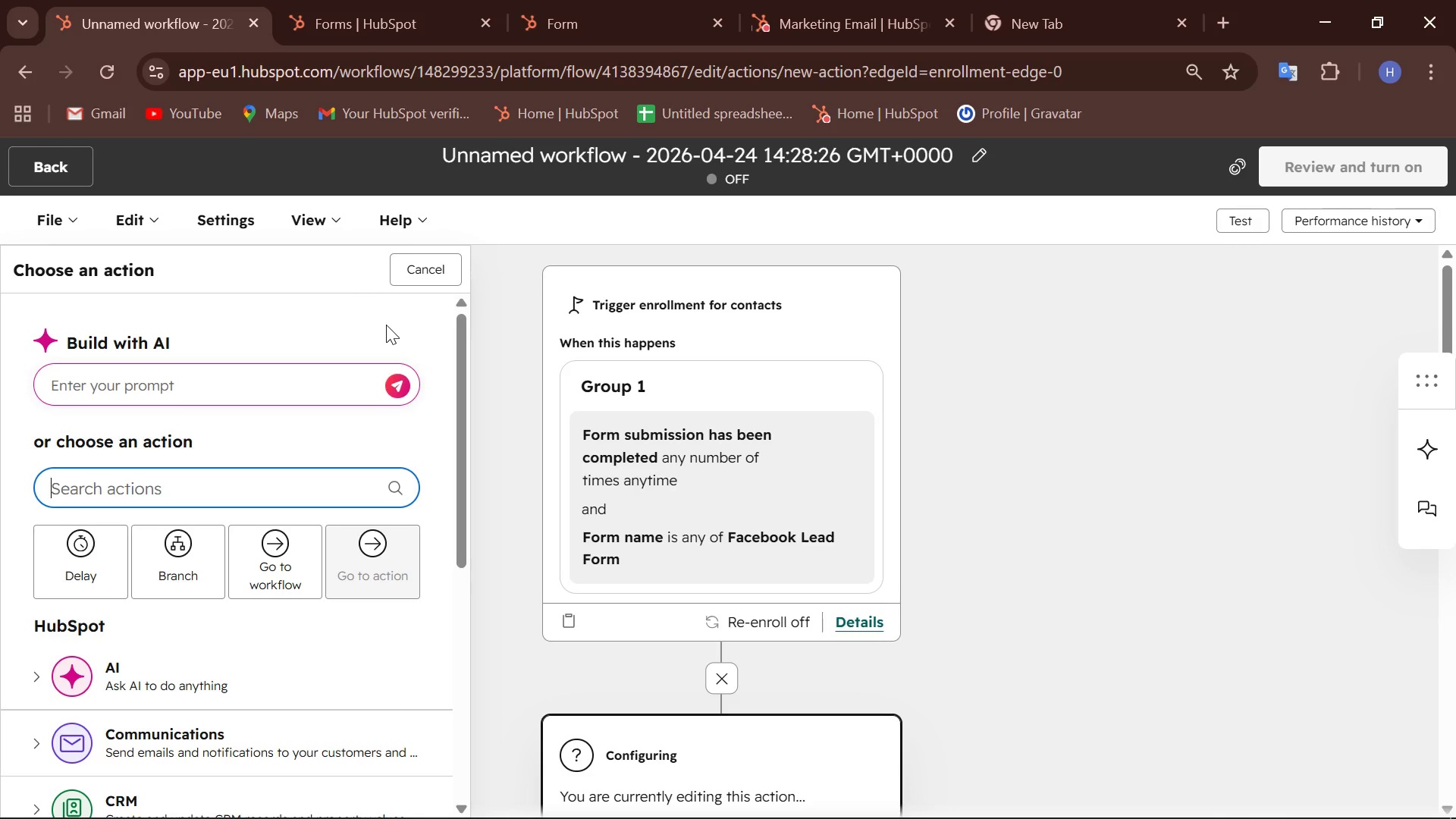 
key(Backspace)
 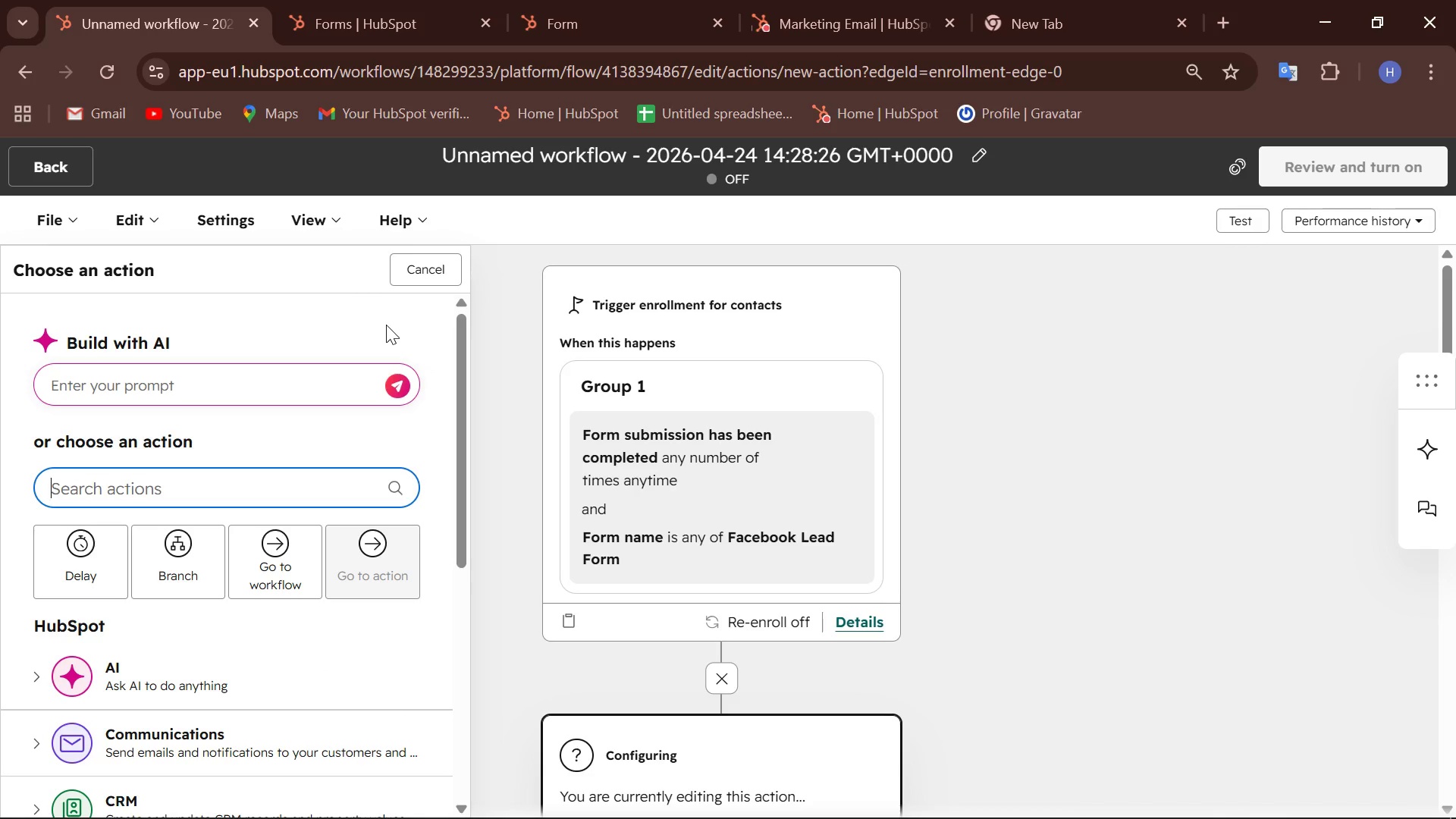 
wait(5.45)
 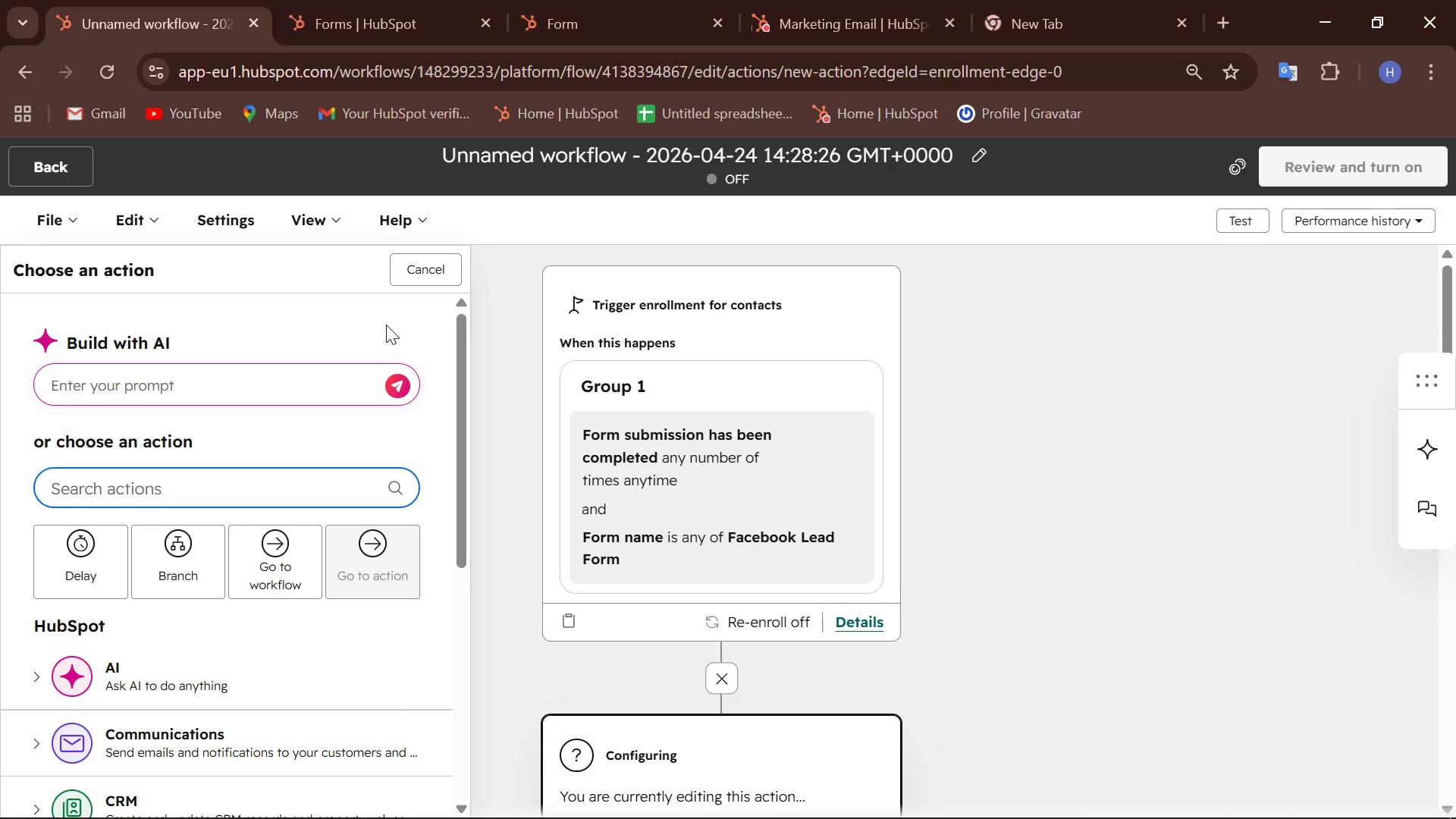 
type(sales qu)
 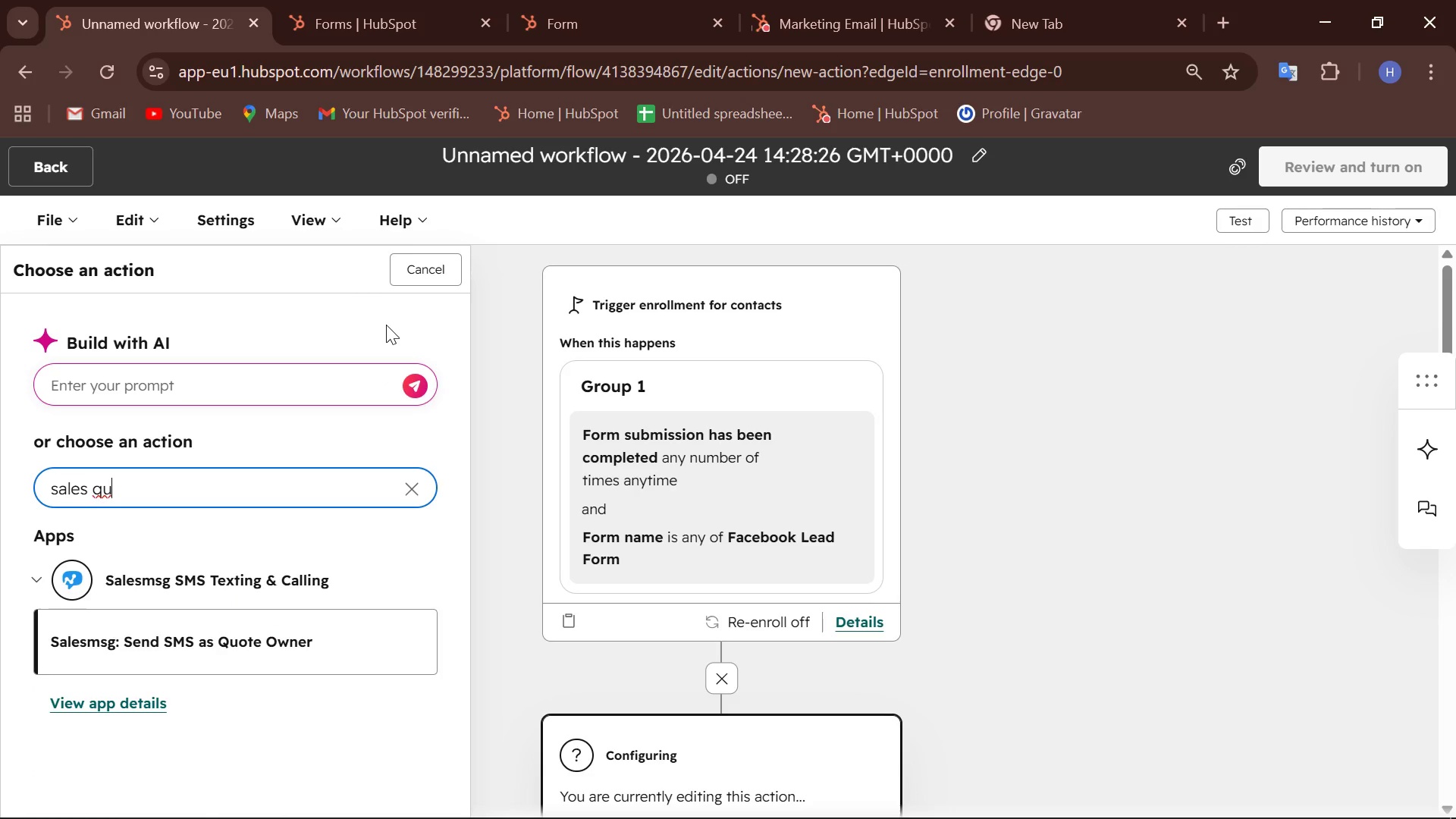 
type(alified lead)
 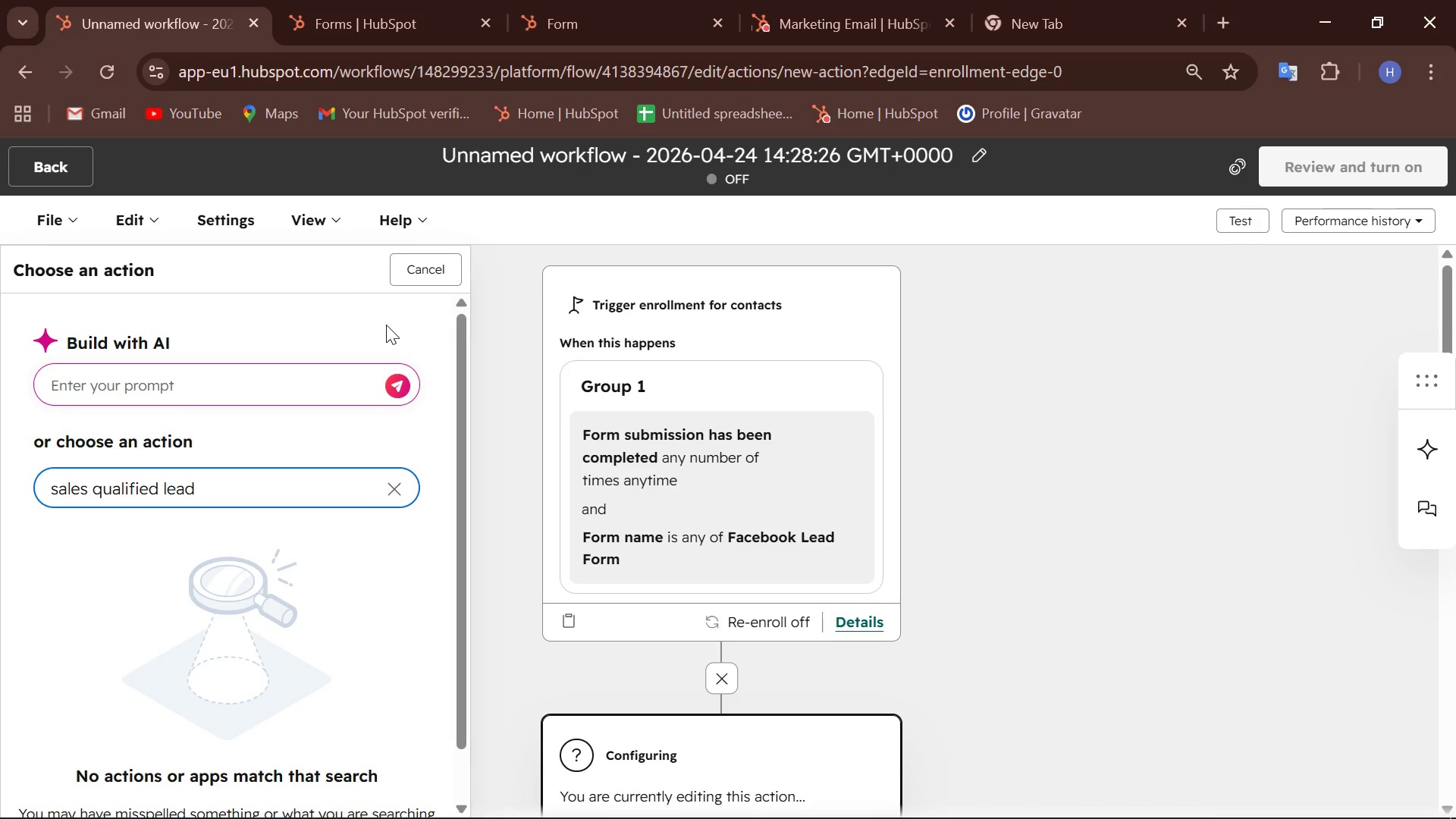 
wait(6.66)
 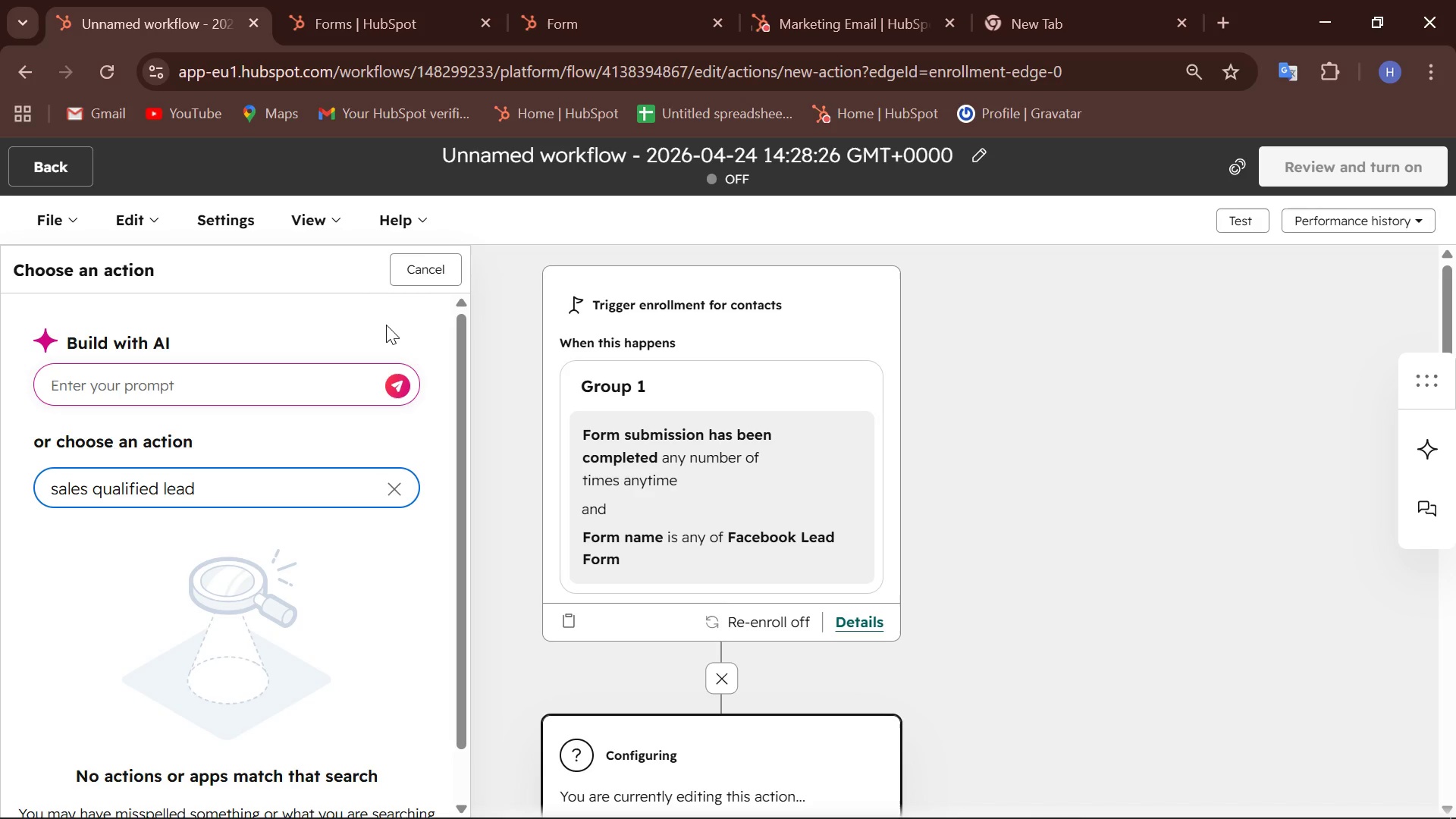 
hold_key(key=Backspace, duration=1.23)
 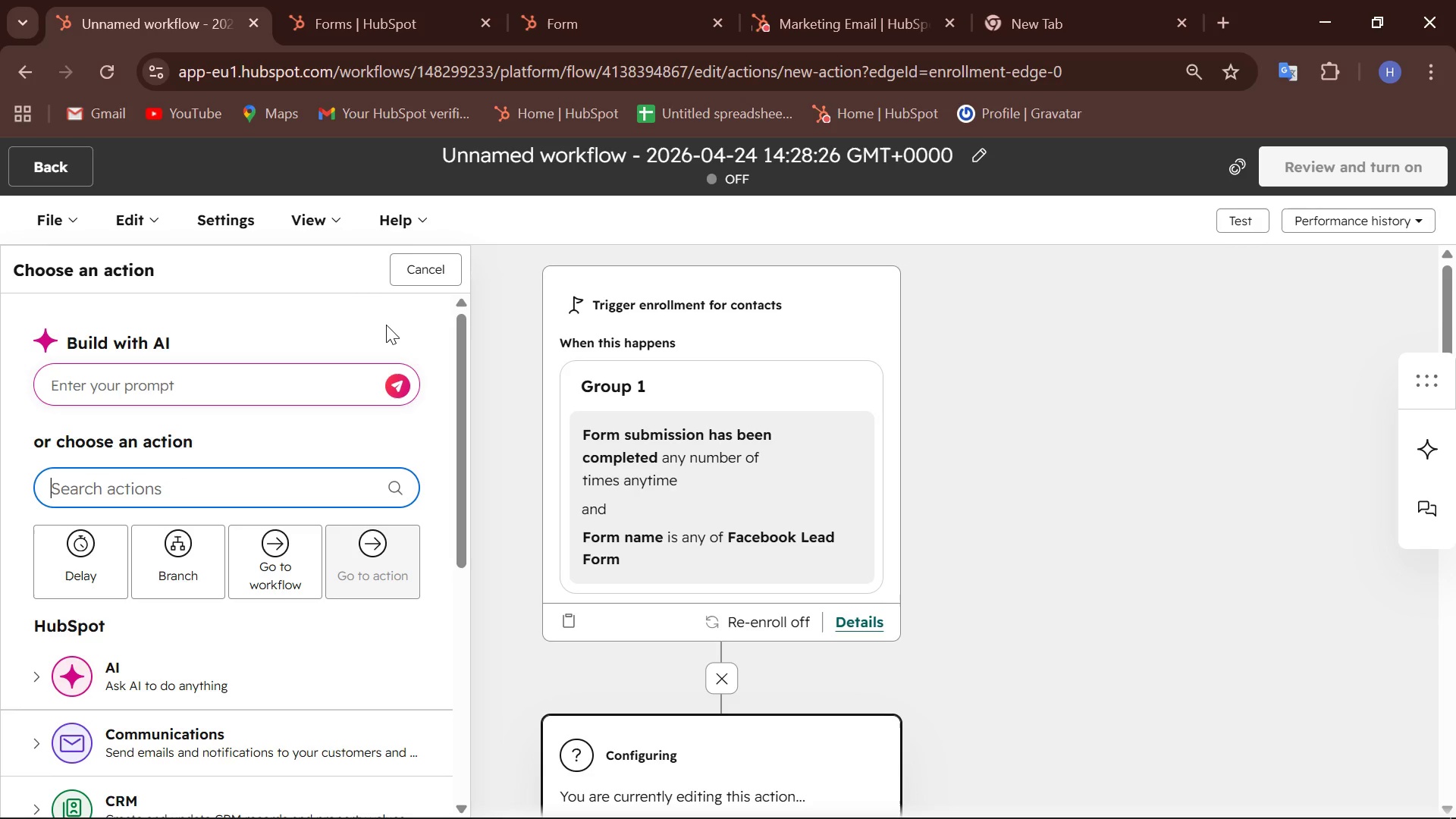 
type(sql)
 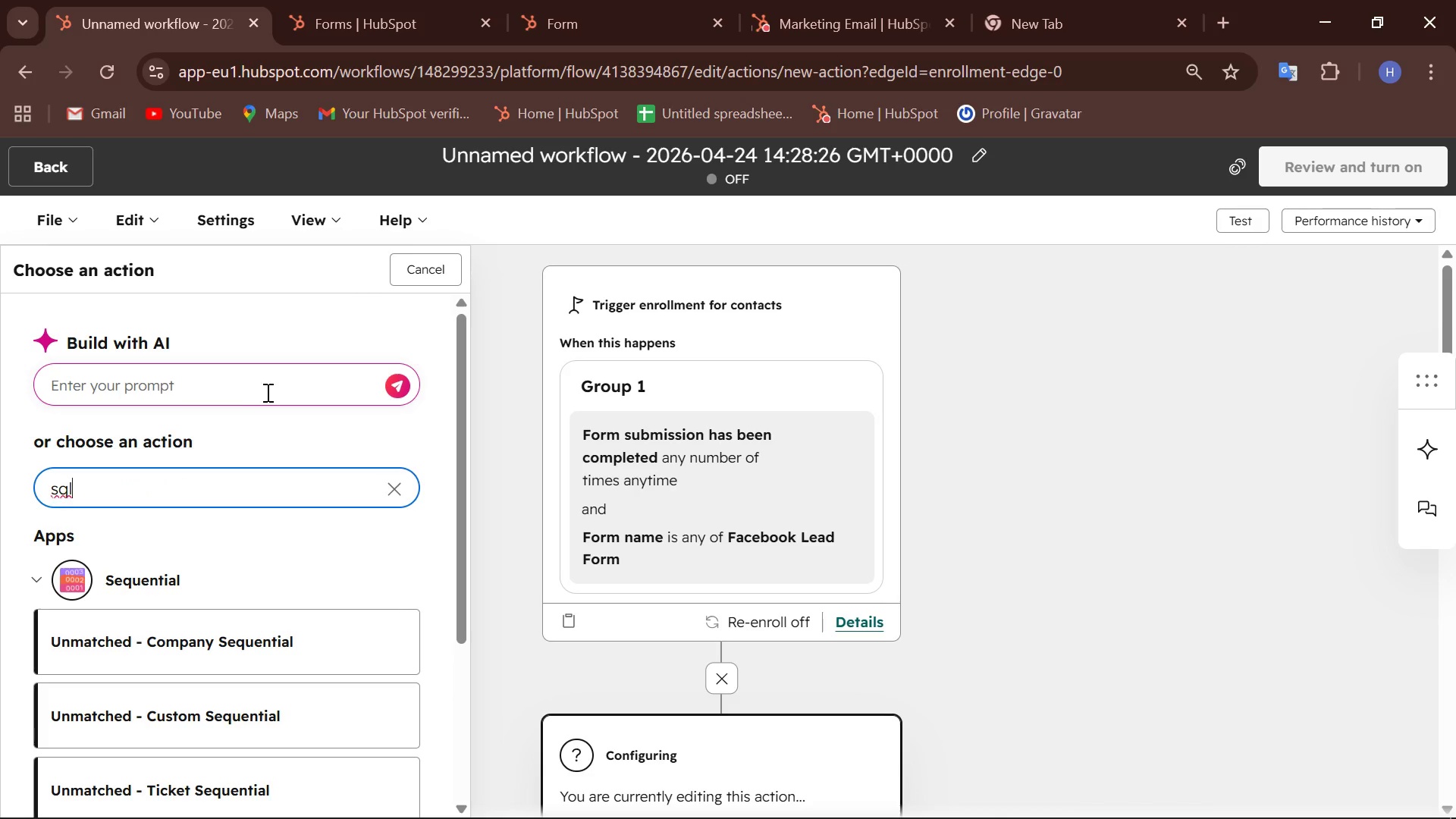 
scroll: coordinate [76, 578], scroll_direction: down, amount: 9.0
 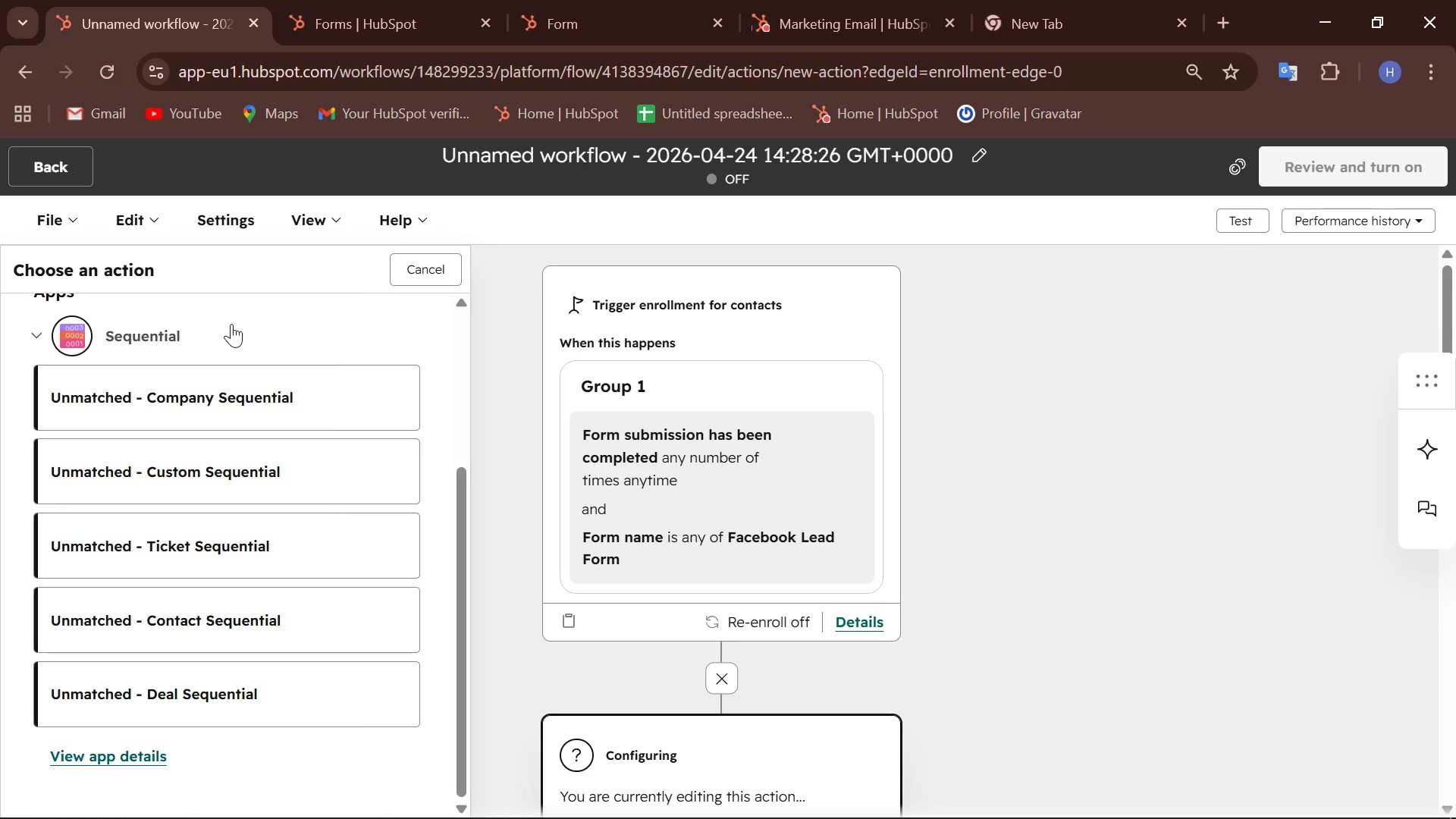 
wait(50.26)
 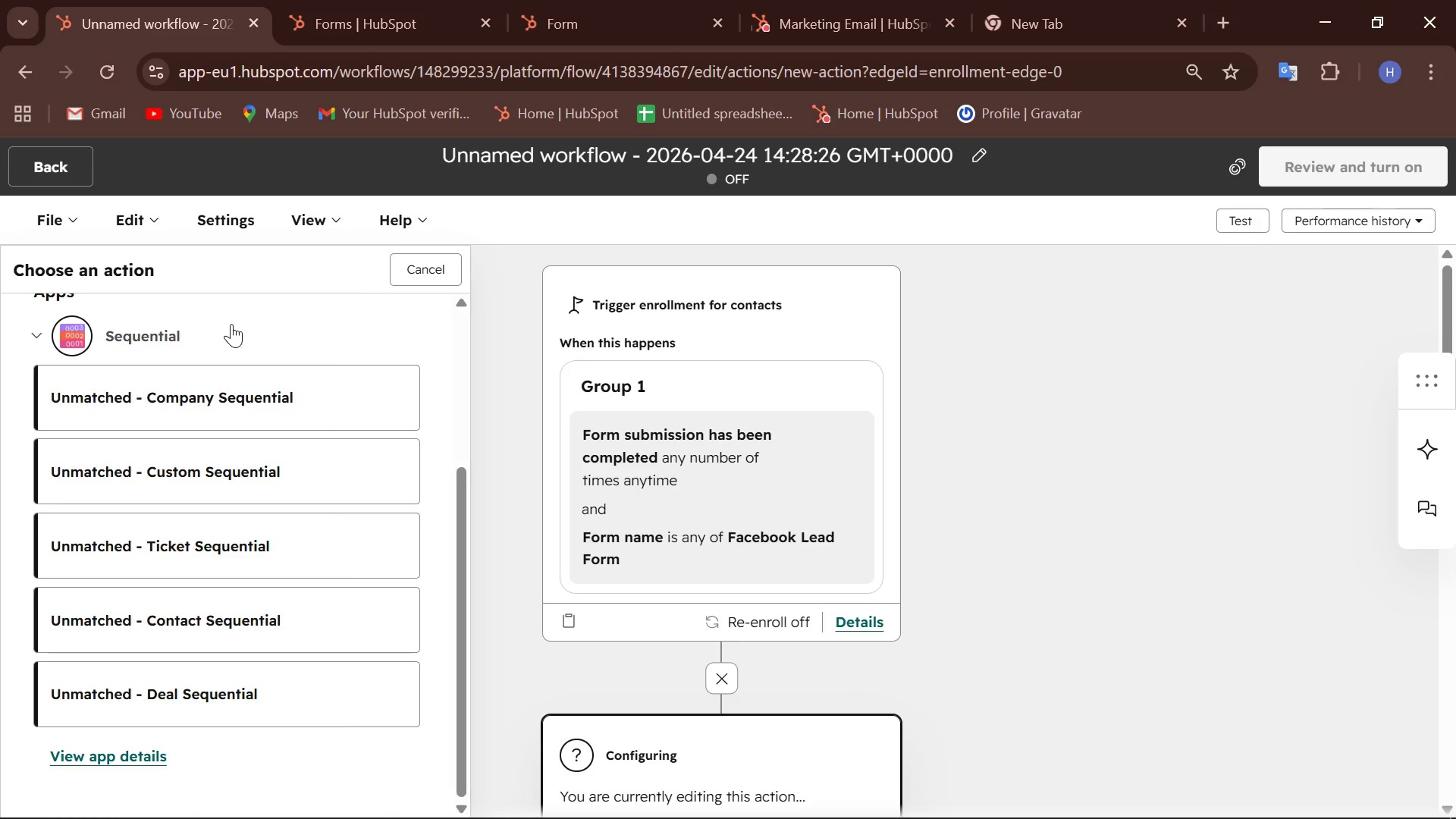 
scroll: coordinate [224, 325], scroll_direction: up, amount: 2.0
 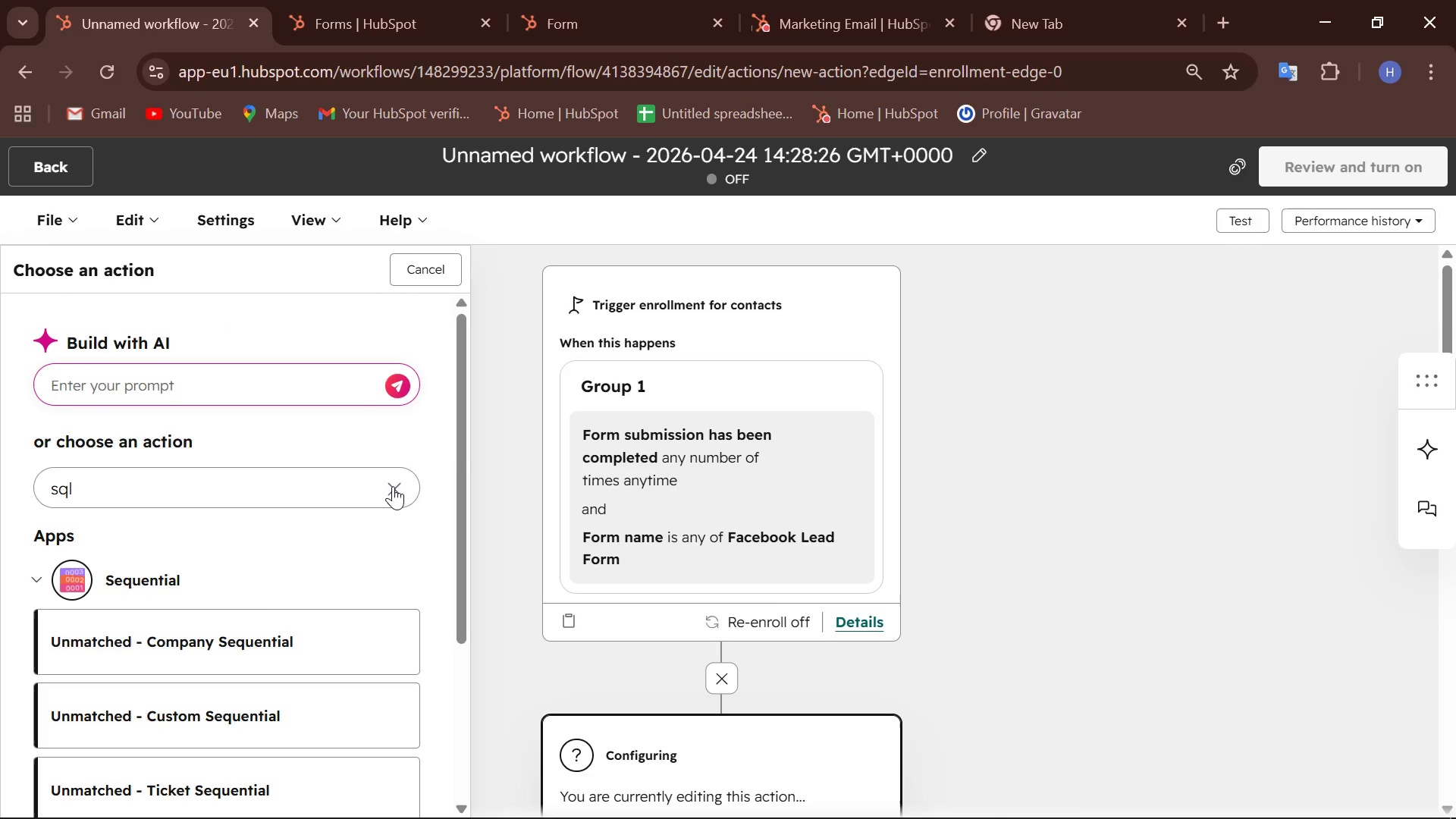 
left_click([393, 486])
 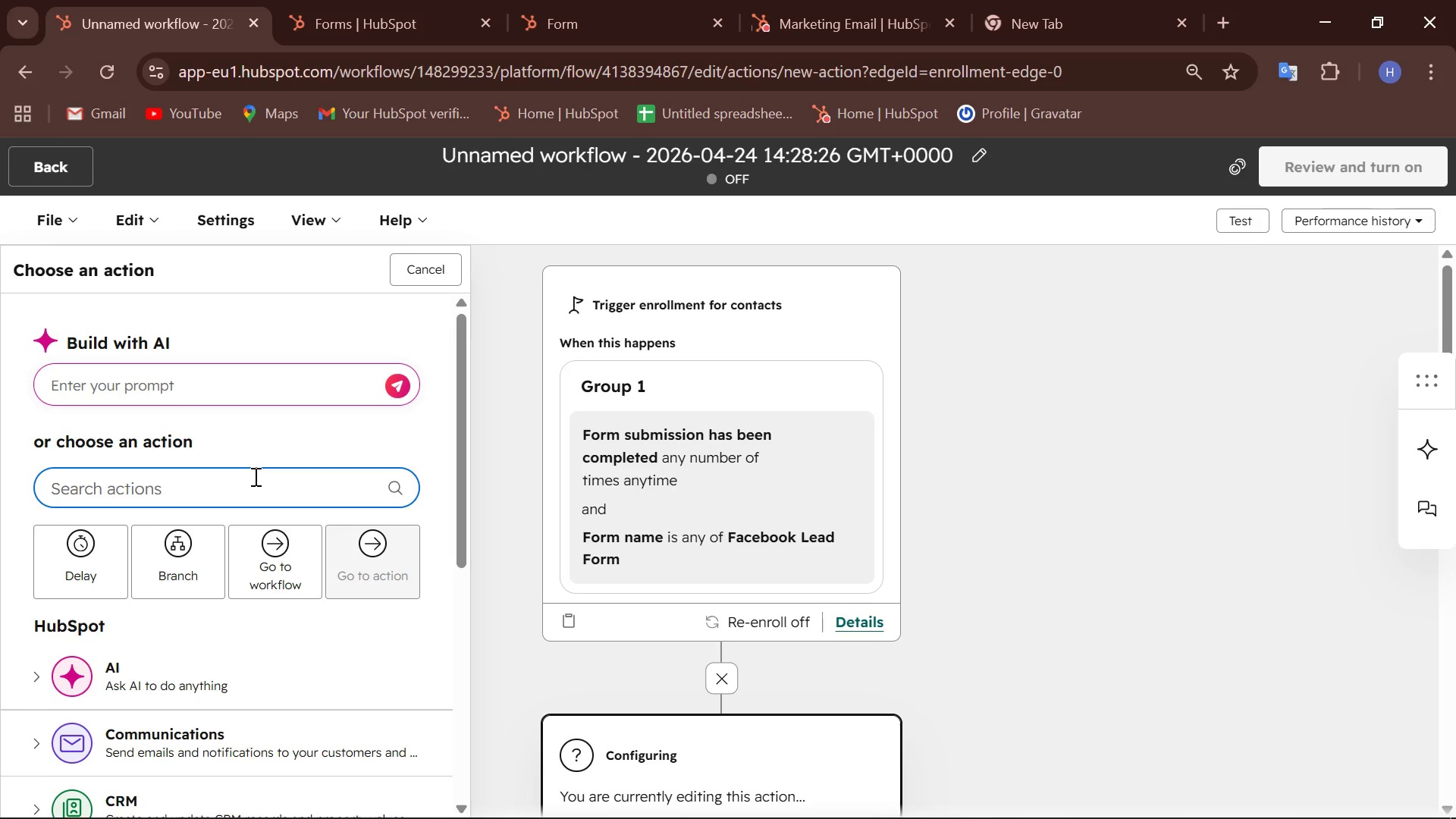 
wait(19.84)
 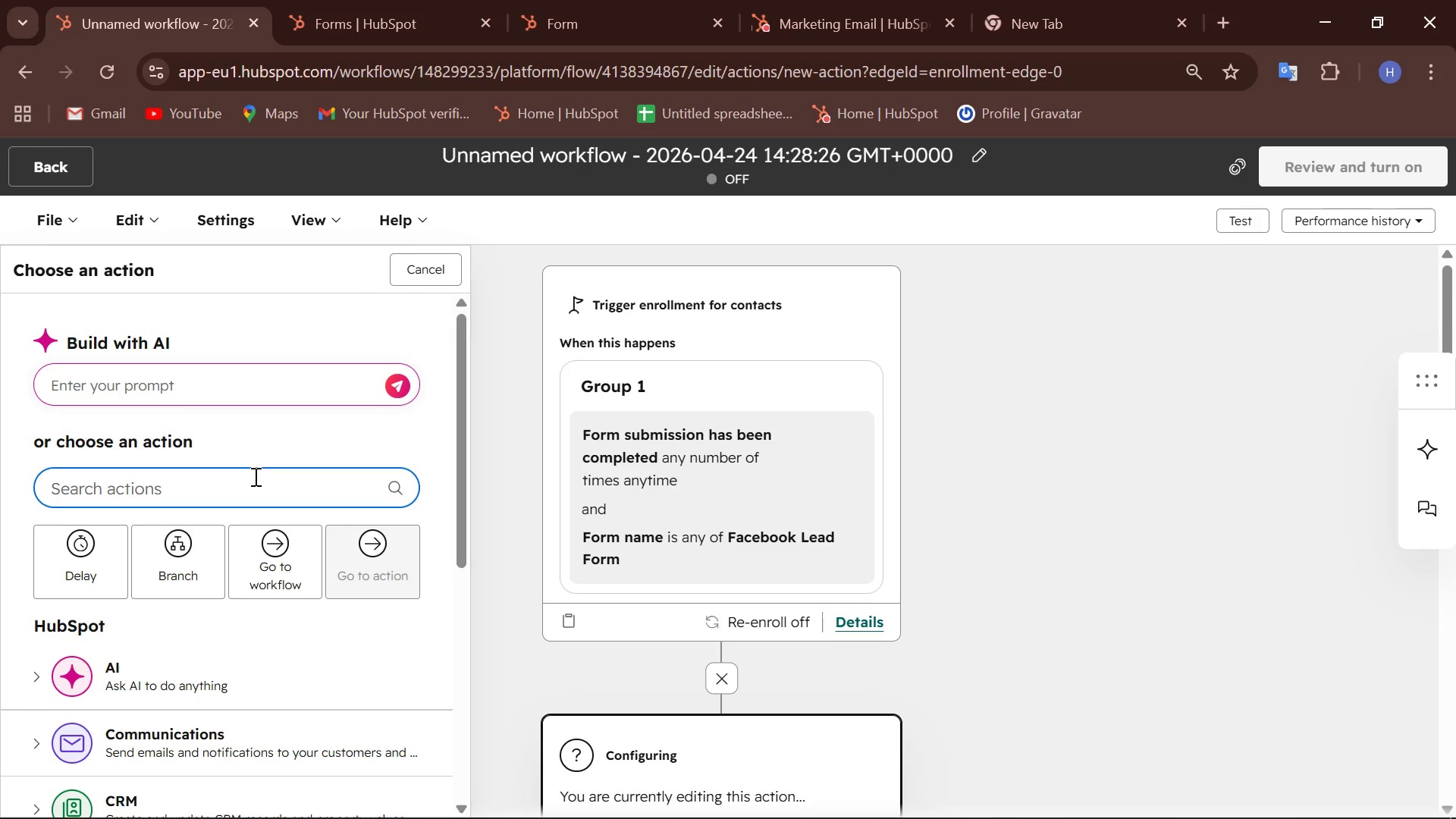 
scroll: coordinate [159, 554], scroll_direction: down, amount: 1.0
 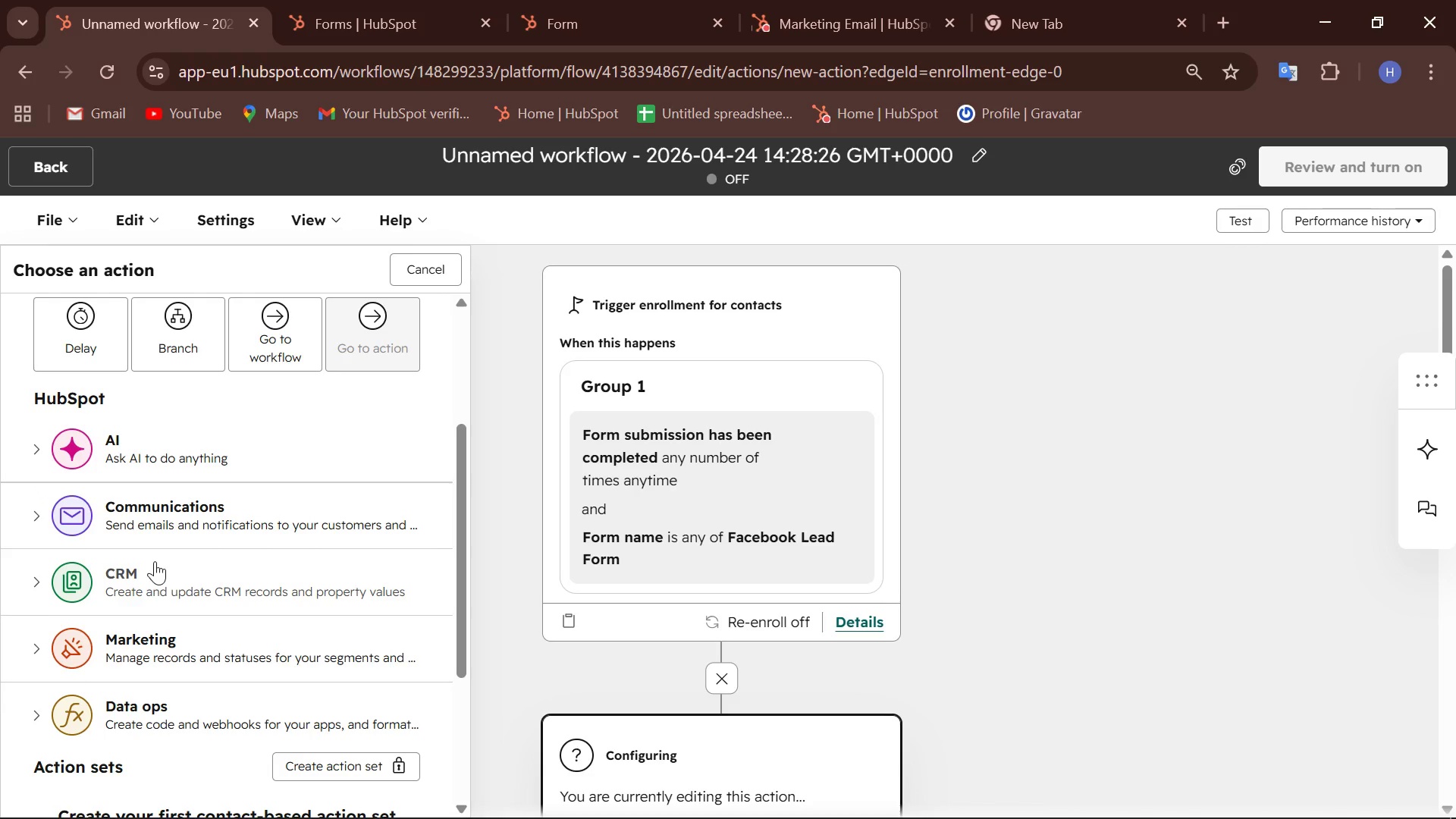 
wait(6.39)
 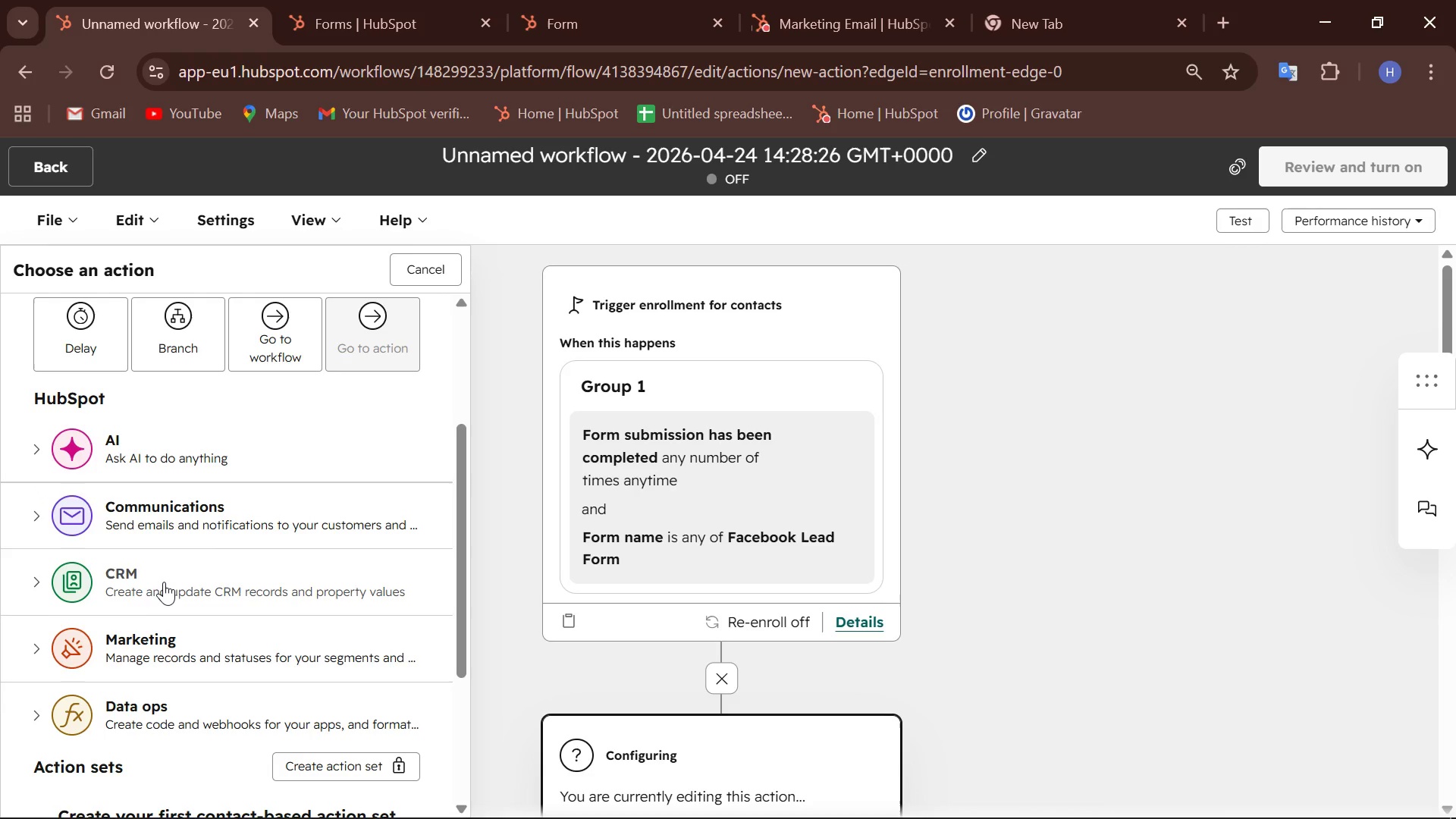 
left_click([154, 562])
 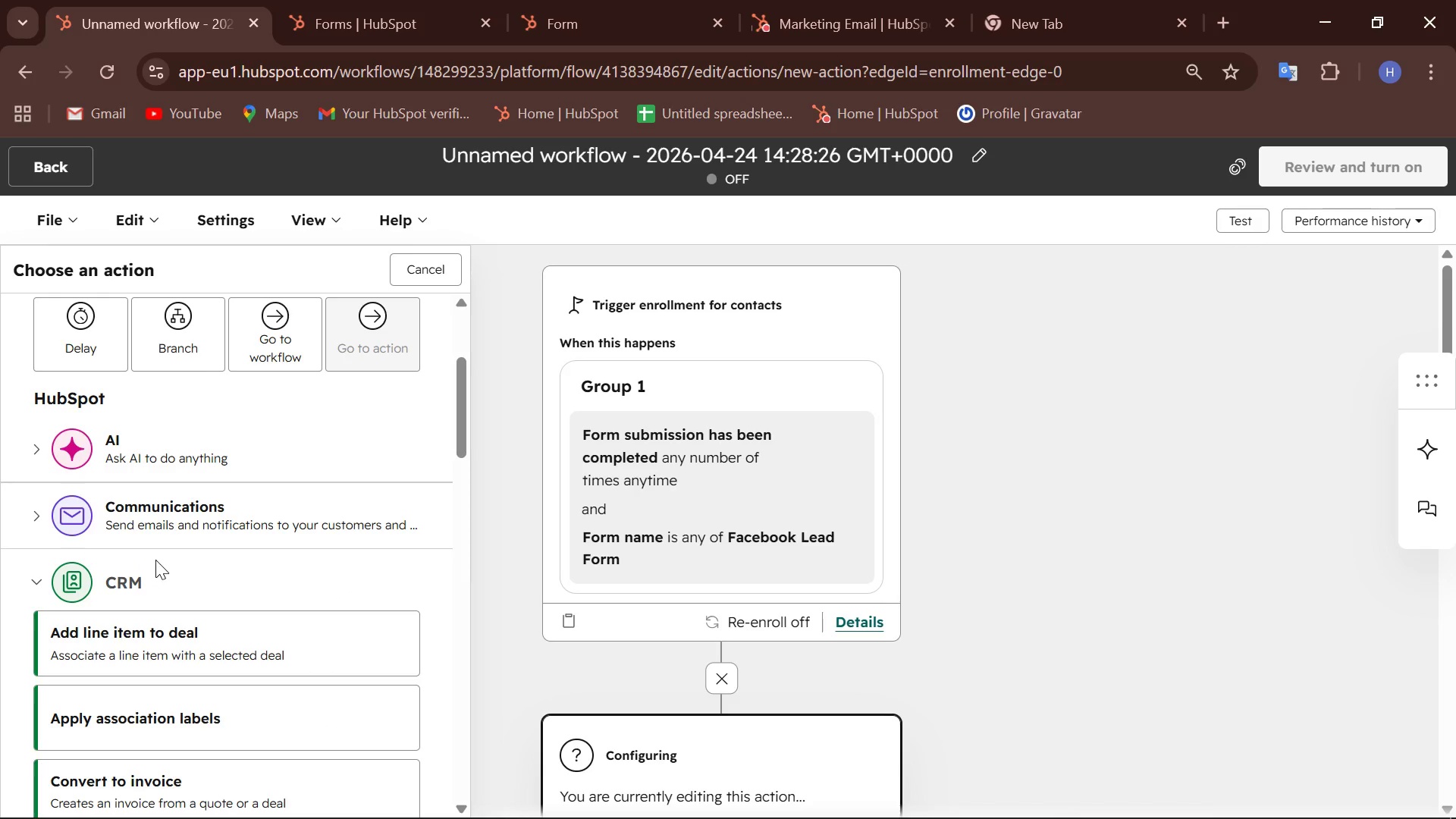 
scroll: coordinate [140, 528], scroll_direction: down, amount: 17.0
 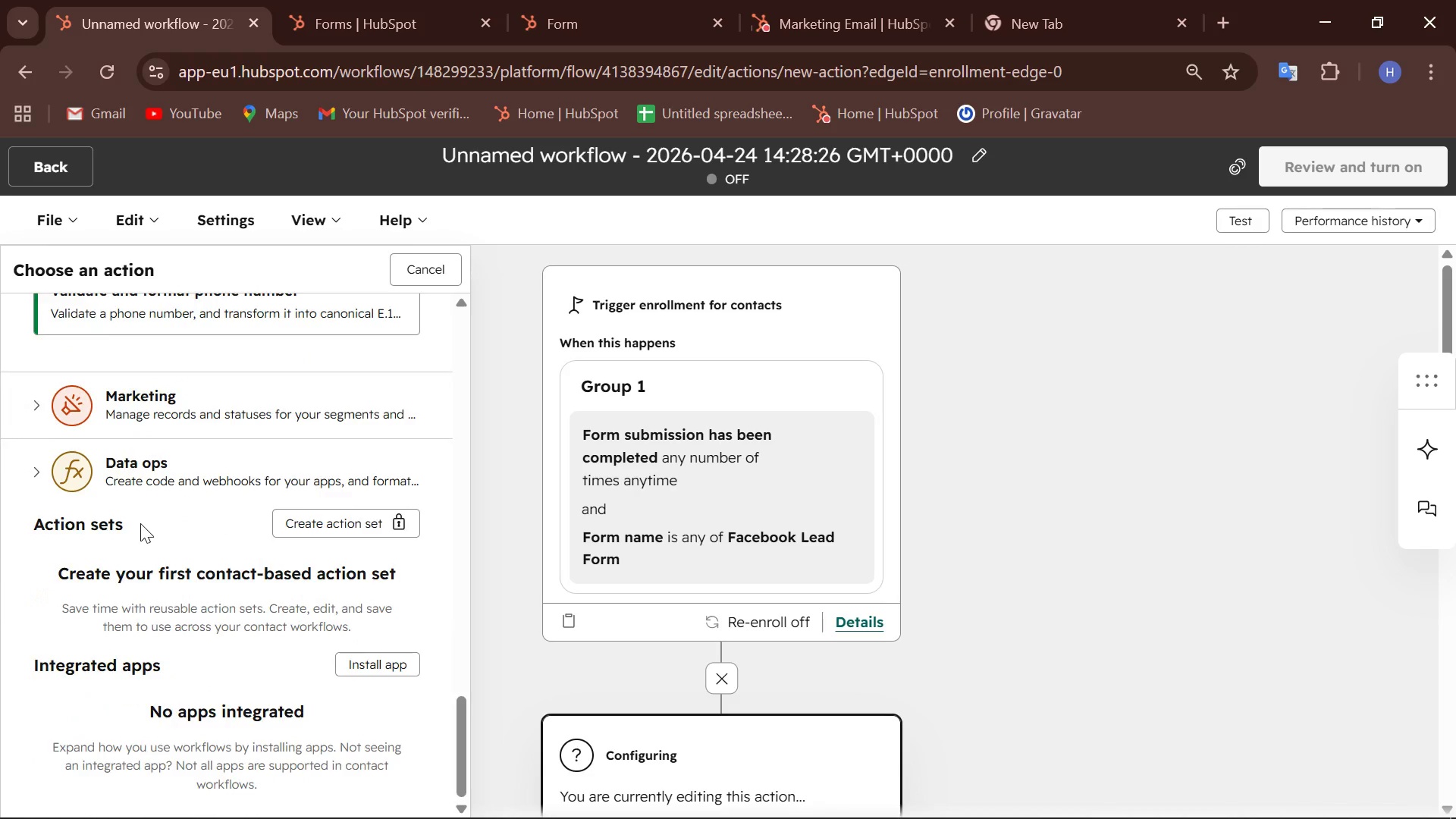 
scroll: coordinate [130, 494], scroll_direction: up, amount: 16.0
 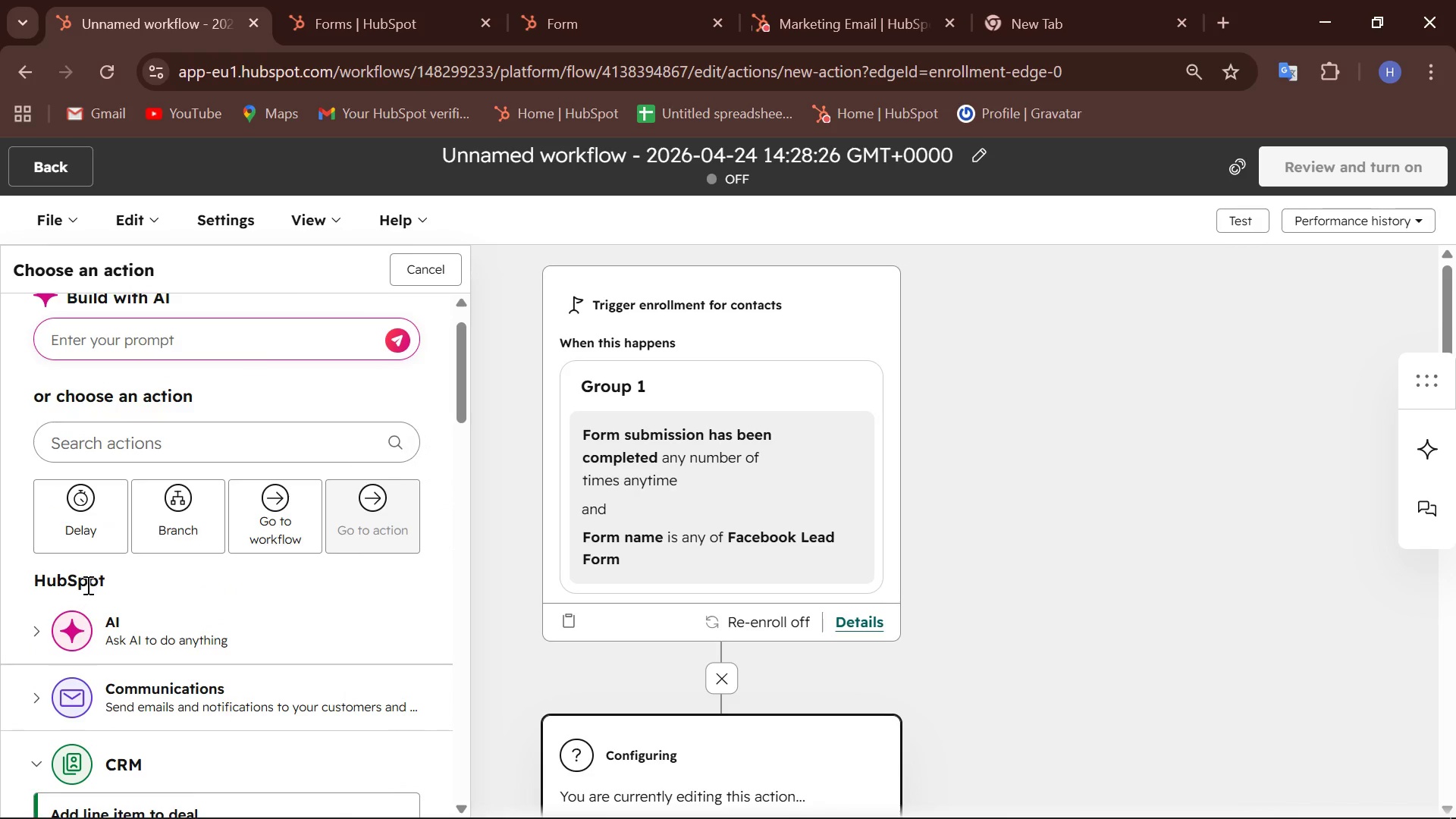 
scroll: coordinate [89, 578], scroll_direction: down, amount: 1.0
 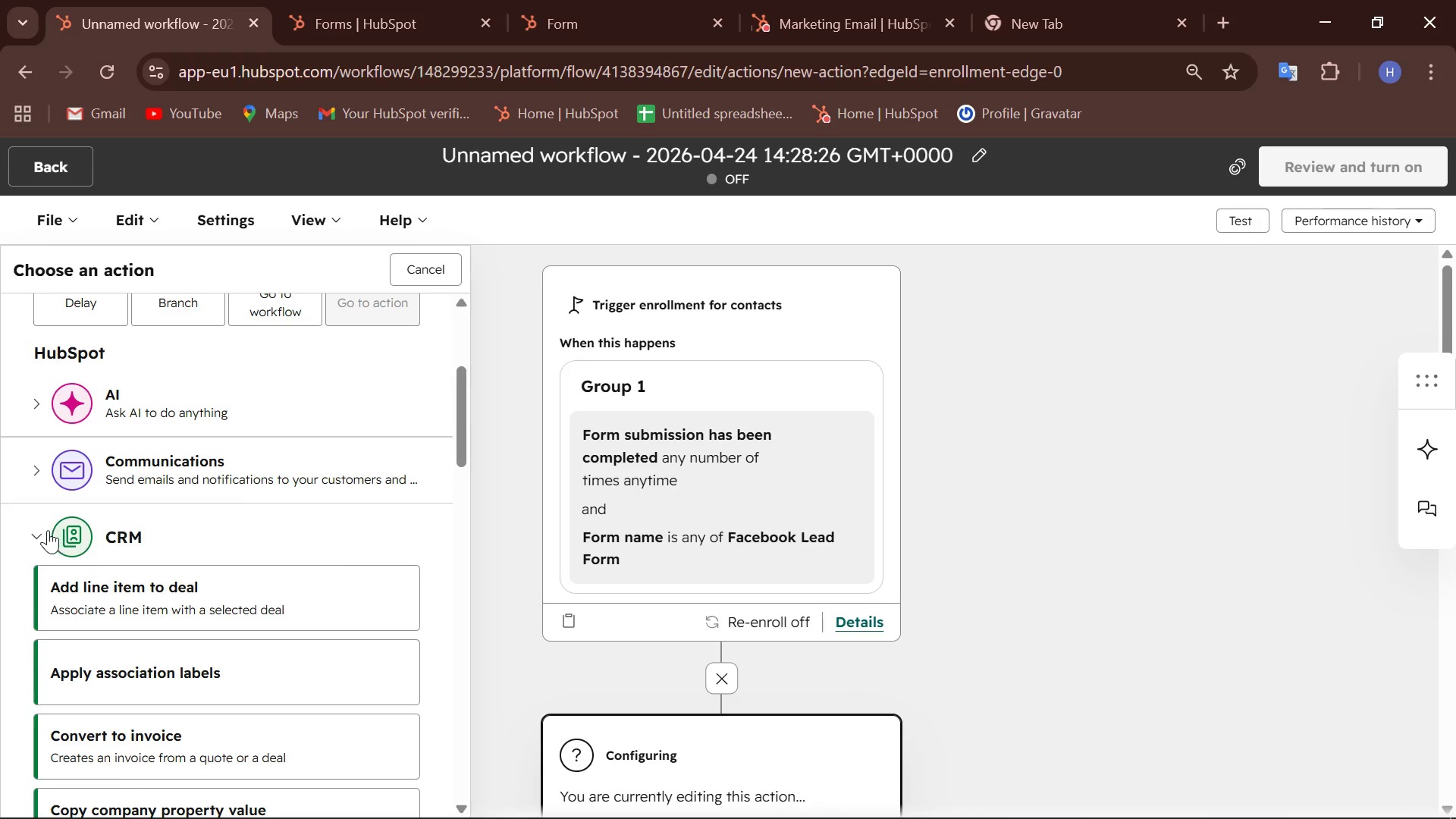 
left_click([48, 530])
 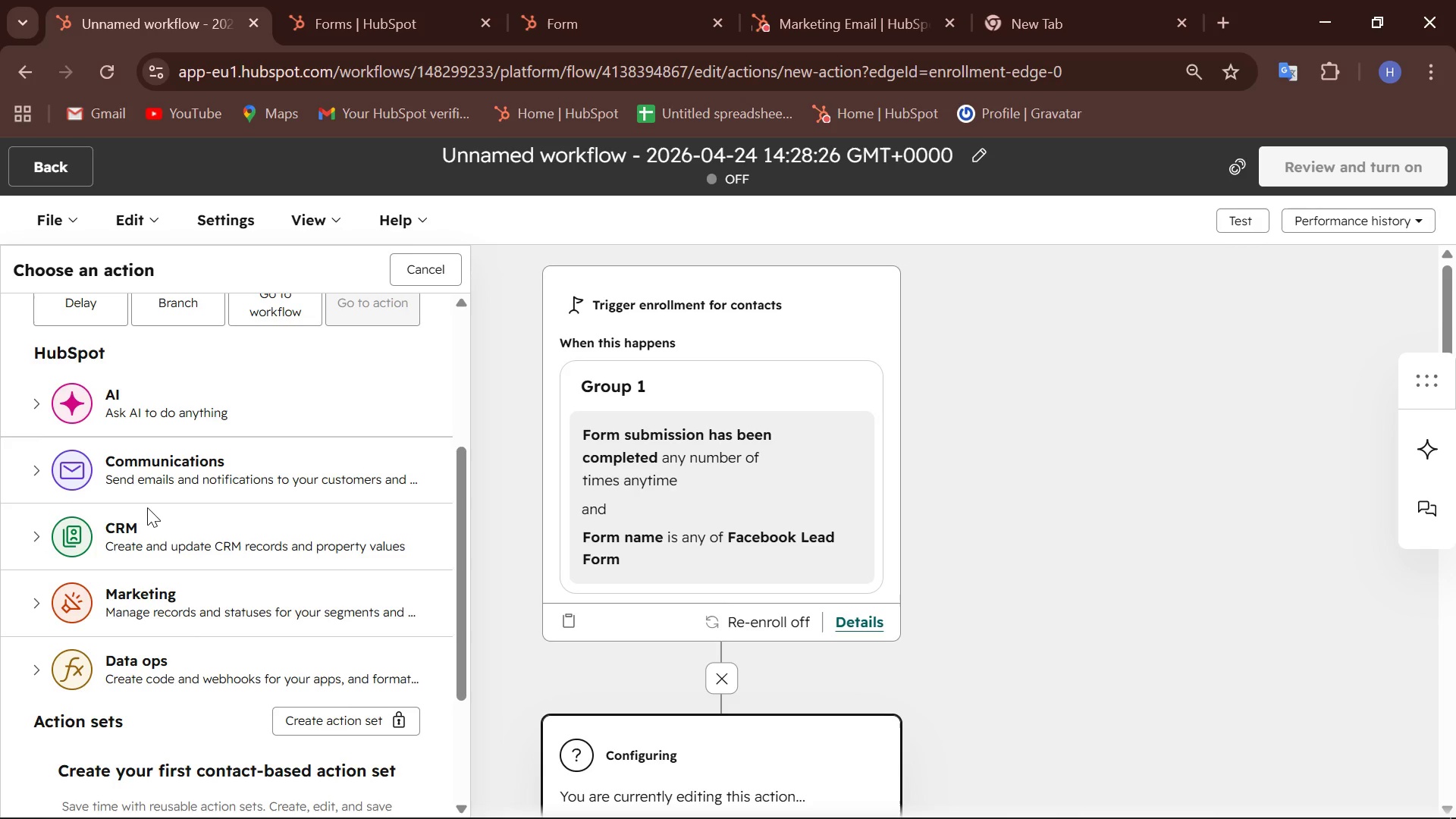 
scroll: coordinate [147, 507], scroll_direction: up, amount: 2.0
 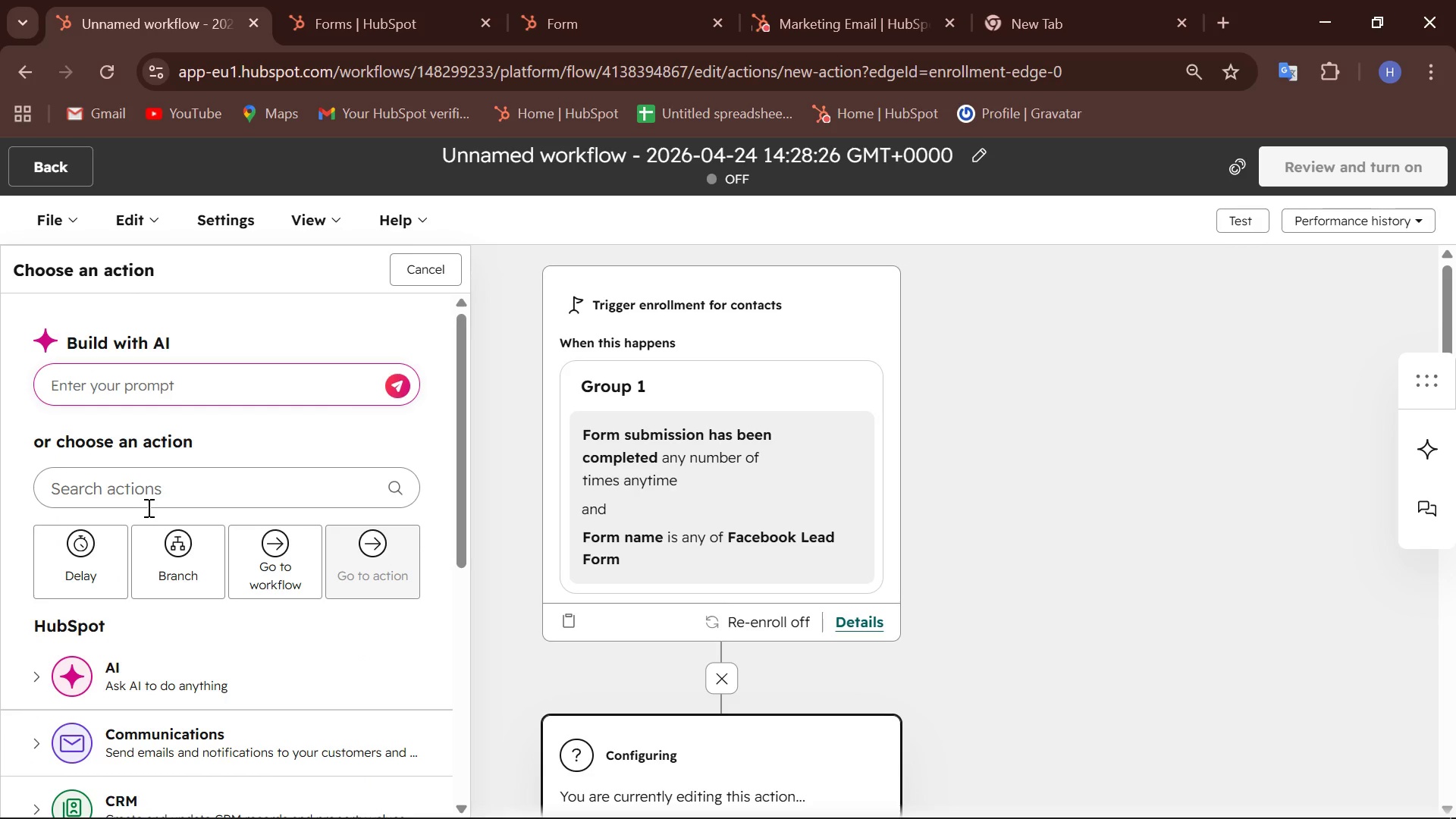 
scroll: coordinate [123, 528], scroll_direction: down, amount: 4.0
 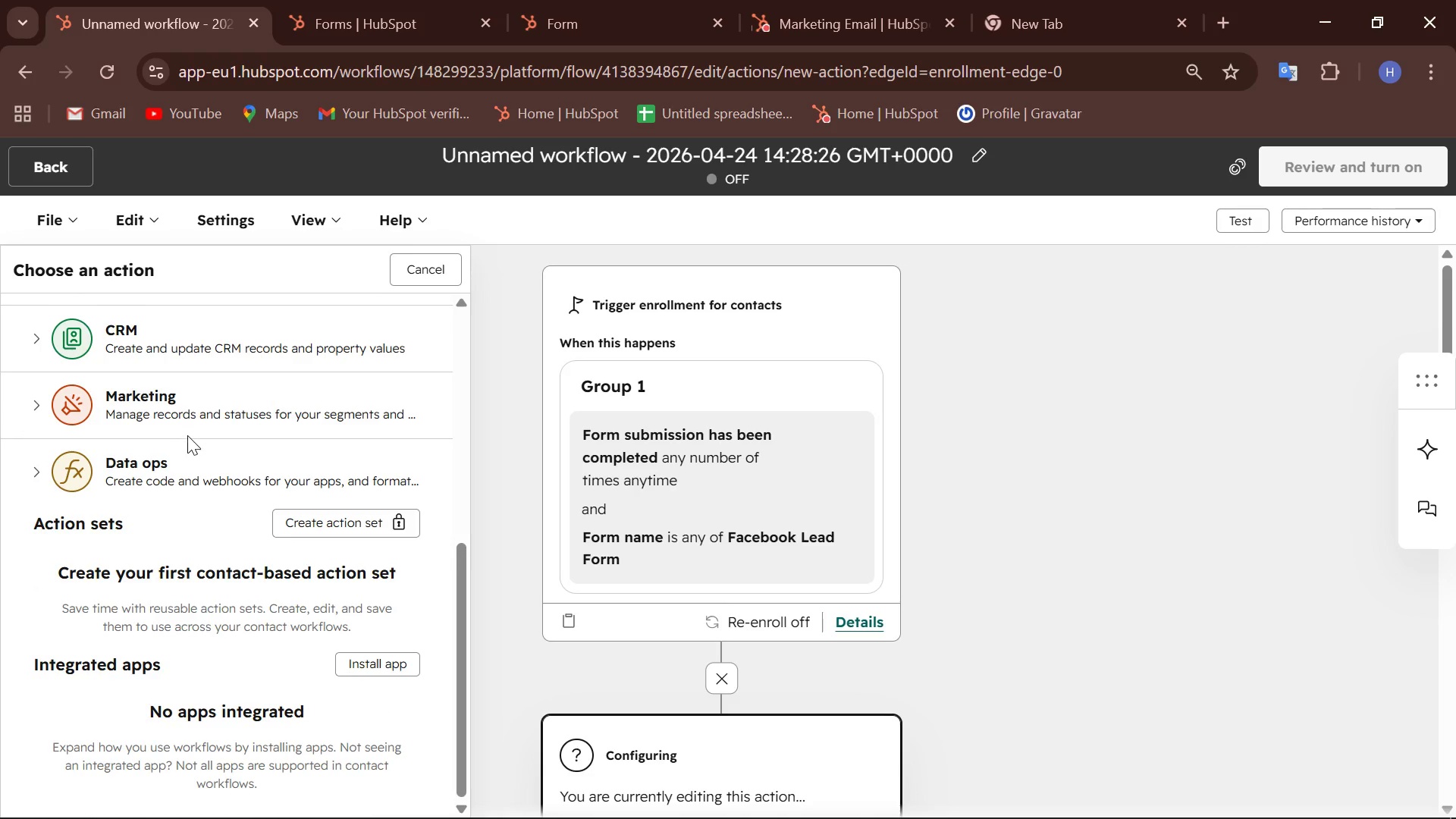 
scroll: coordinate [168, 438], scroll_direction: up, amount: 1.0
 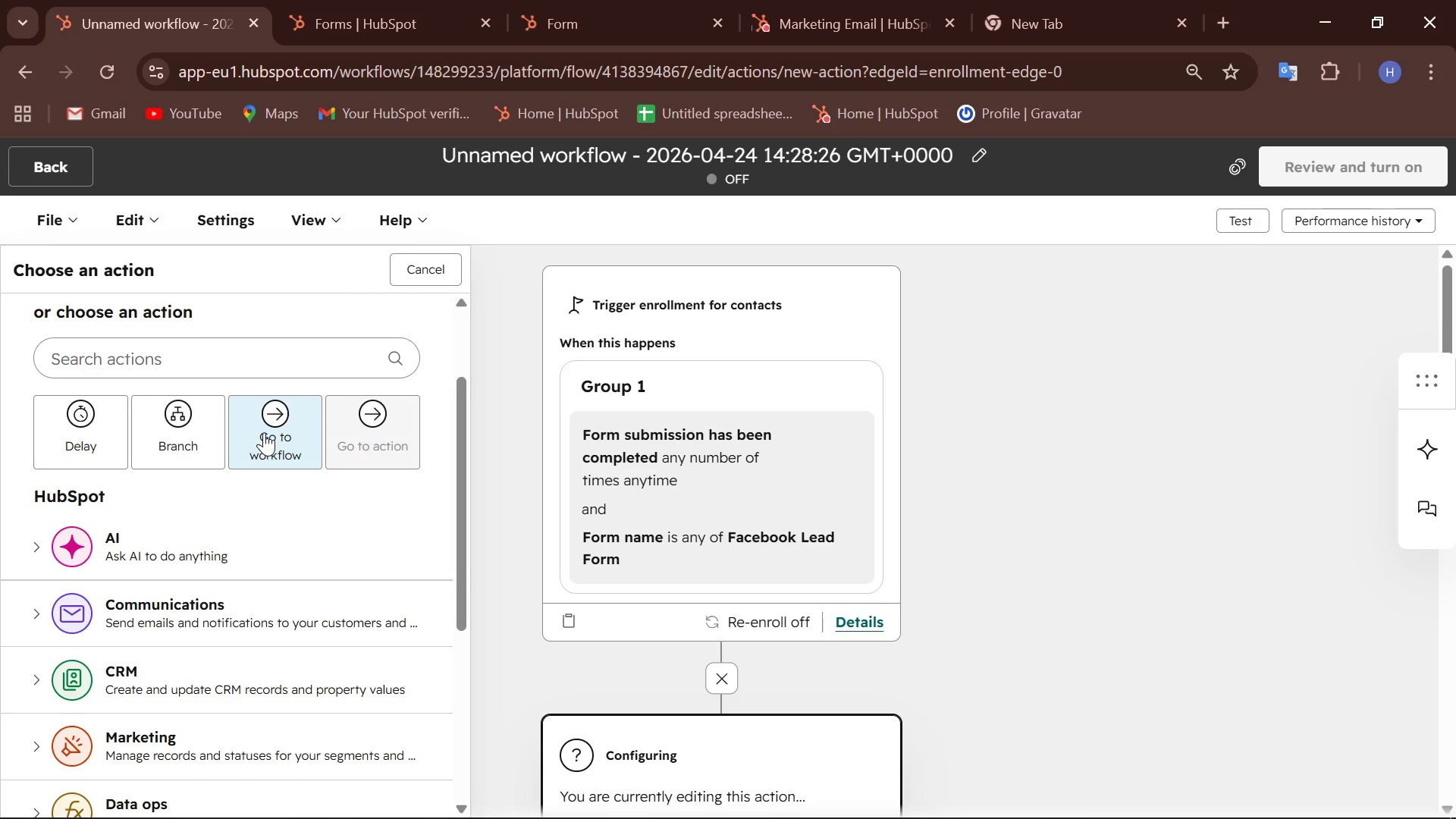 
wait(40.0)
 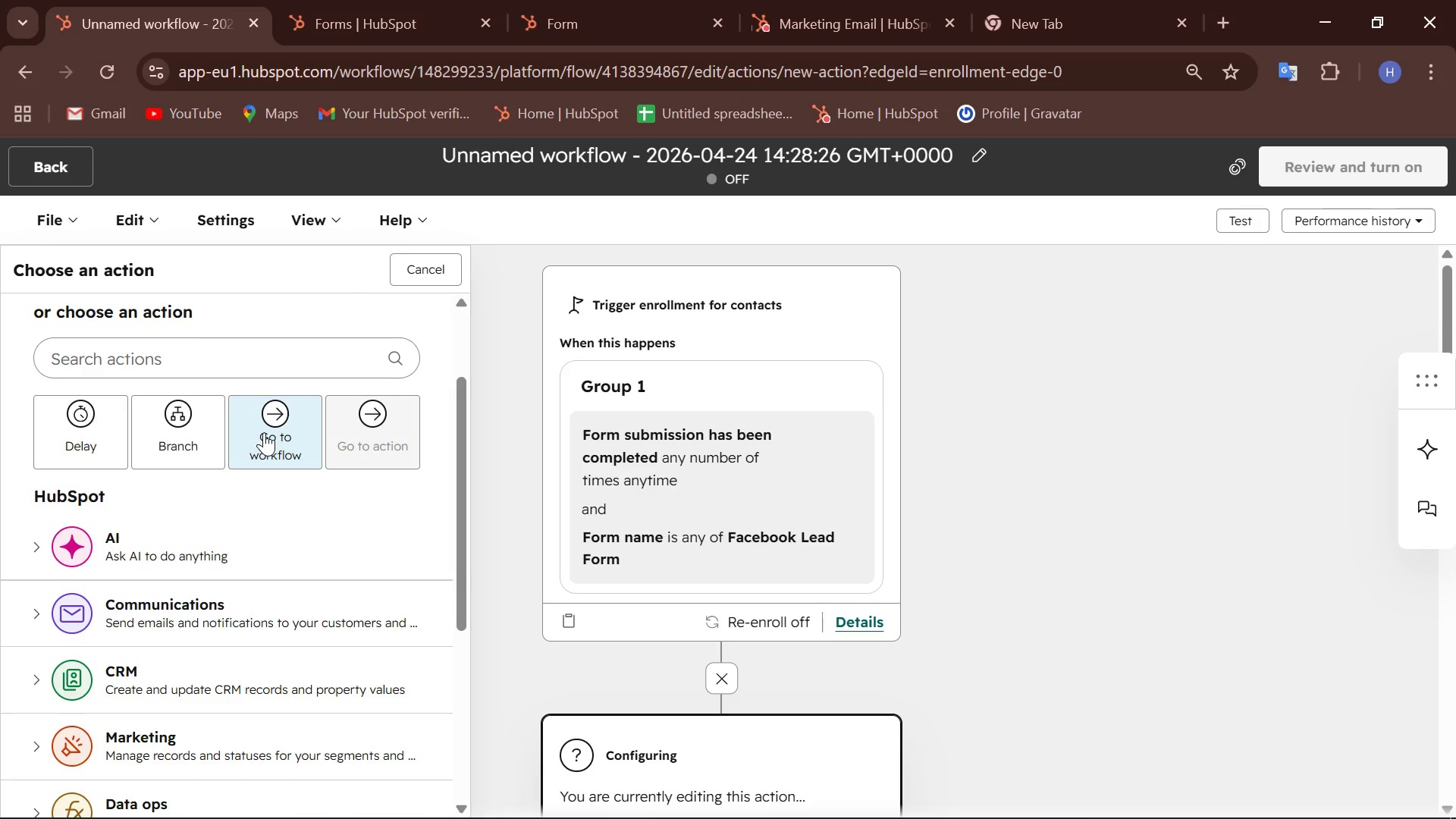 
left_click([110, 670])
 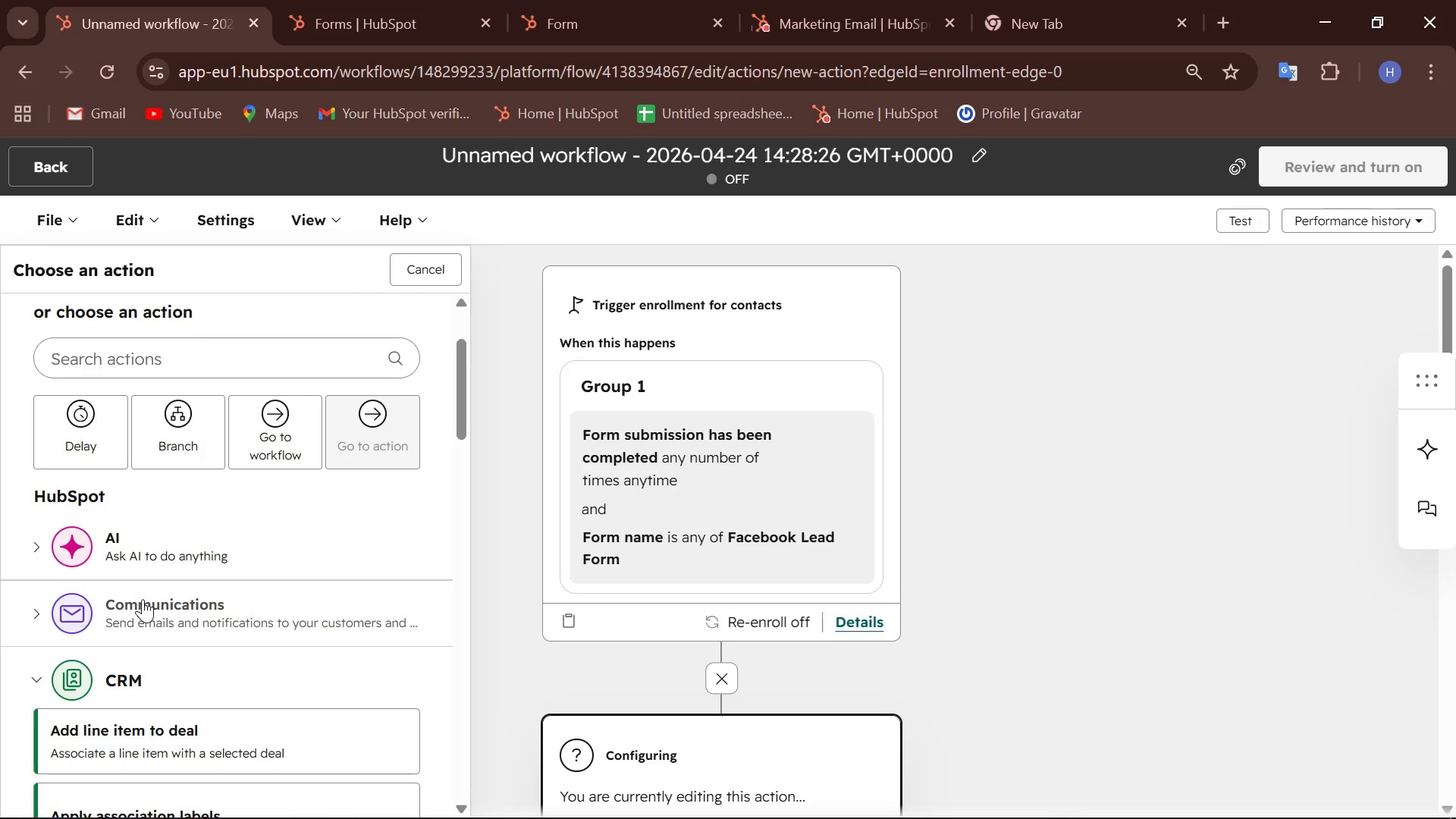 
scroll: coordinate [187, 579], scroll_direction: down, amount: 12.0
 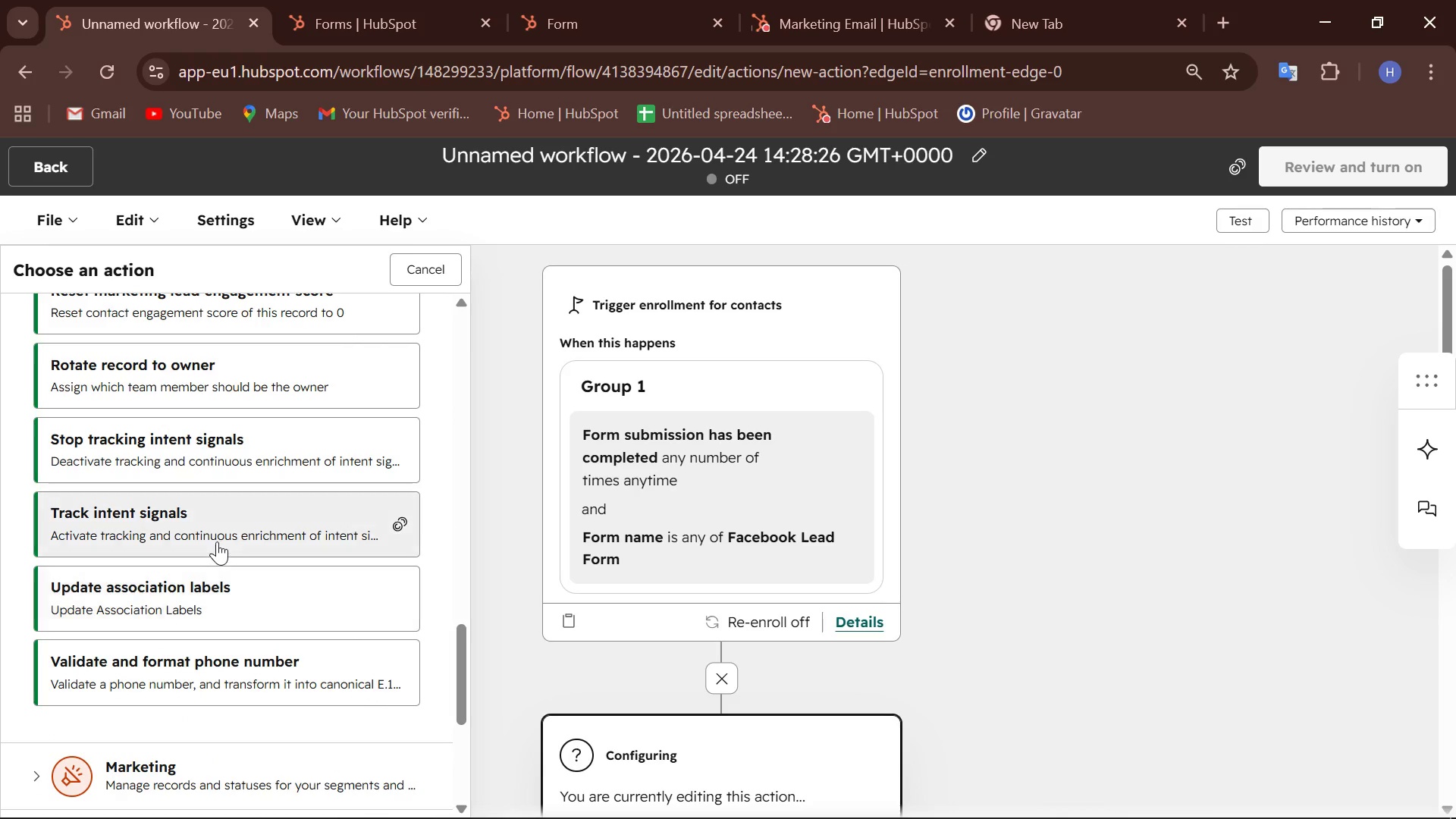 
scroll: coordinate [217, 541], scroll_direction: none, amount: 0.0
 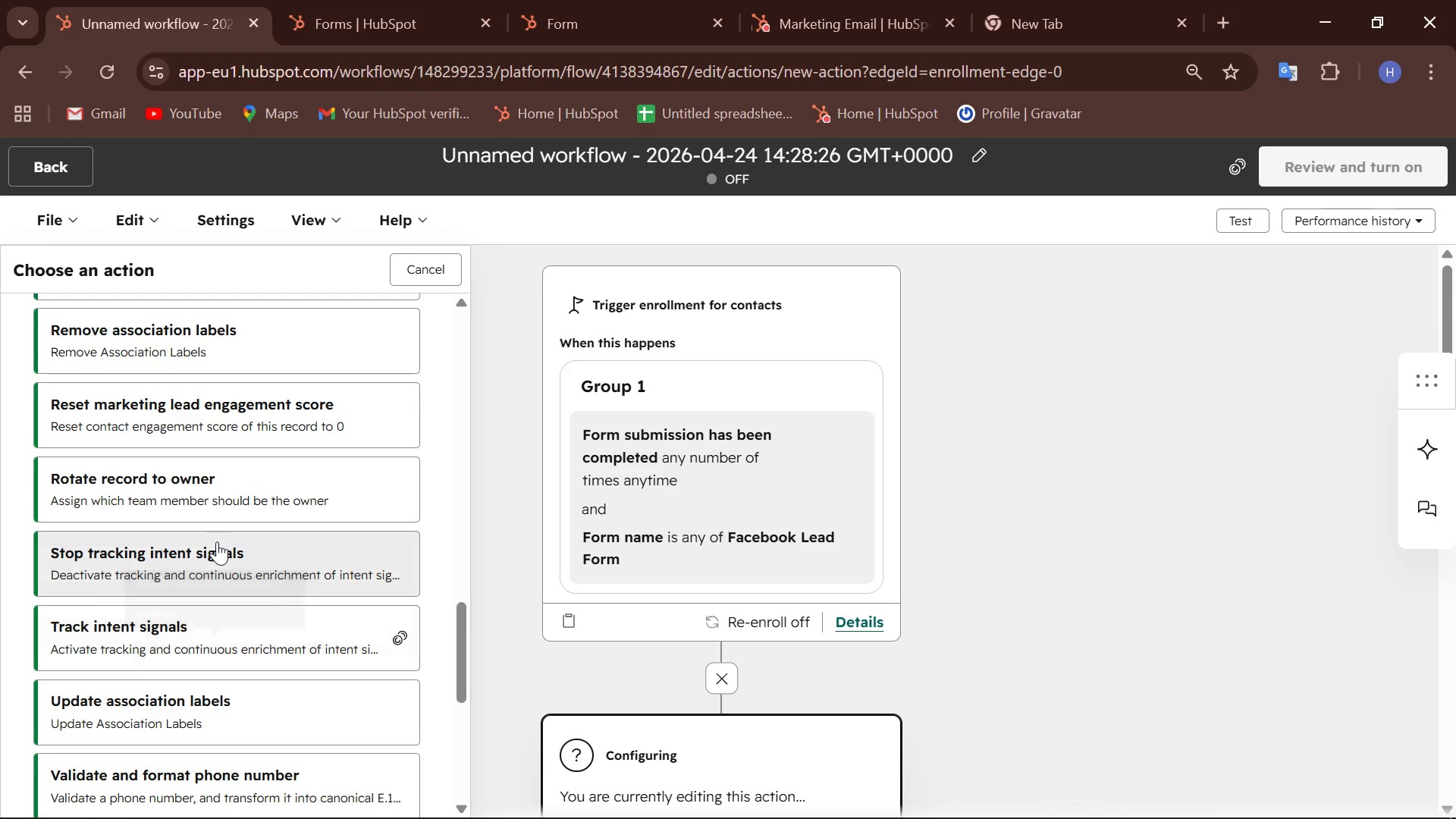 
scroll: coordinate [217, 541], scroll_direction: up, amount: 2.0
 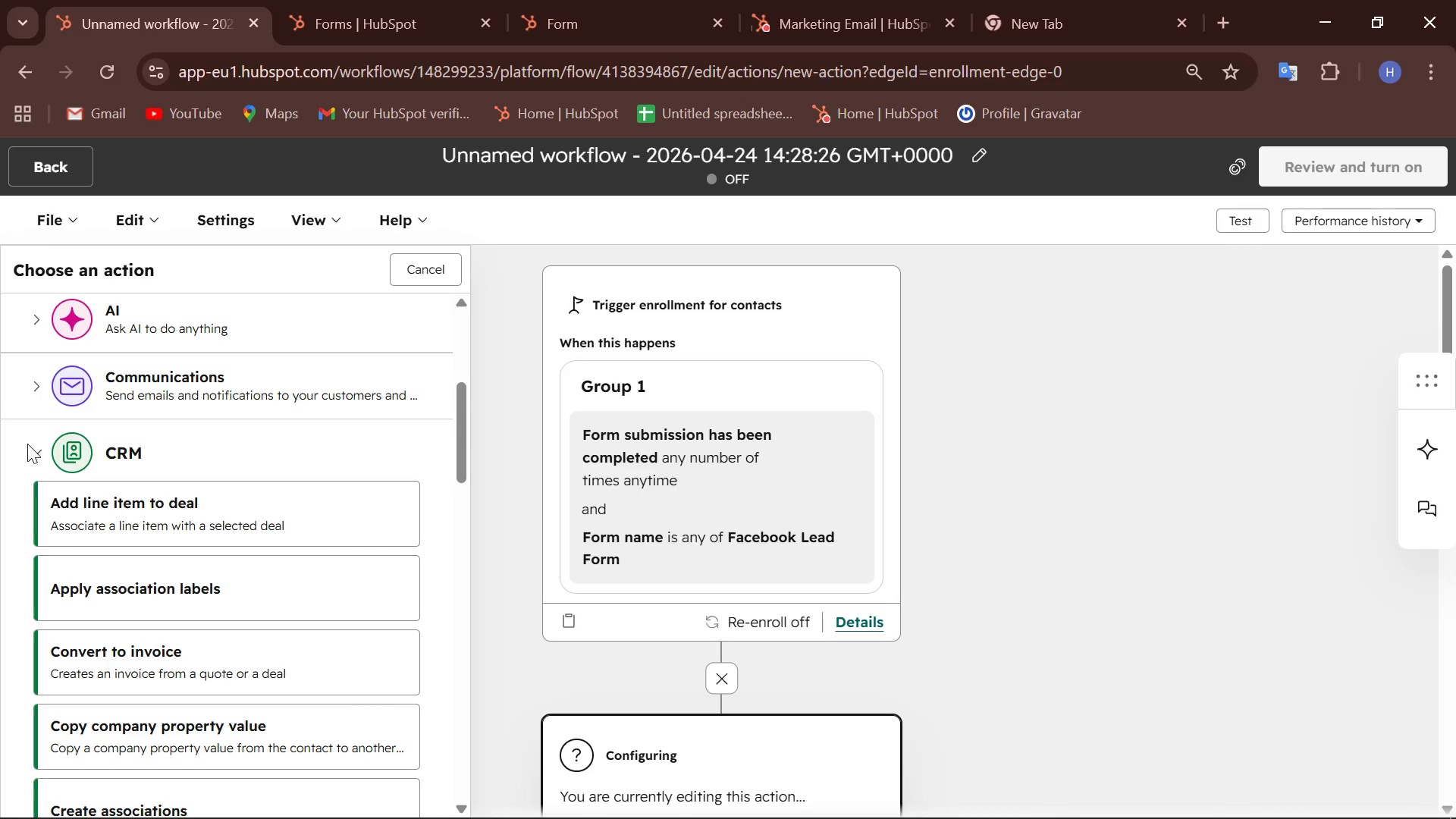 
wait(27.41)
 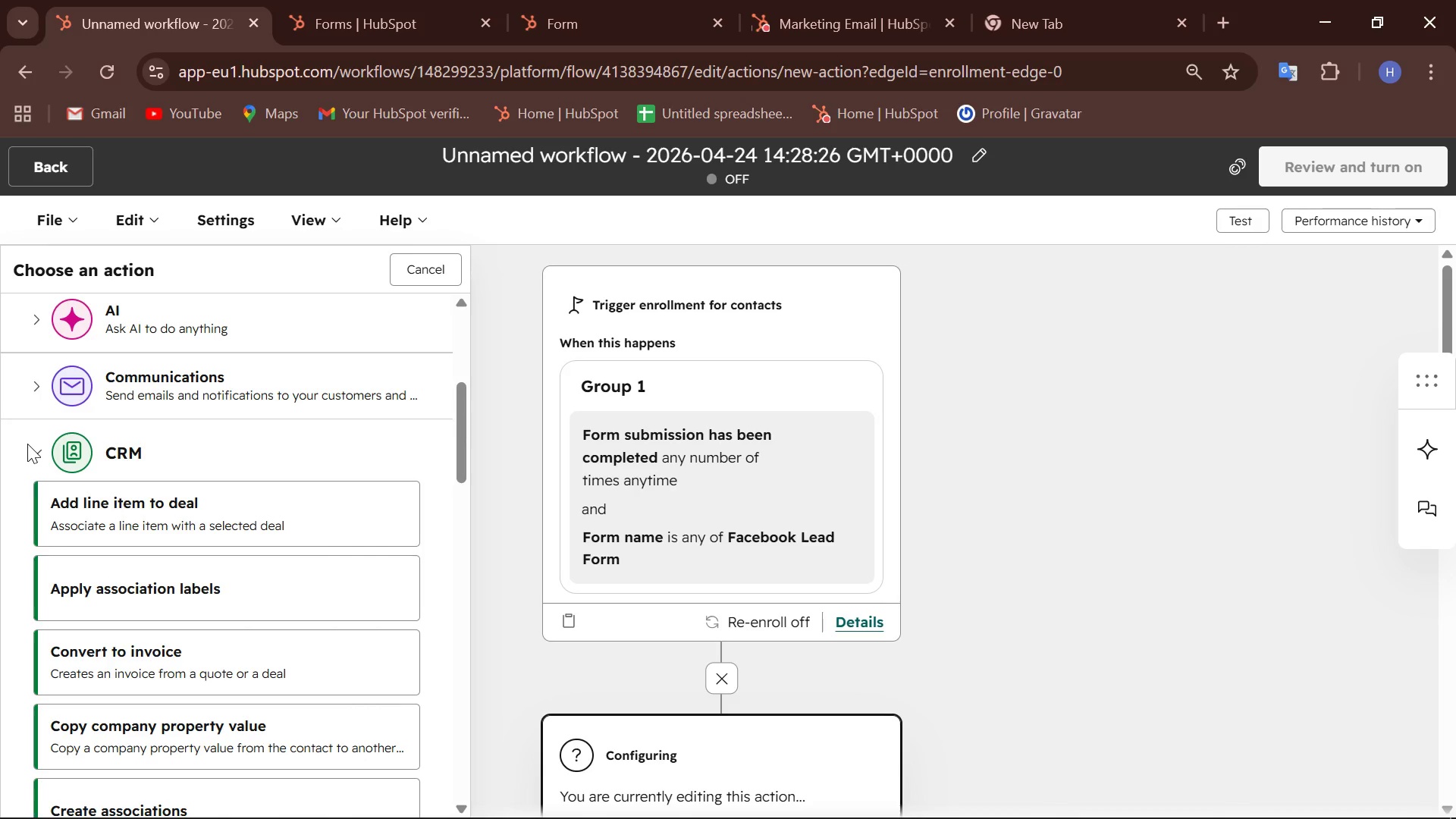 
scroll: coordinate [212, 443], scroll_direction: up, amount: 3.0
 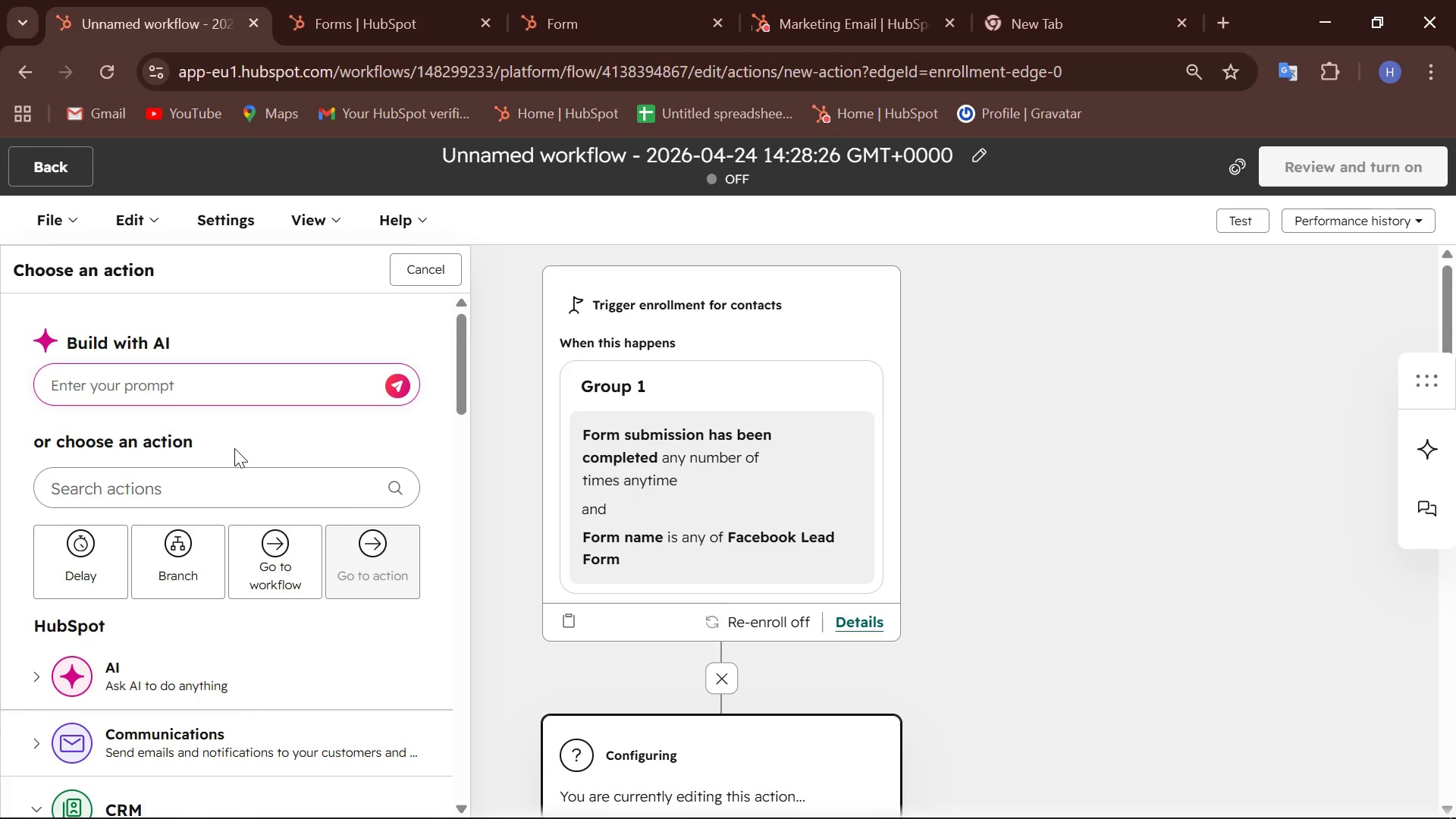 
scroll: coordinate [198, 479], scroll_direction: down, amount: 1.0
 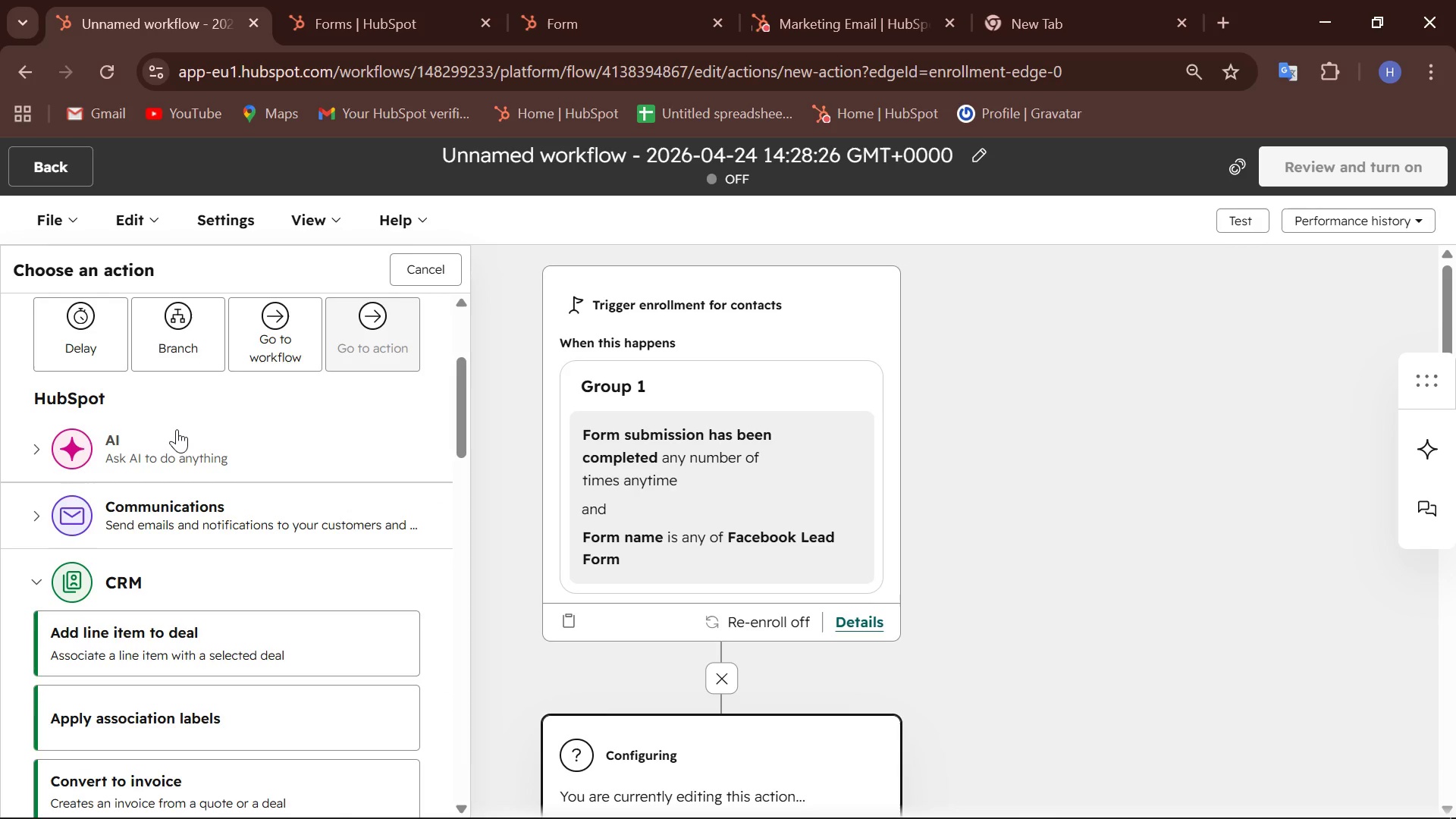 
wait(7.77)
 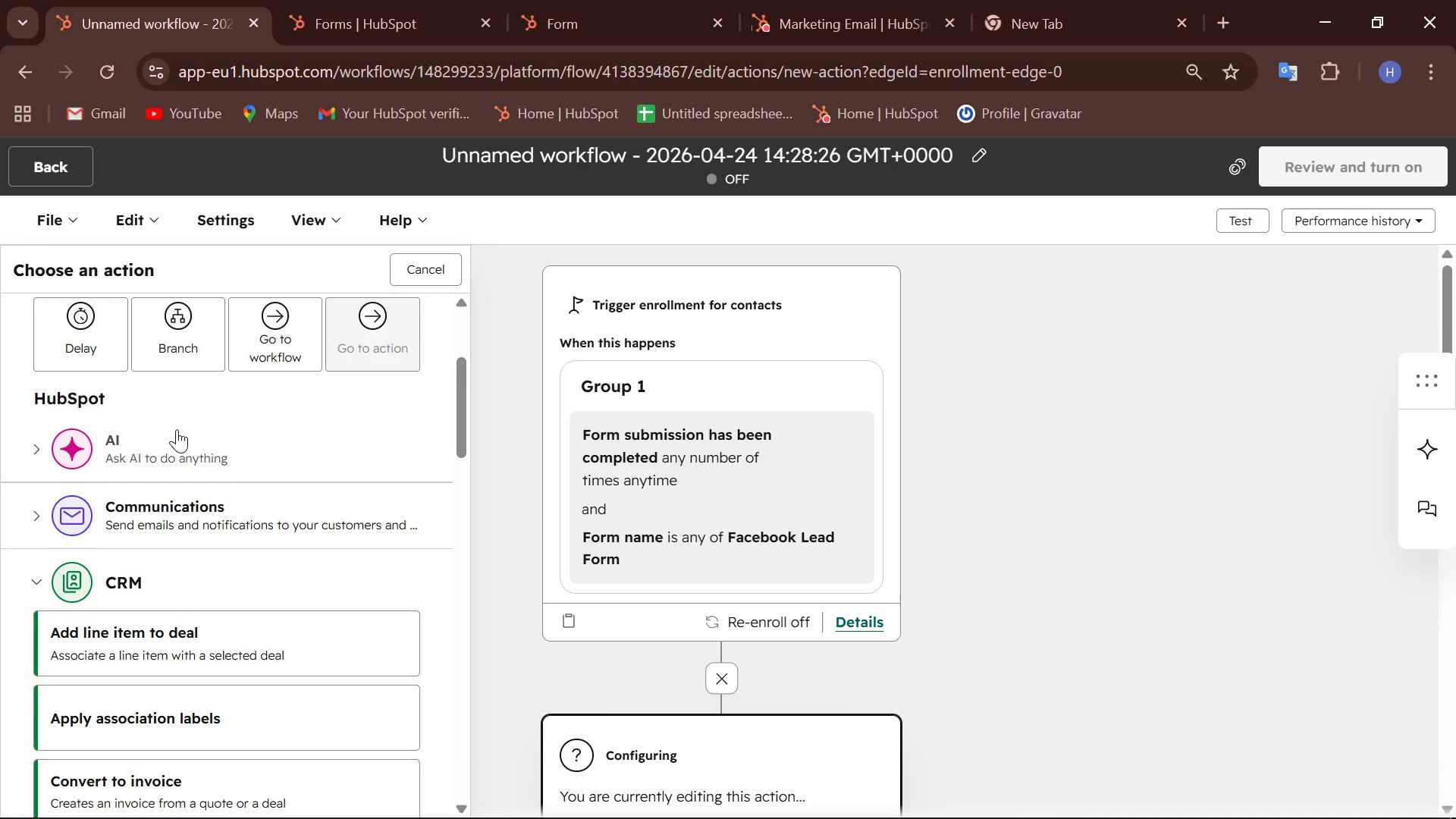 
scroll: coordinate [177, 436], scroll_direction: down, amount: 1.0
 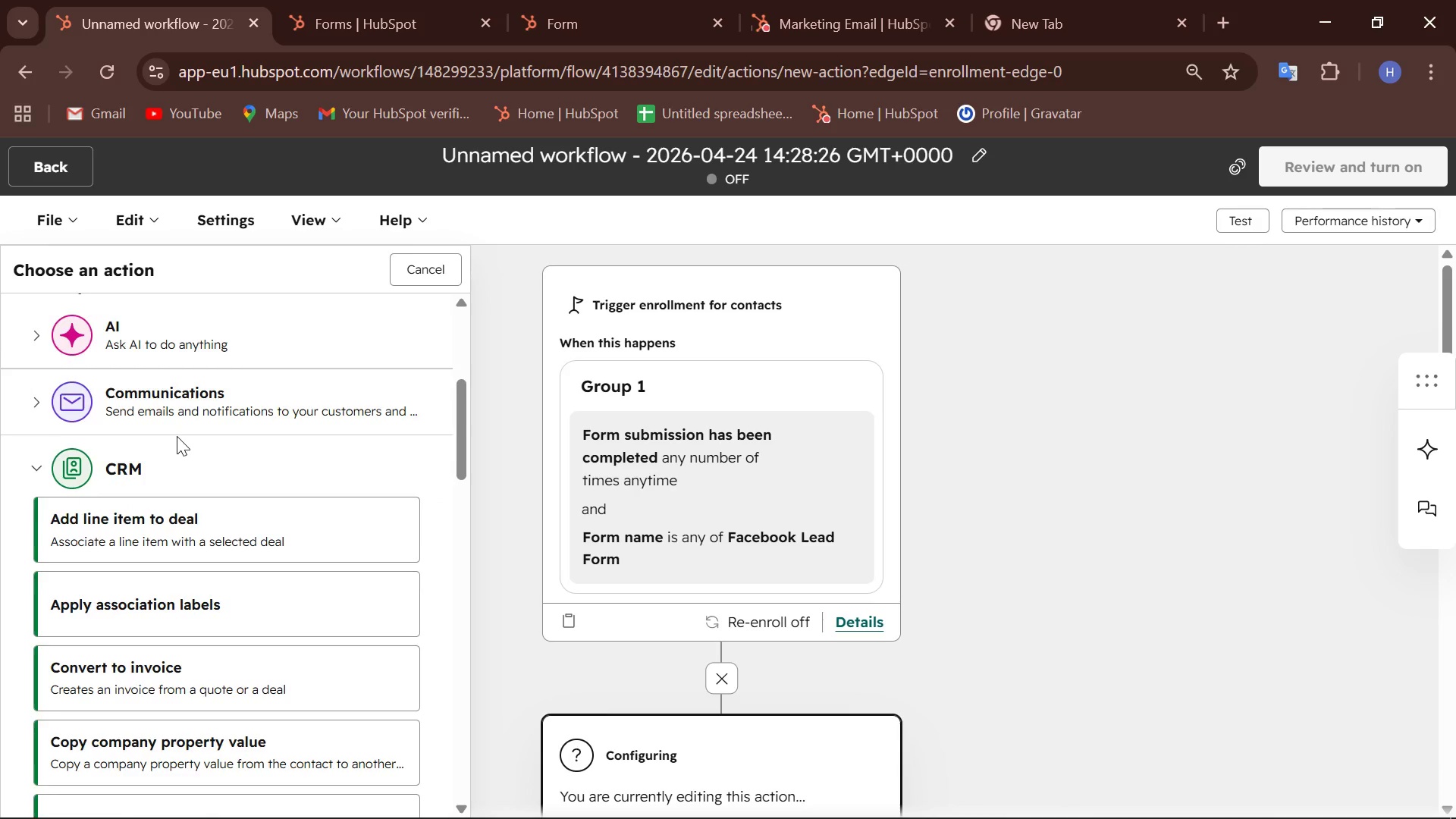 
scroll: coordinate [180, 438], scroll_direction: none, amount: 0.0
 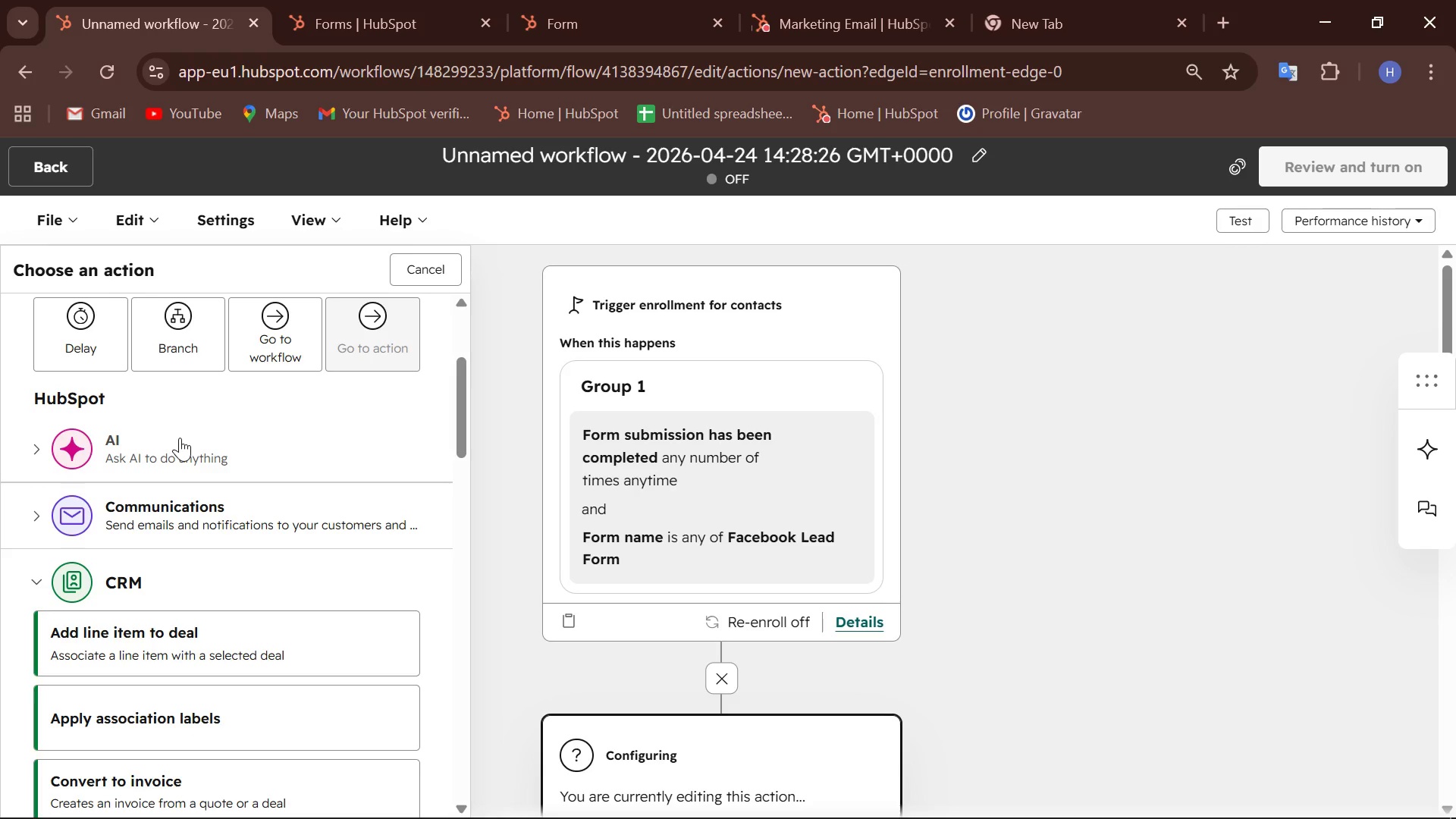 
wait(9.11)
 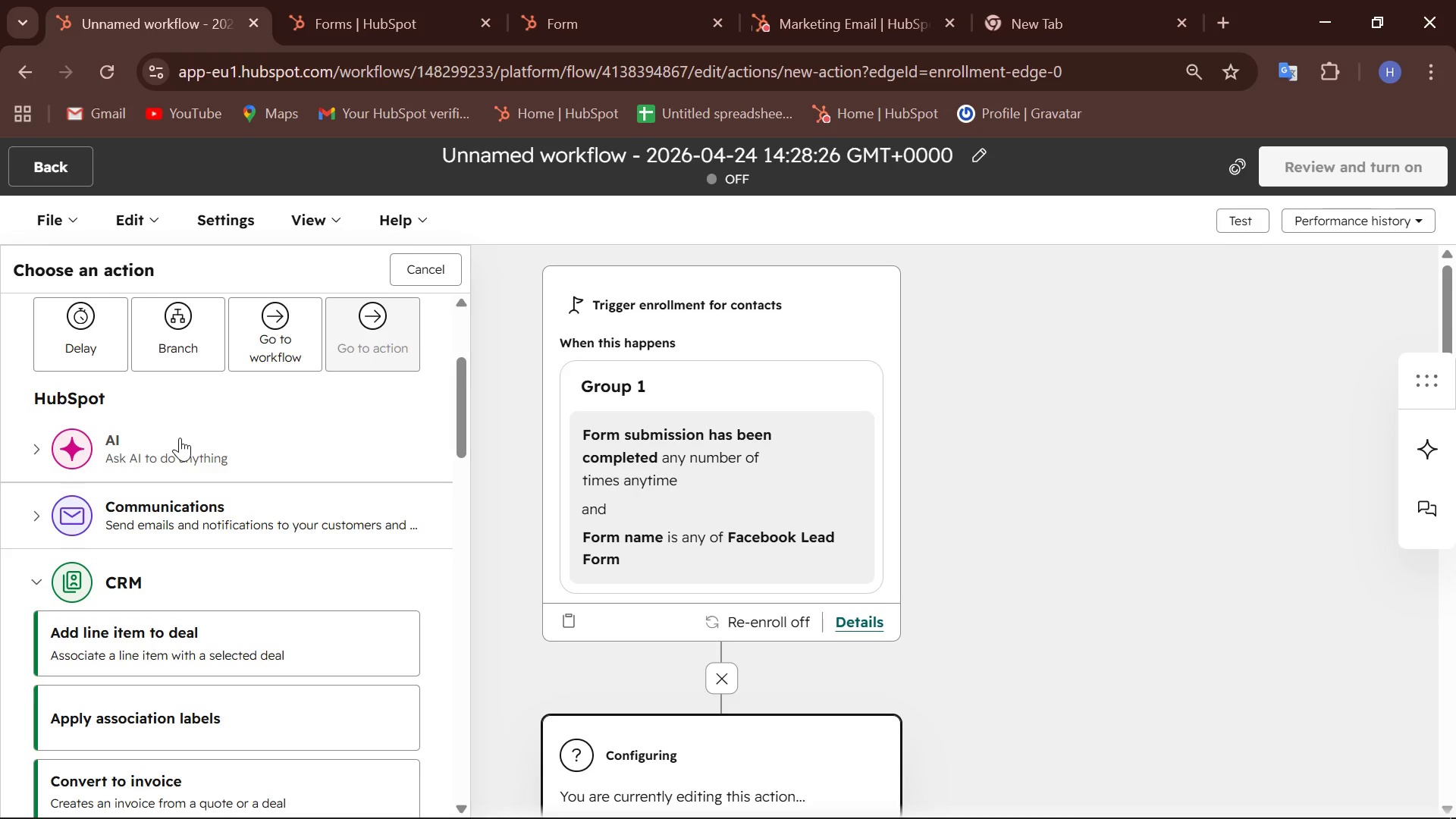 
scroll: coordinate [180, 438], scroll_direction: up, amount: 1.0
 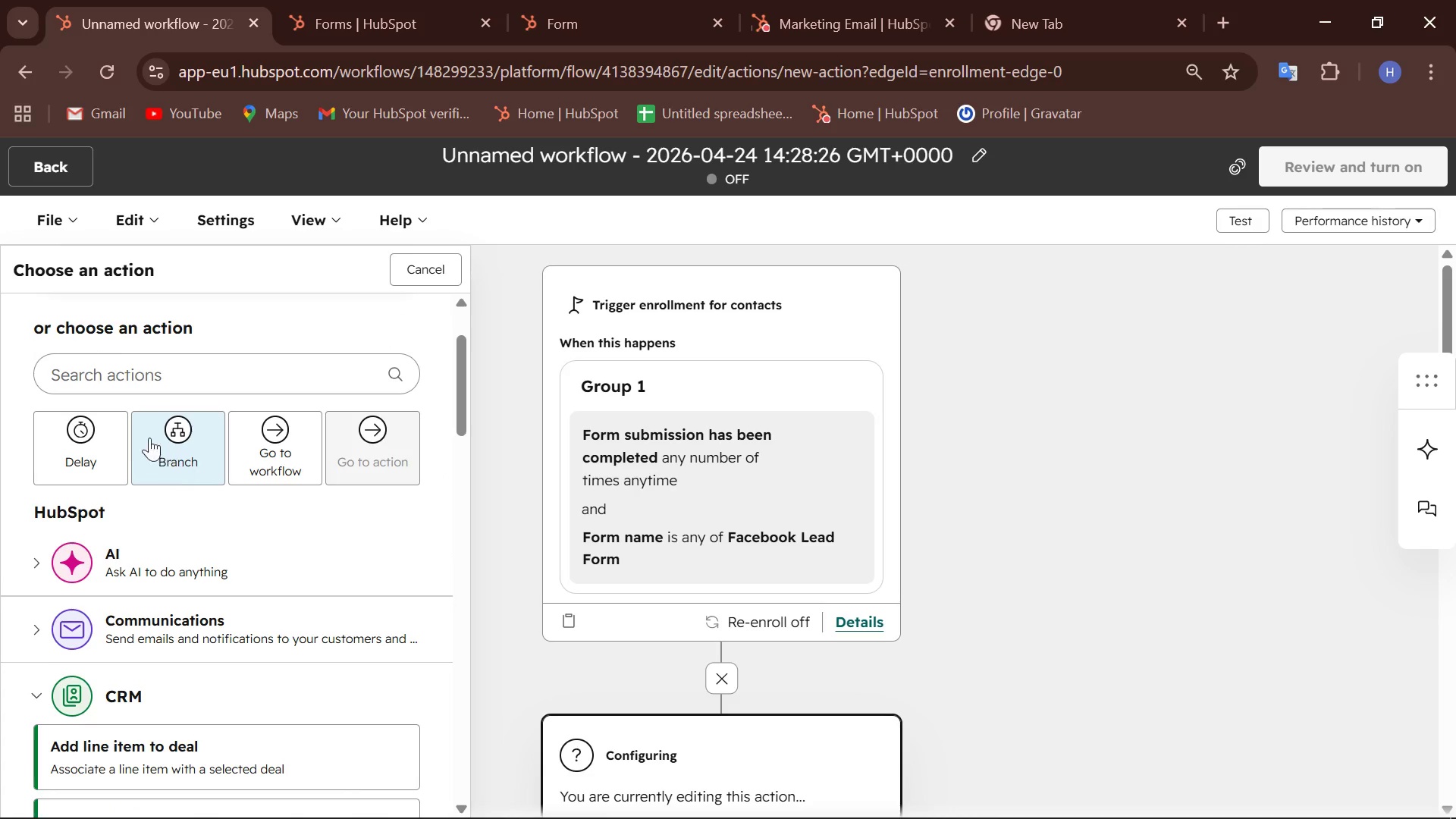 
scroll: coordinate [210, 423], scroll_direction: none, amount: 0.0
 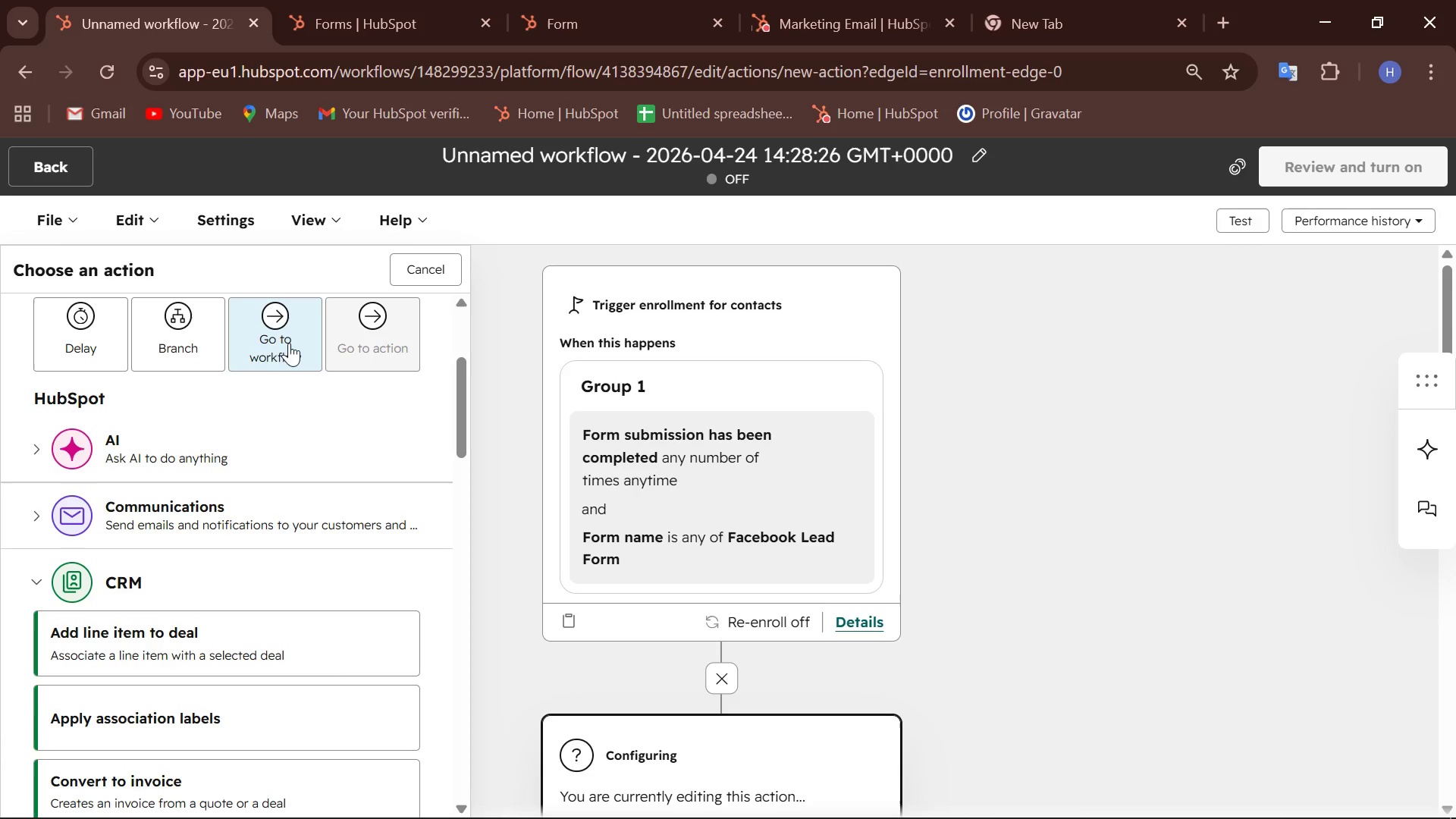 
scroll: coordinate [213, 424], scroll_direction: up, amount: 1.0
 